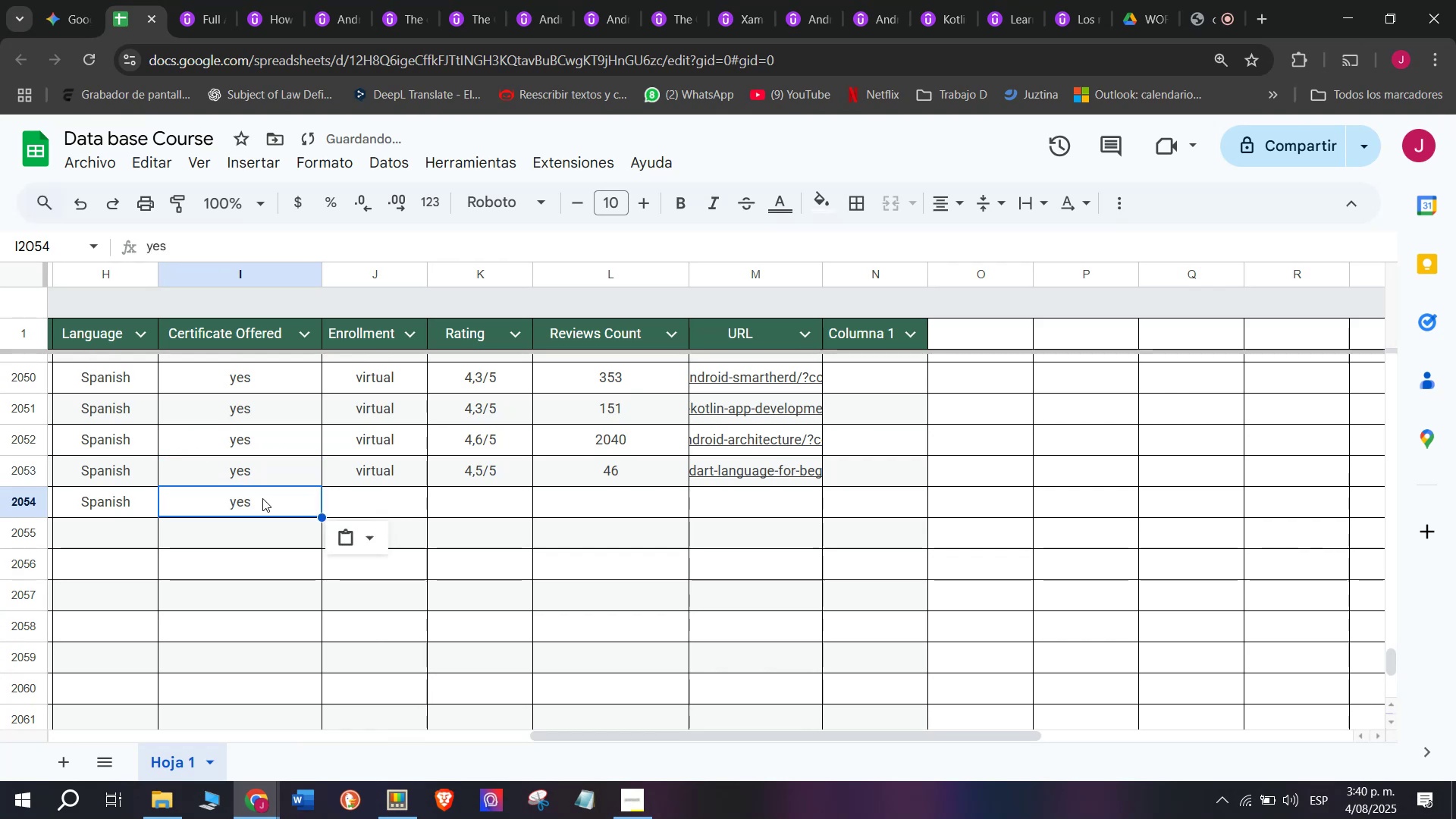 
key(Control+V)
 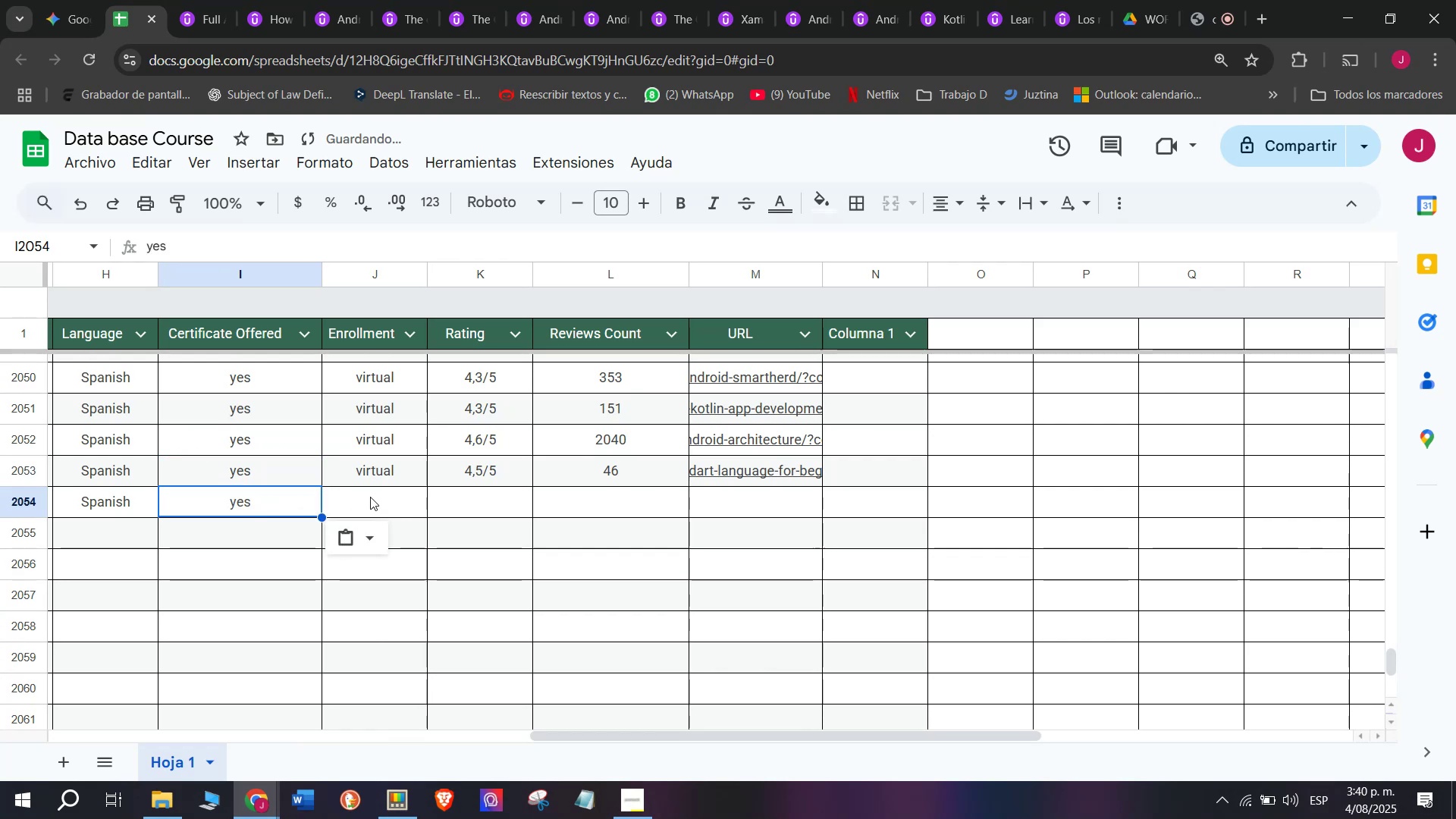 
triple_click([370, 495])
 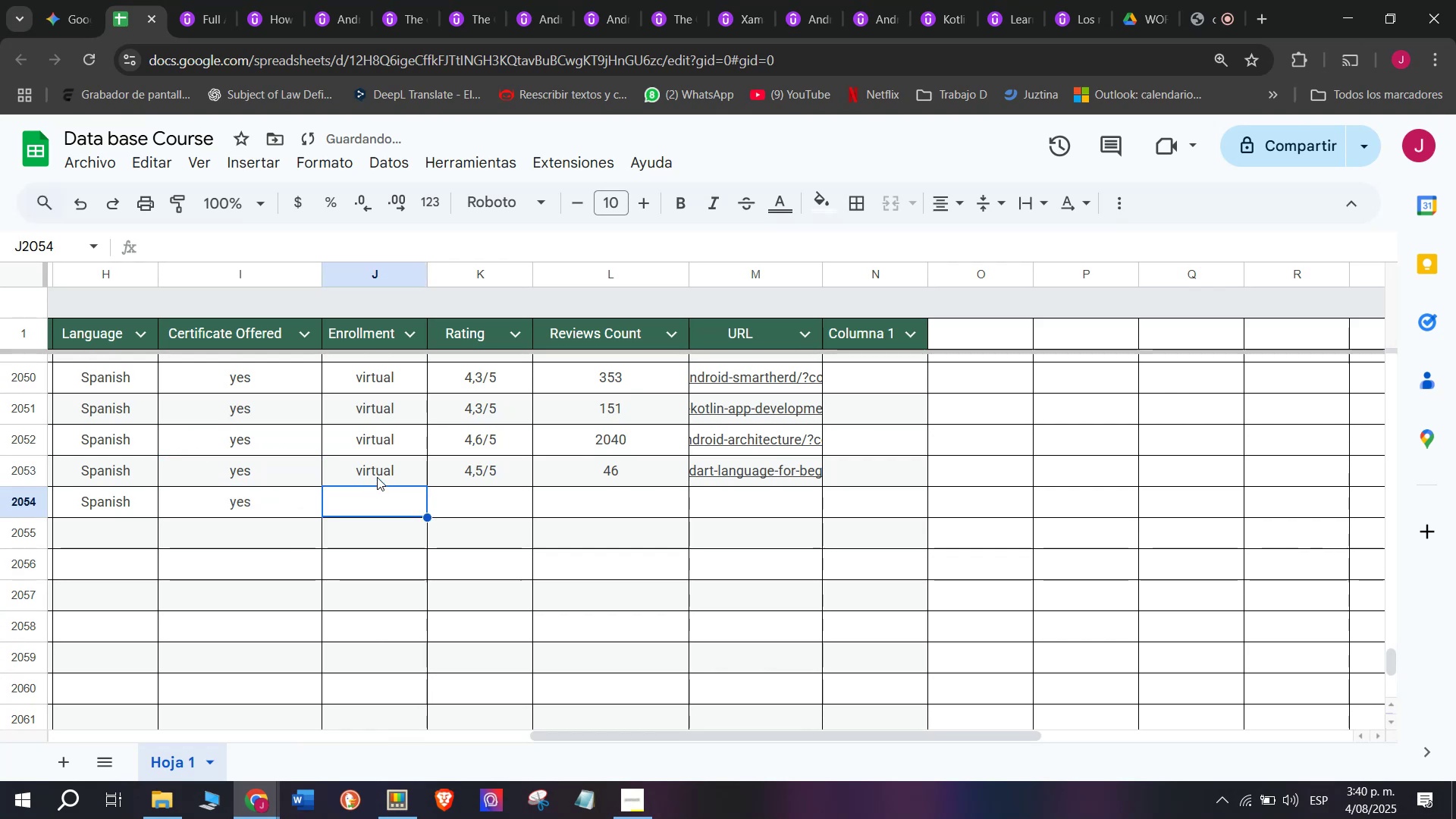 
triple_click([377, 476])
 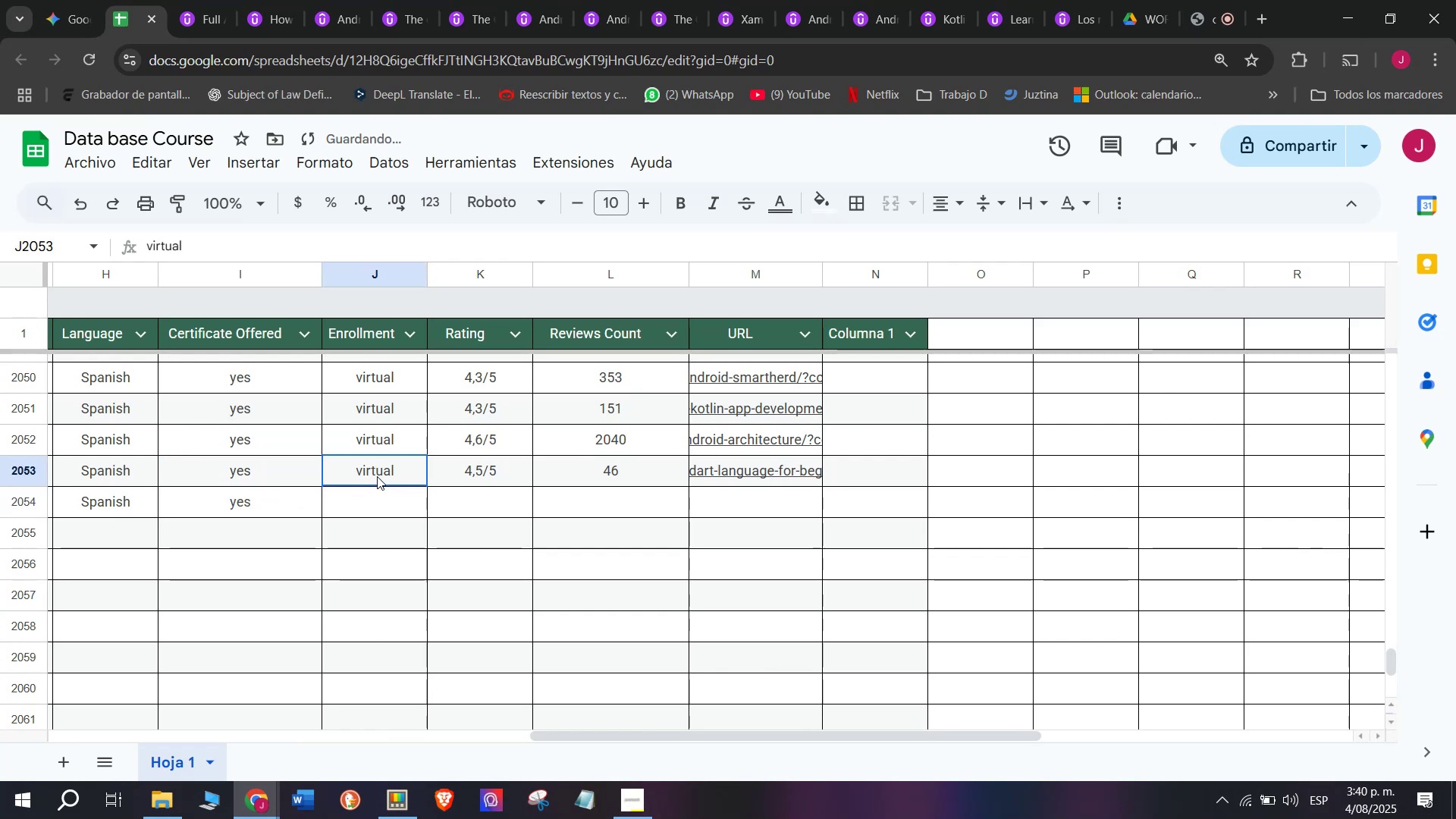 
key(Break)
 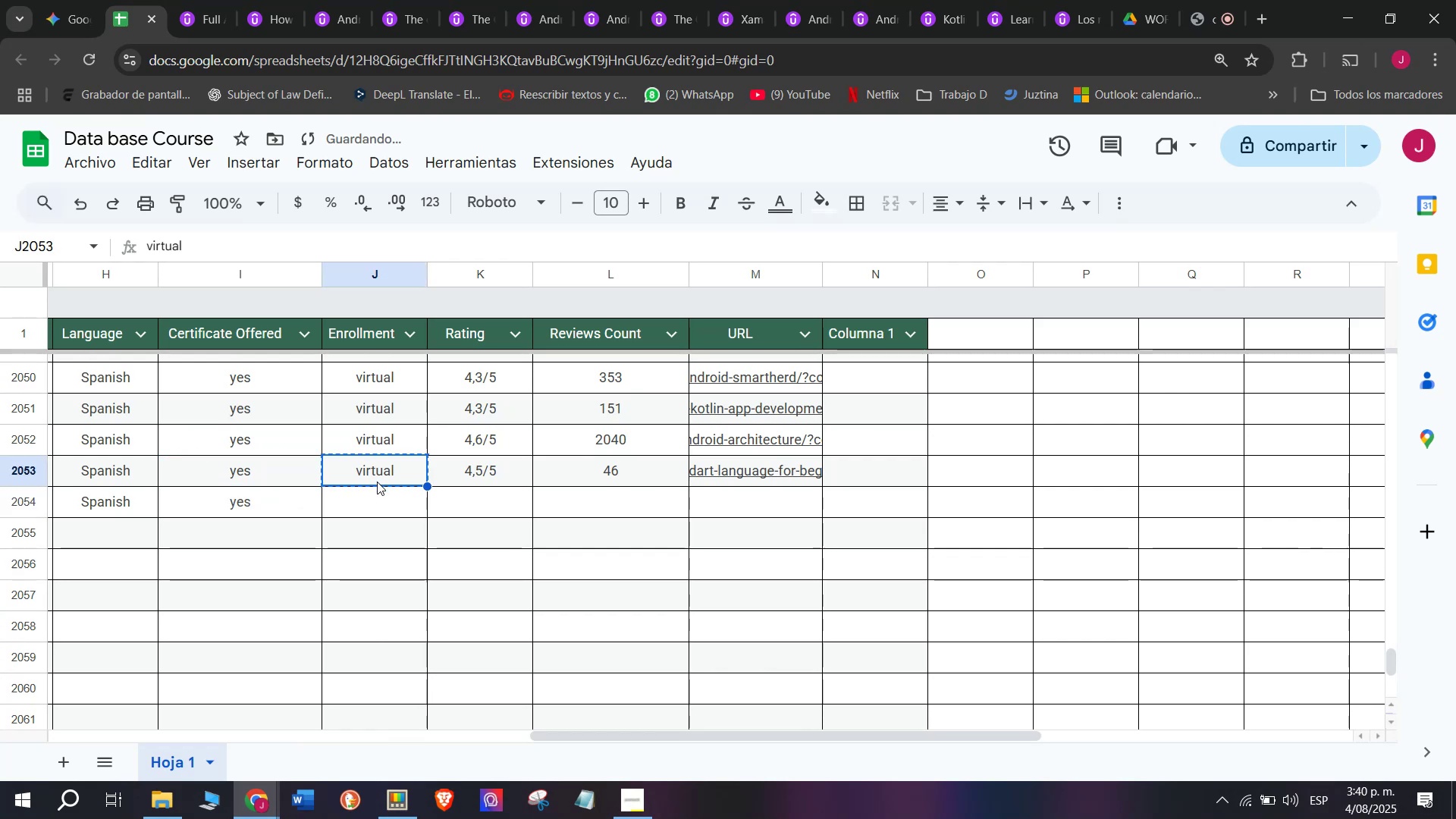 
key(Control+ControlLeft)
 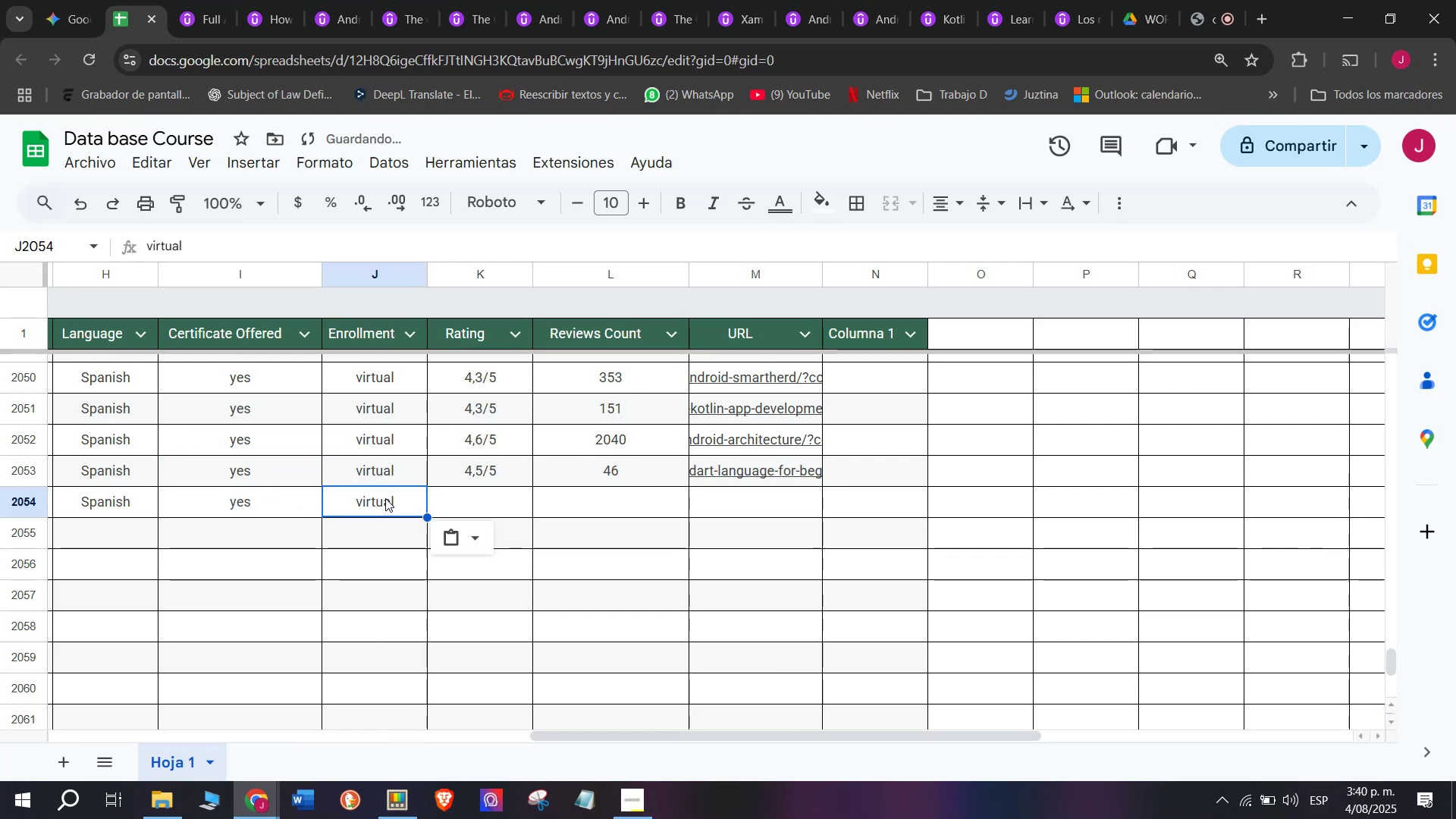 
key(Control+C)
 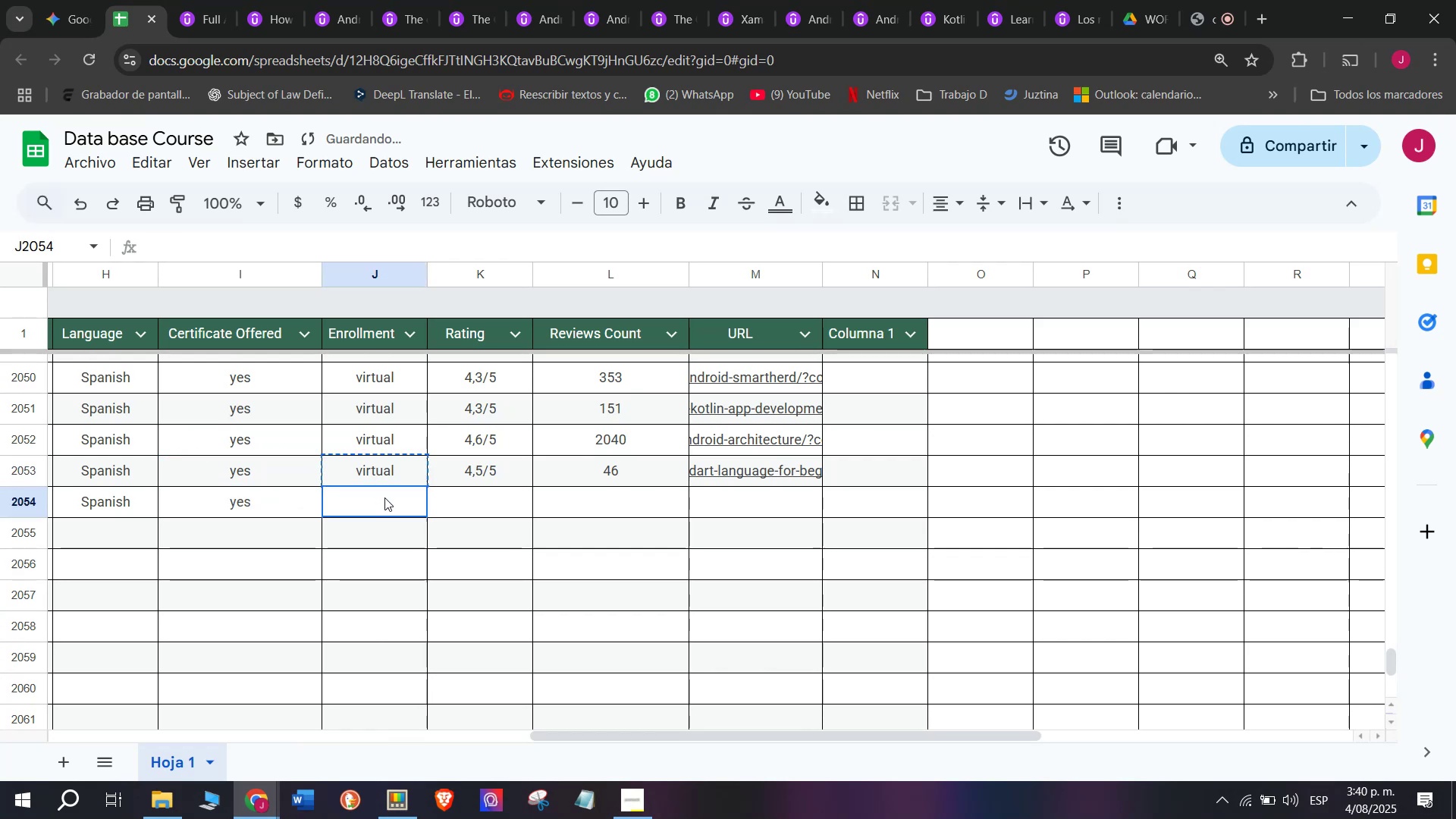 
key(Z)
 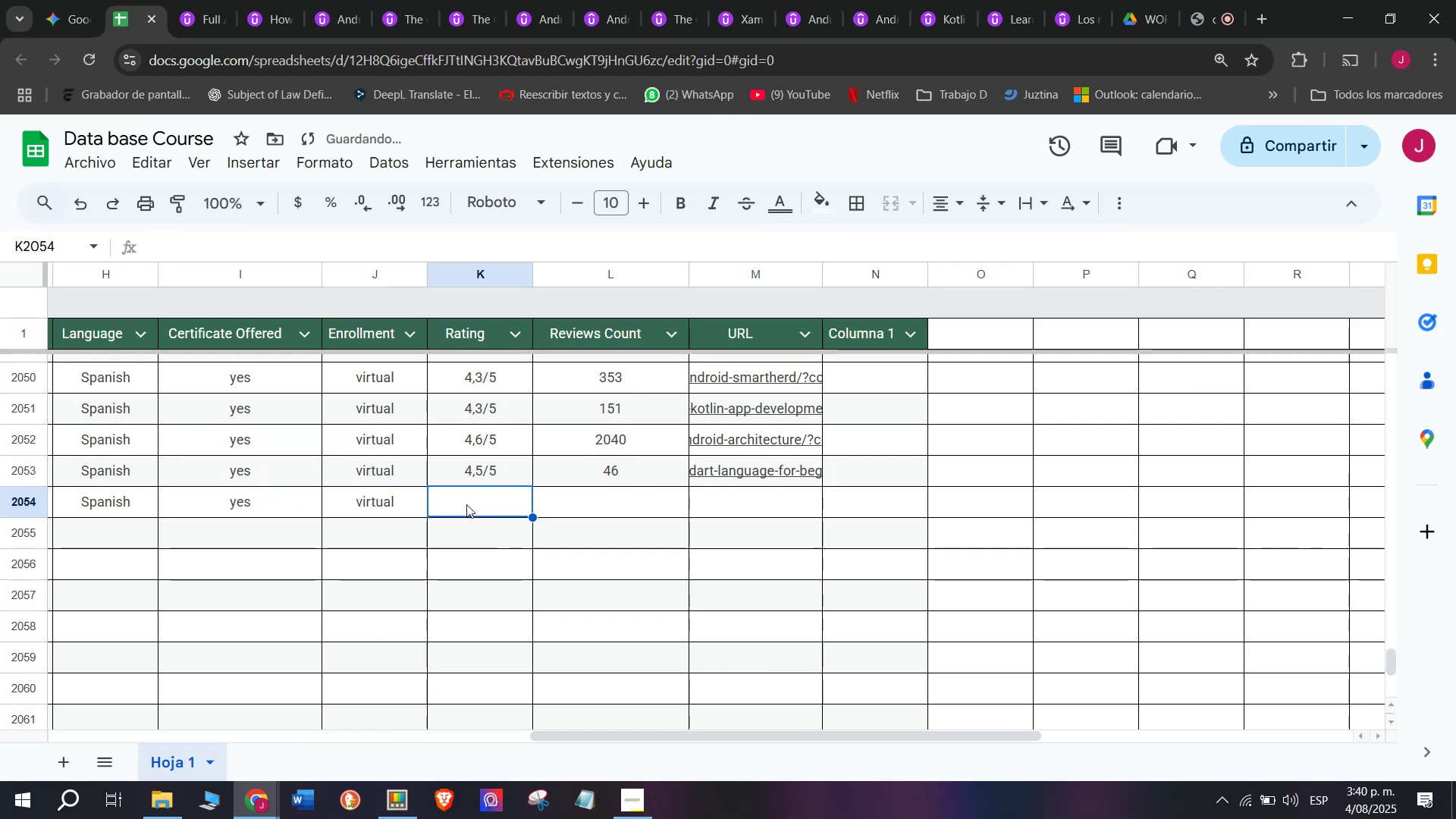 
key(Control+ControlLeft)
 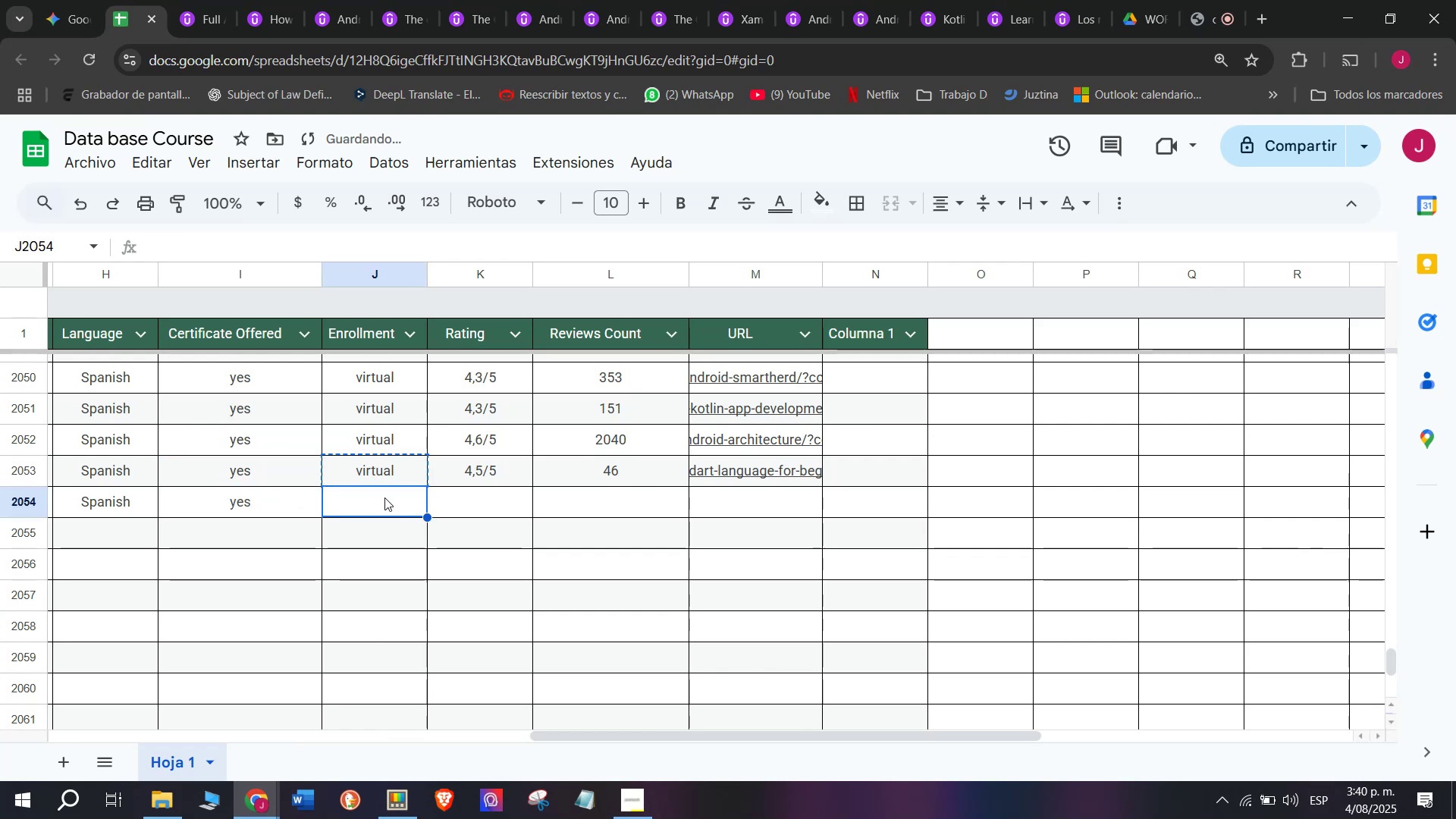 
key(Control+V)
 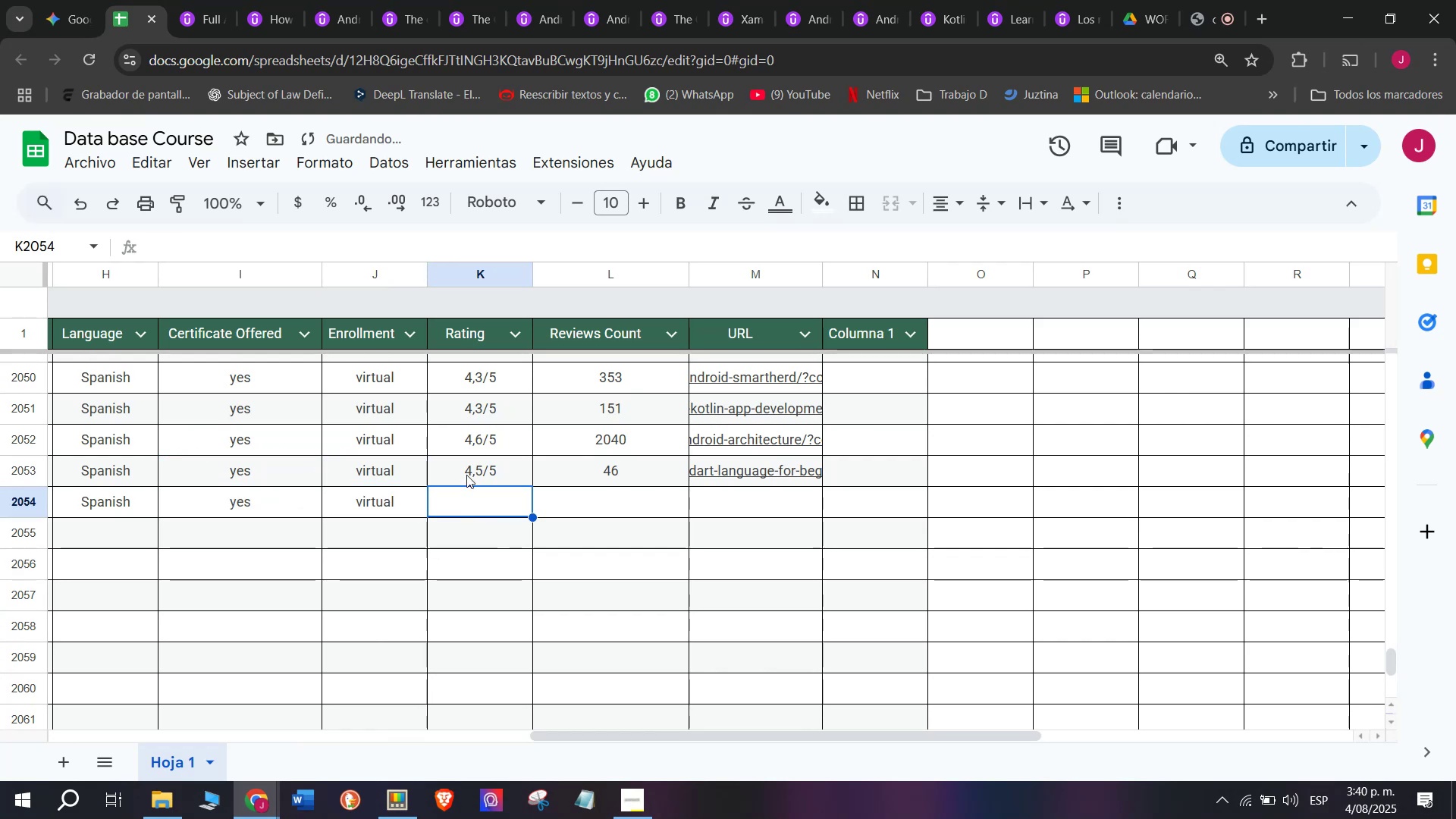 
key(Break)
 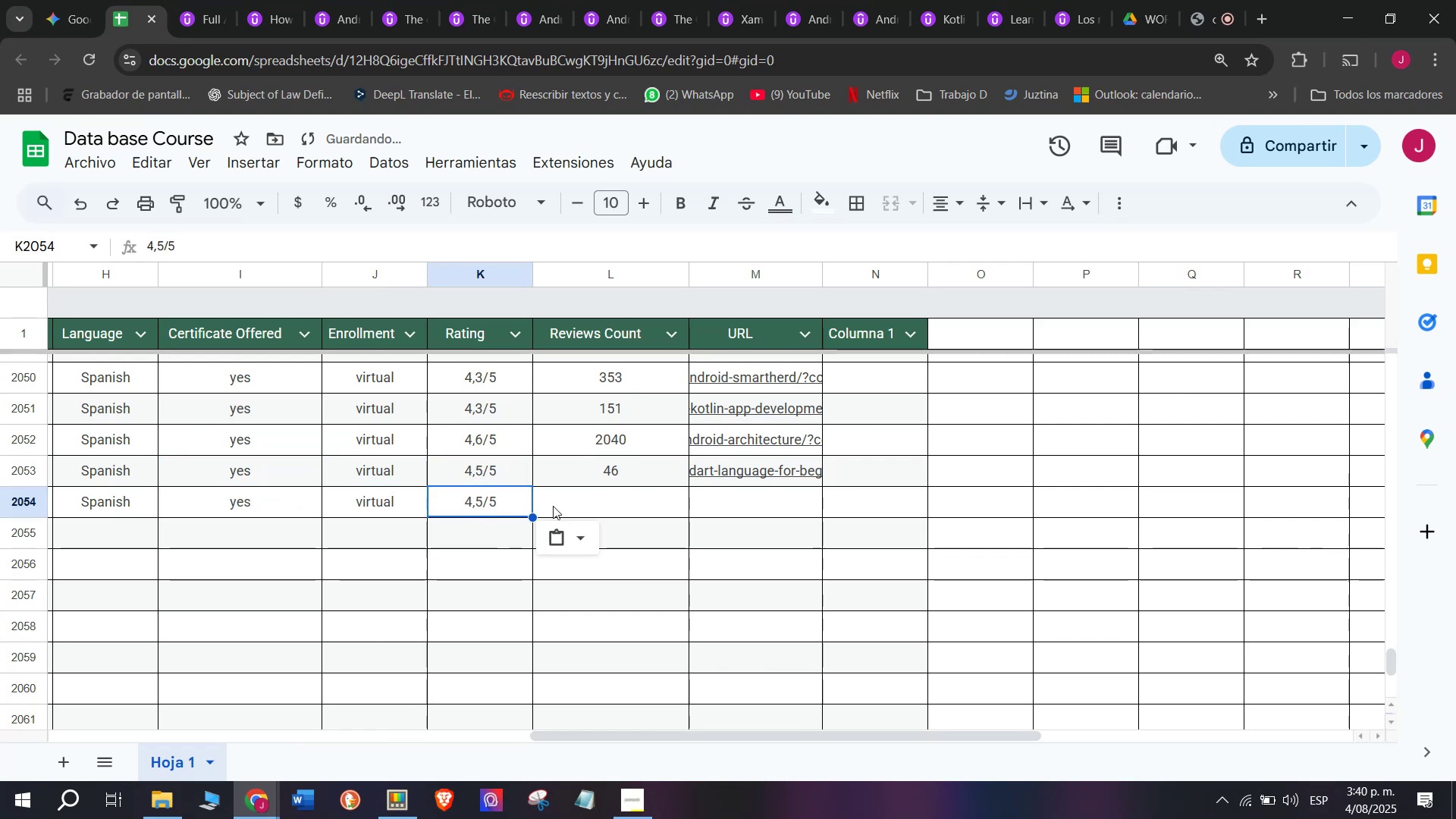 
key(Control+ControlLeft)
 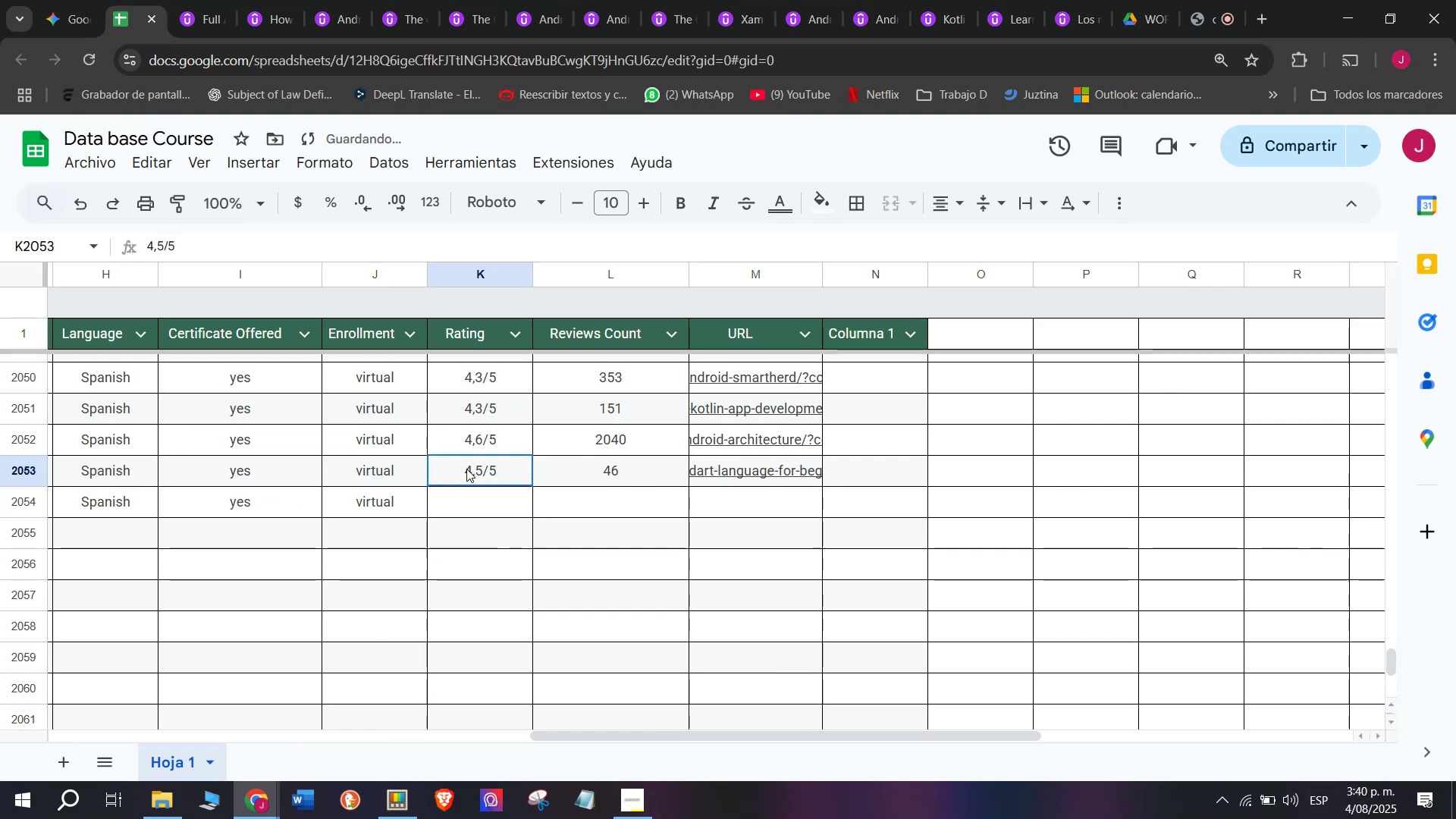 
key(Control+C)
 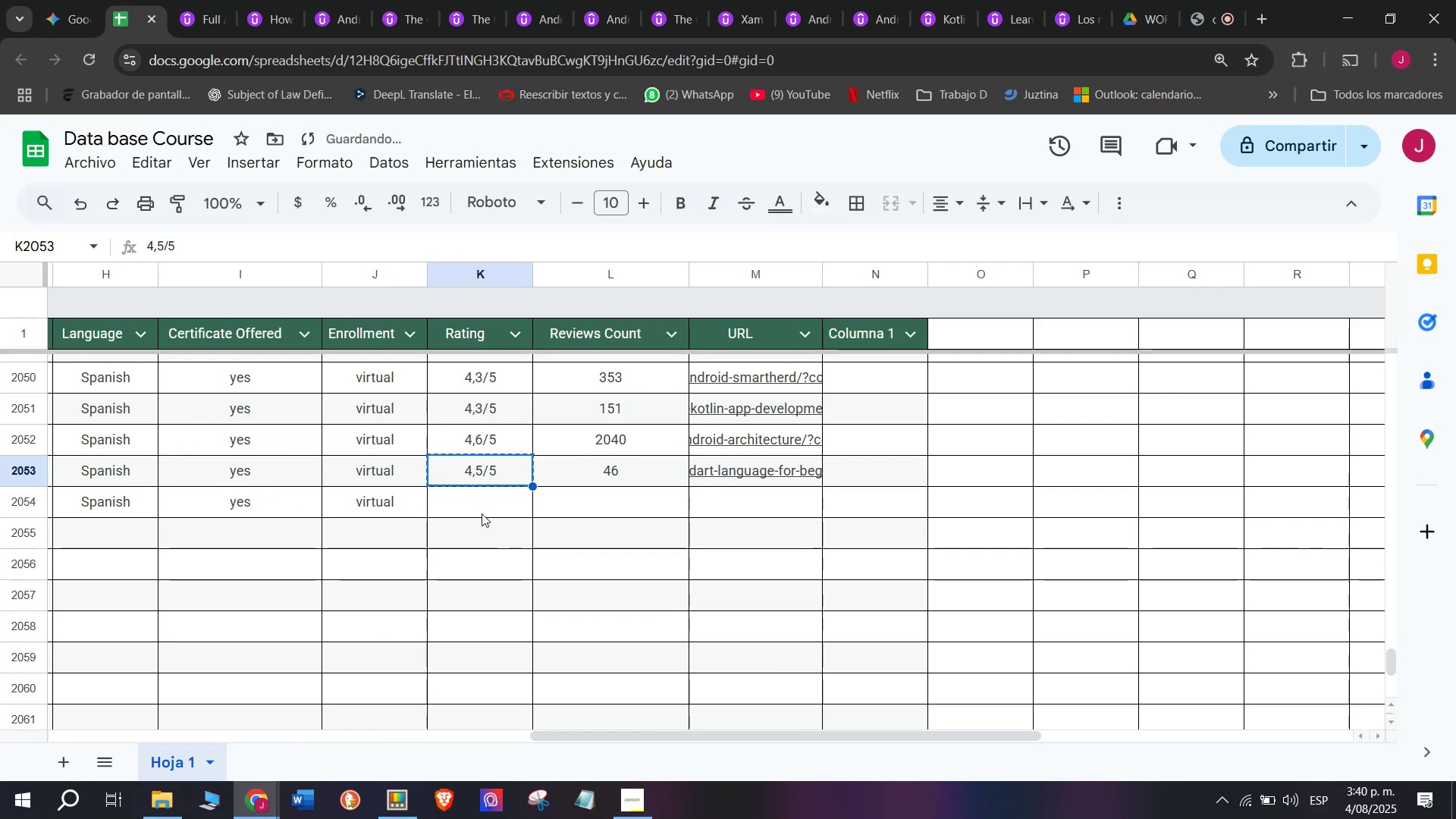 
key(Control+ControlLeft)
 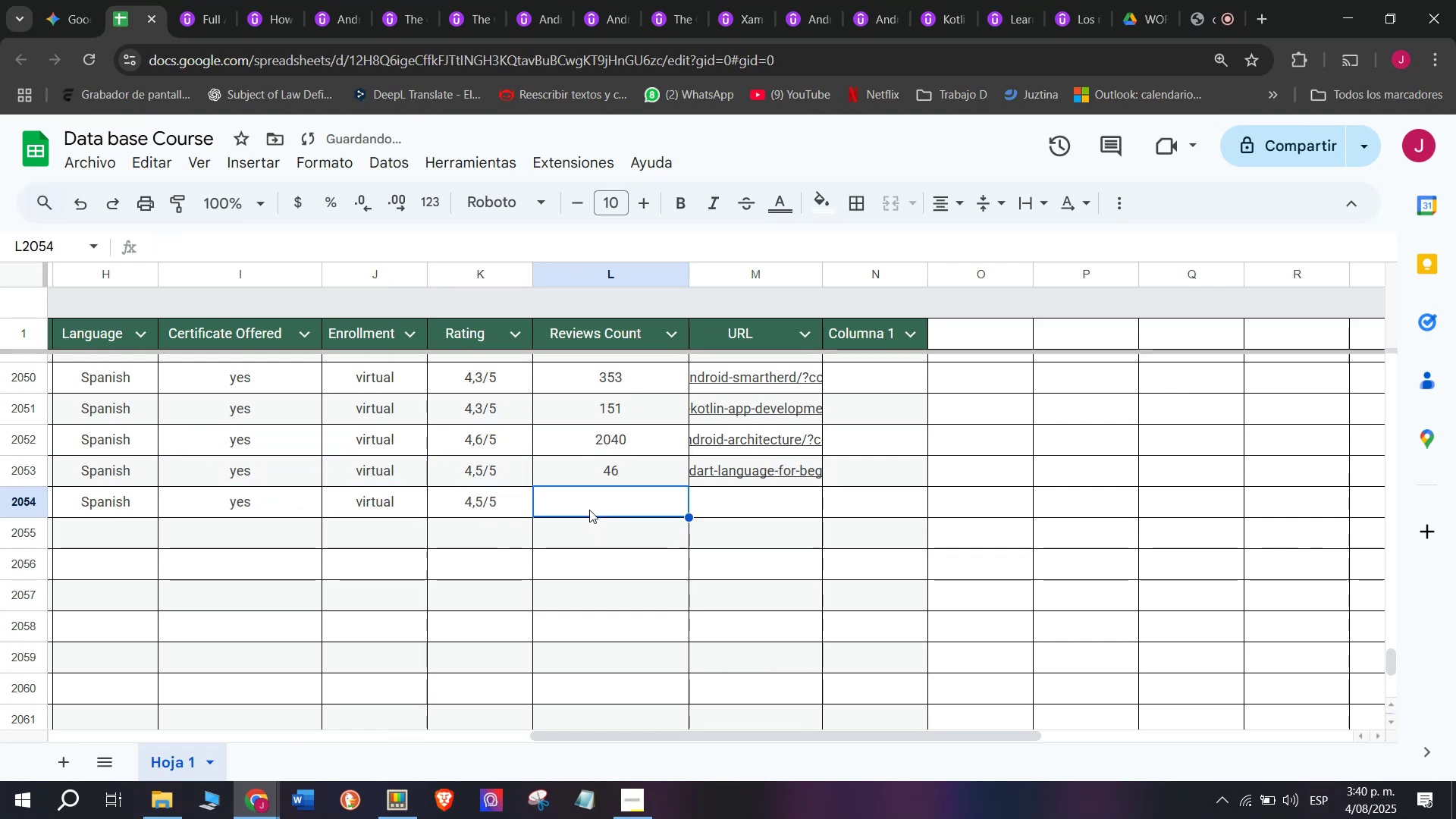 
key(Z)
 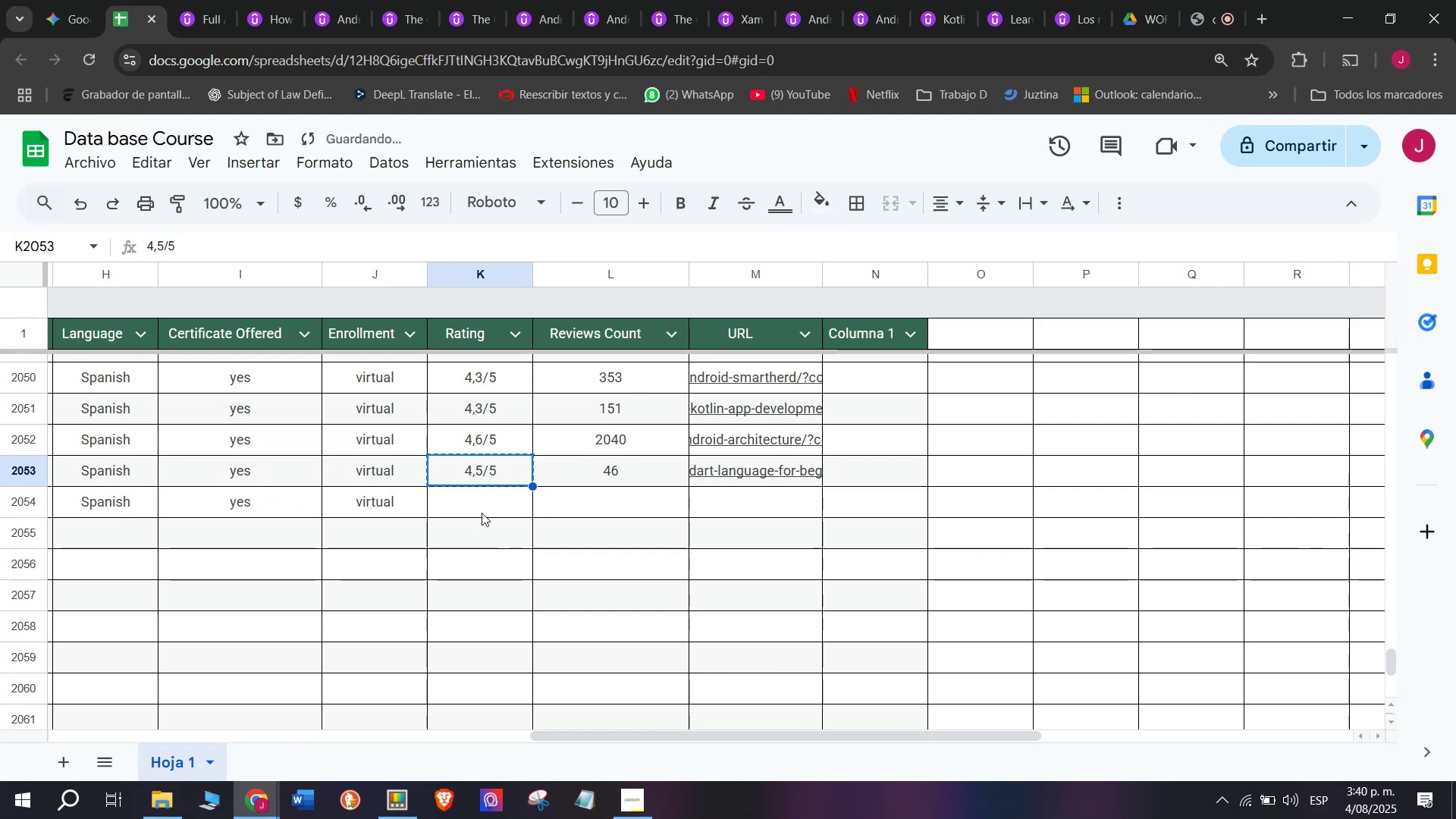 
key(Control+V)
 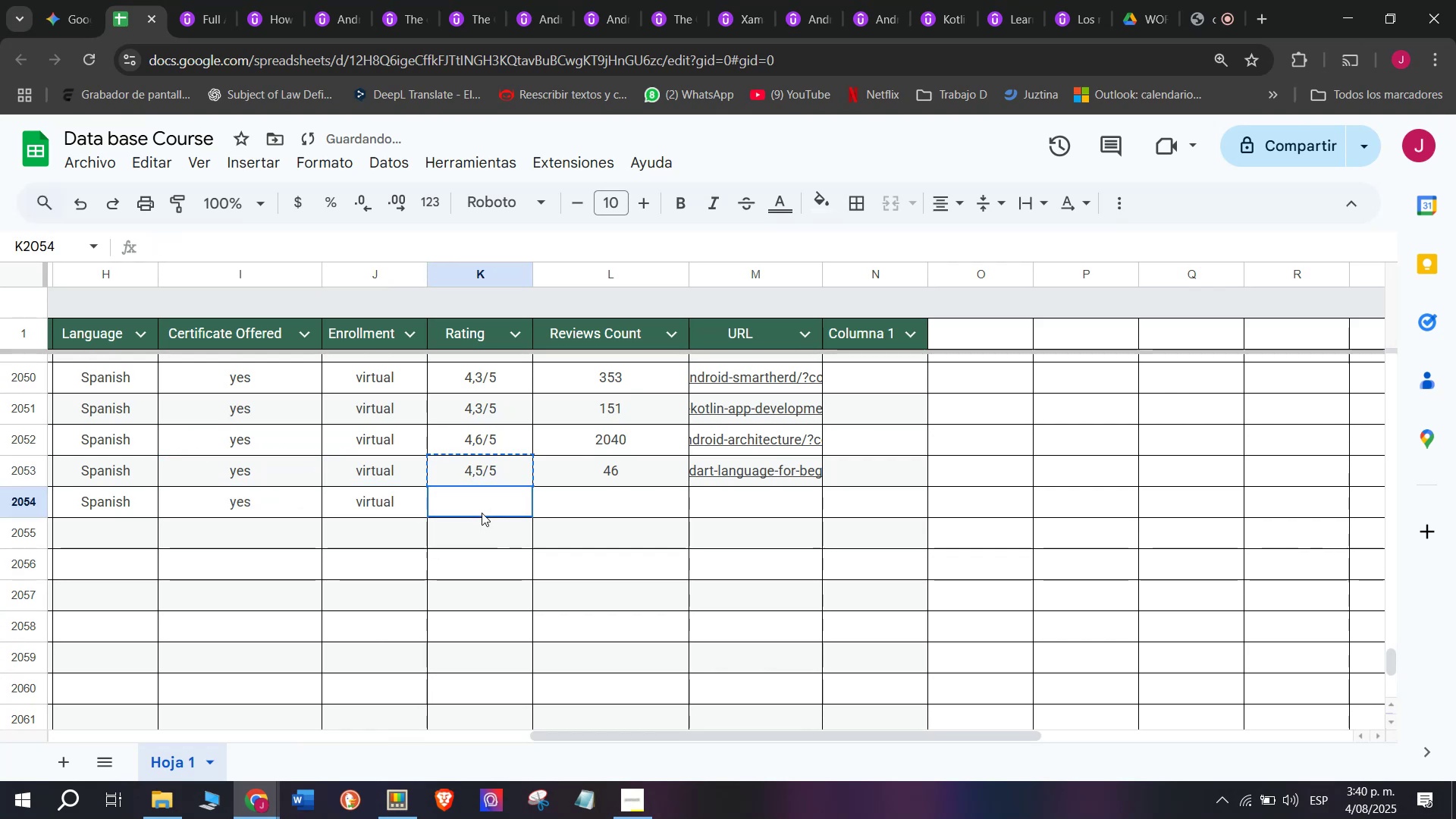 
triple_click([482, 513])
 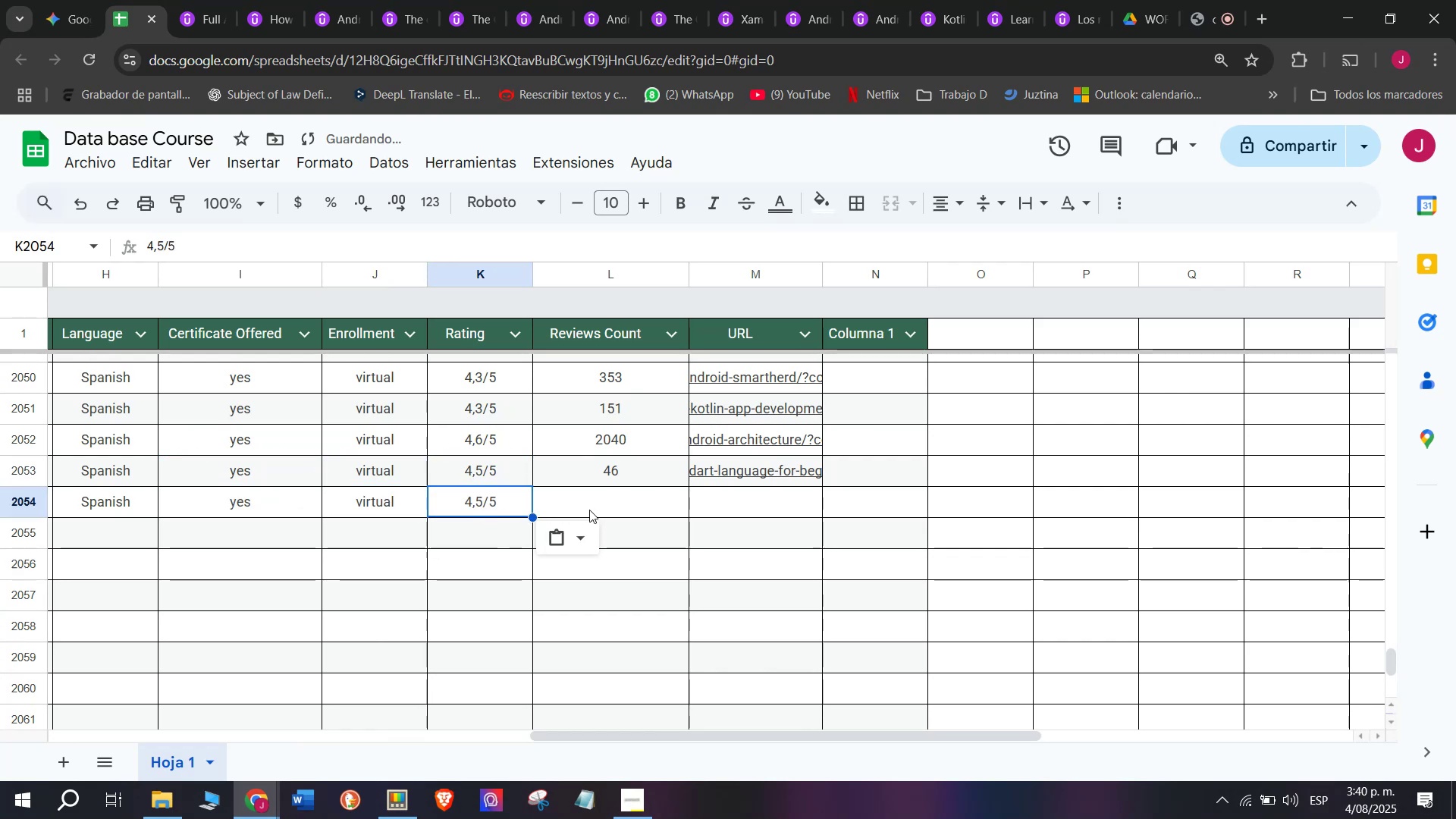 
triple_click([589, 510])
 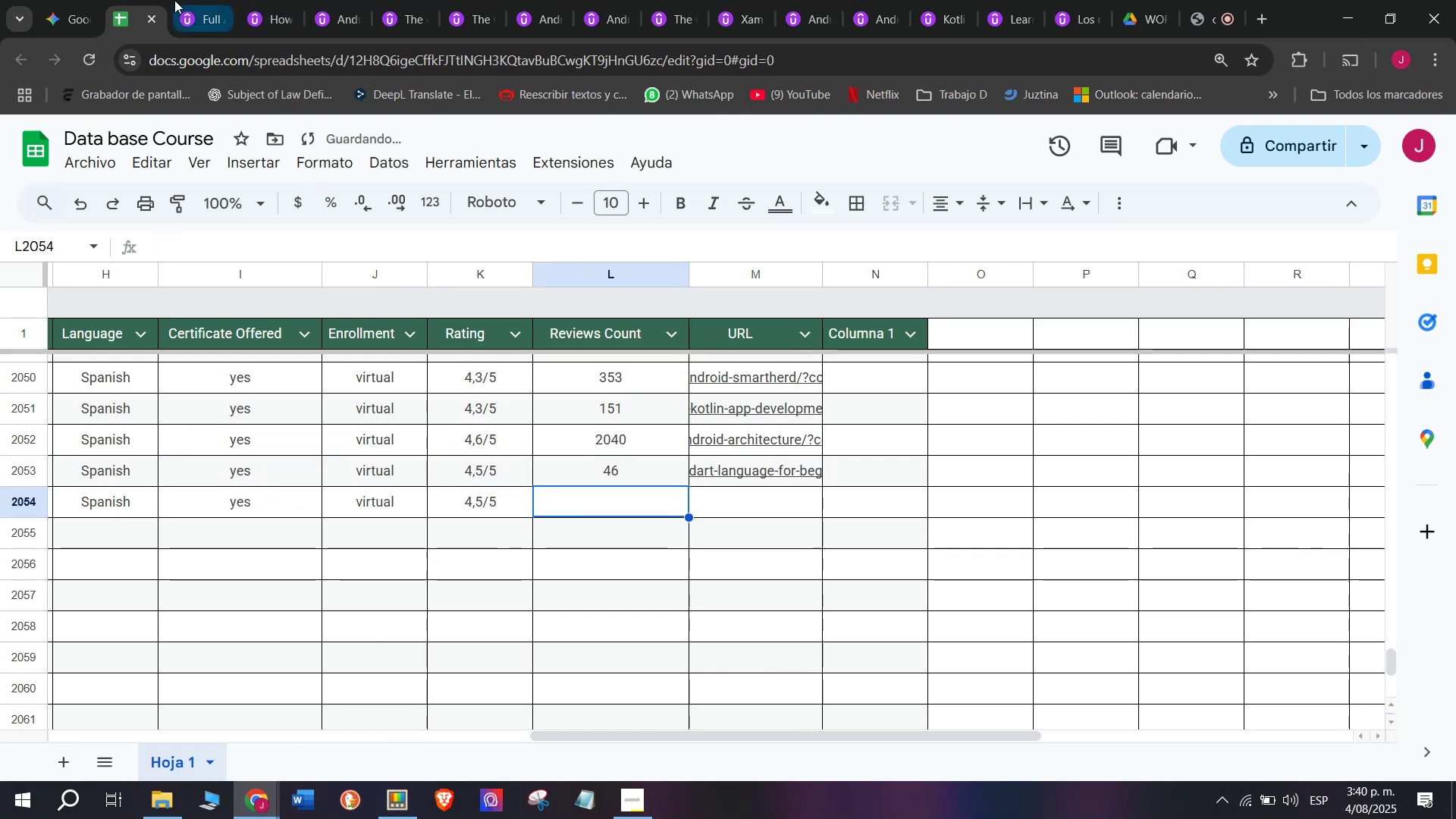 
left_click([171, 0])
 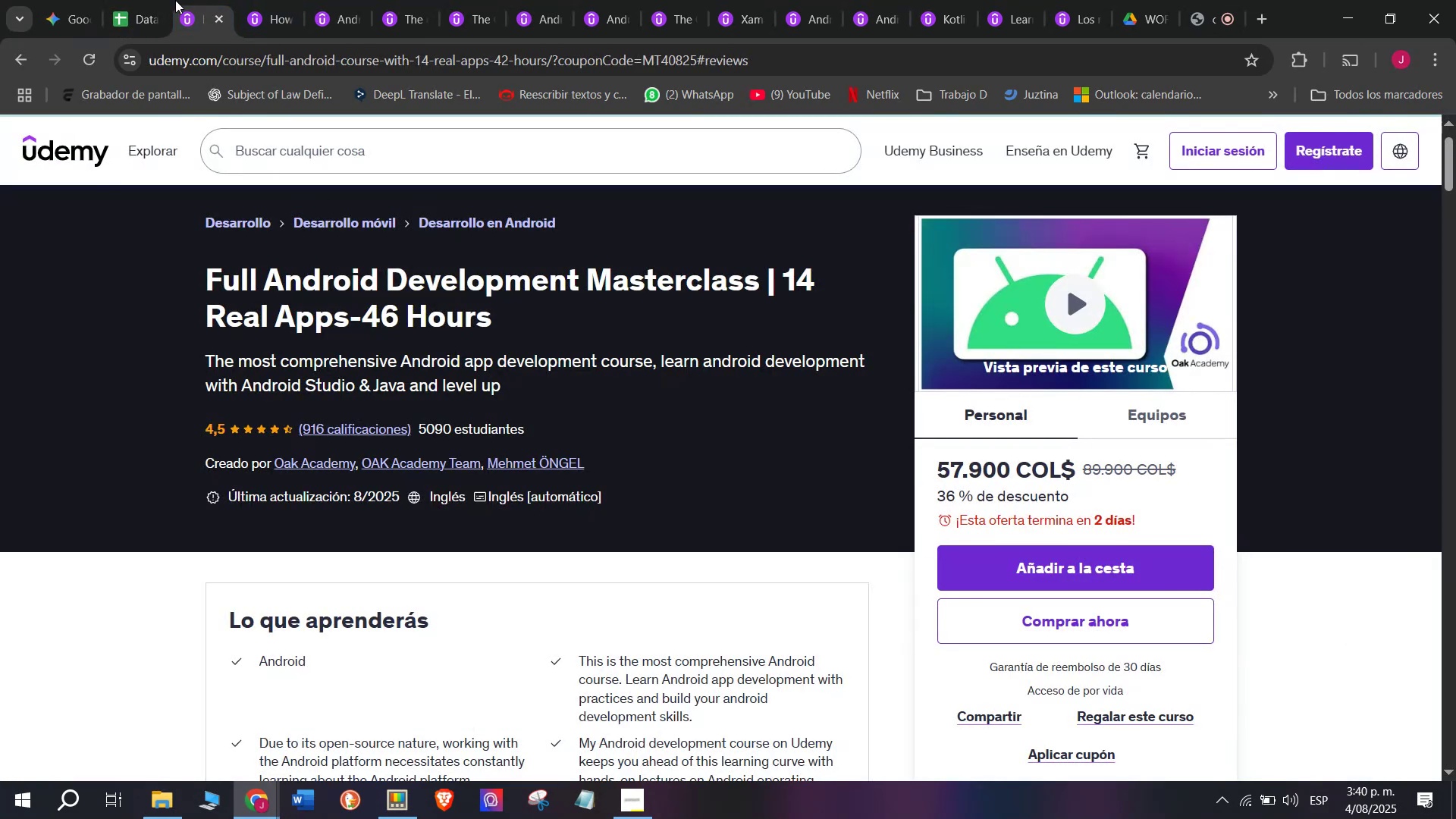 
left_click([152, 0])
 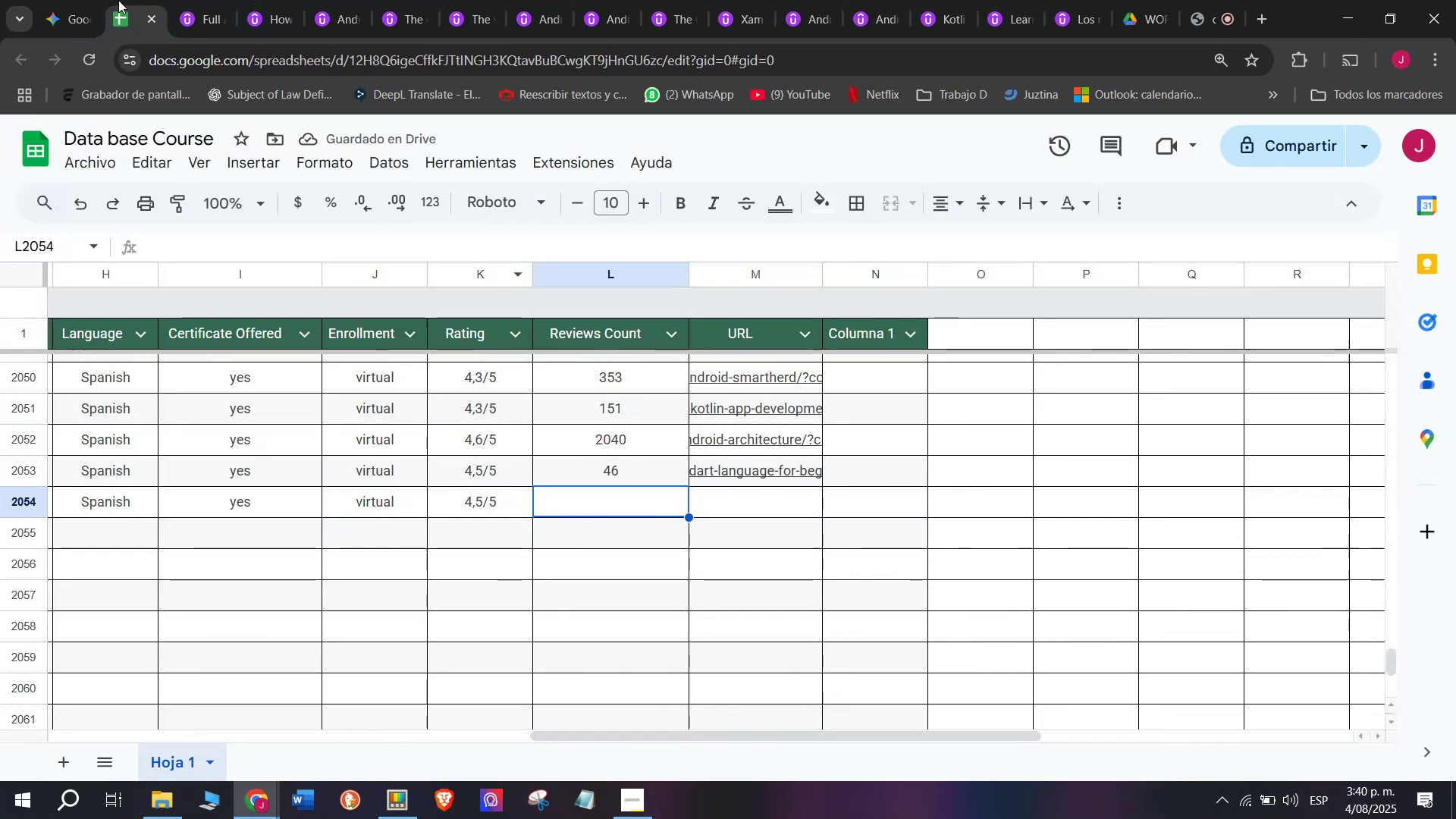 
left_click([220, 0])
 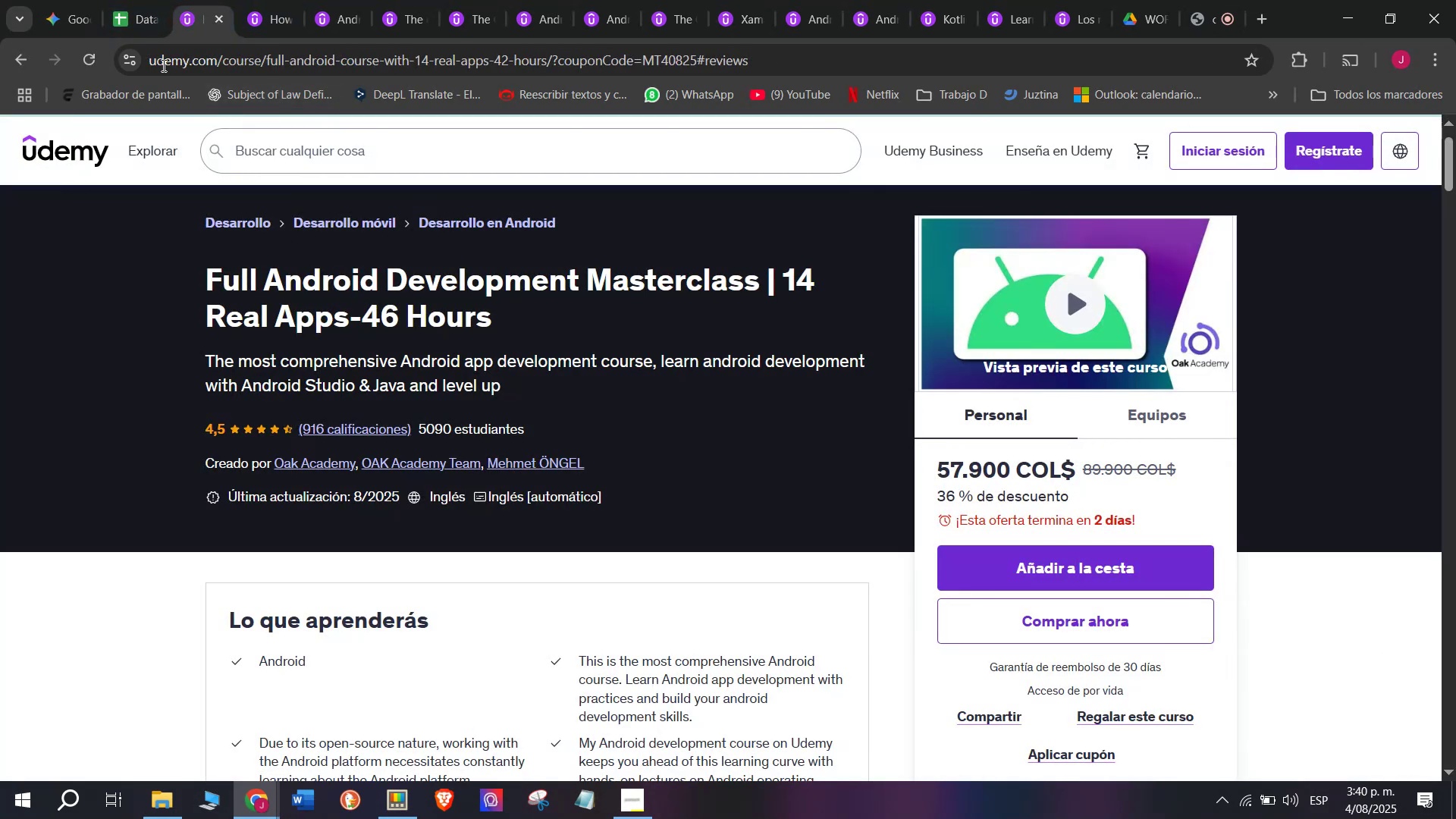 
left_click([143, 0])
 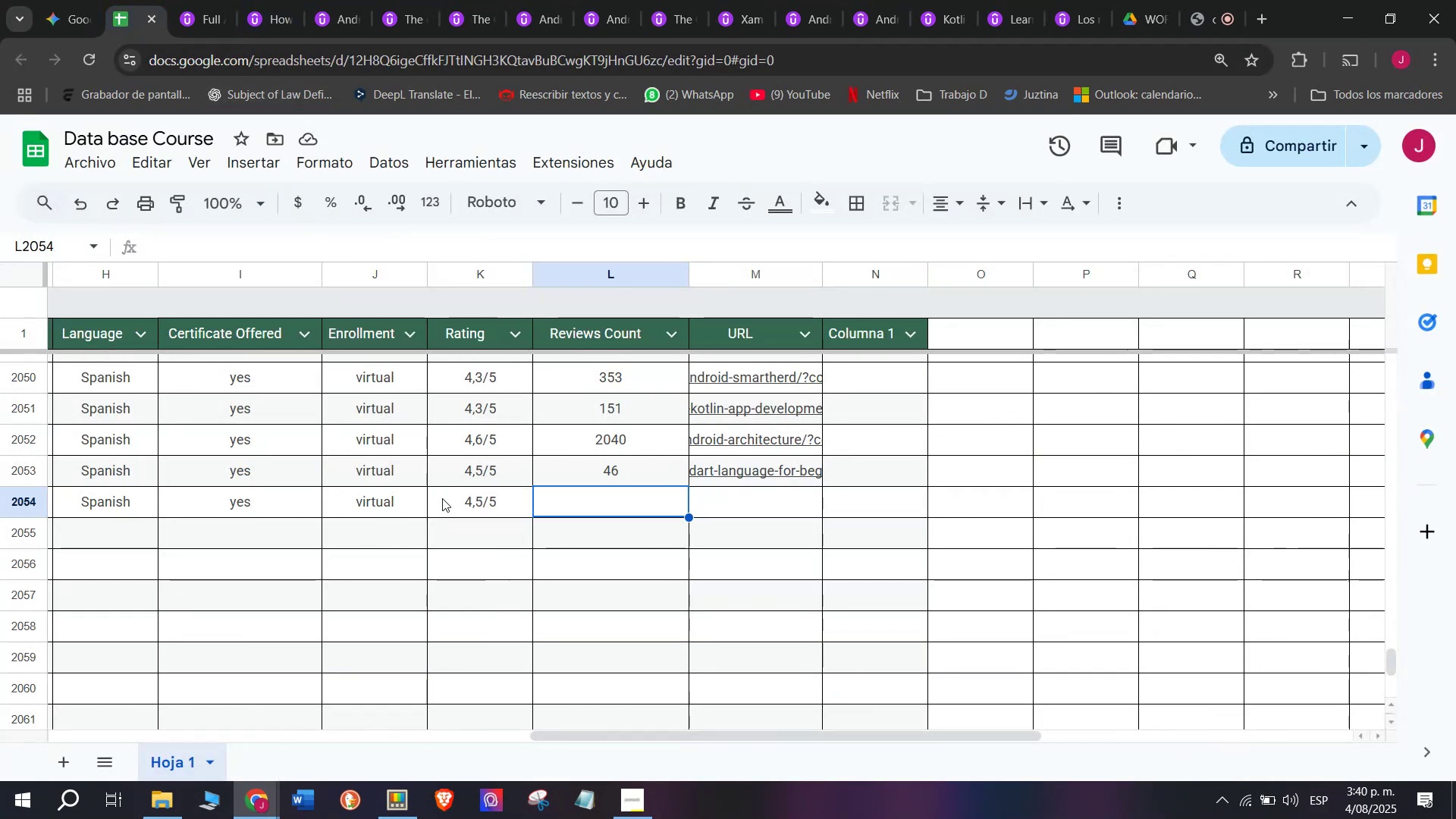 
type(916)
 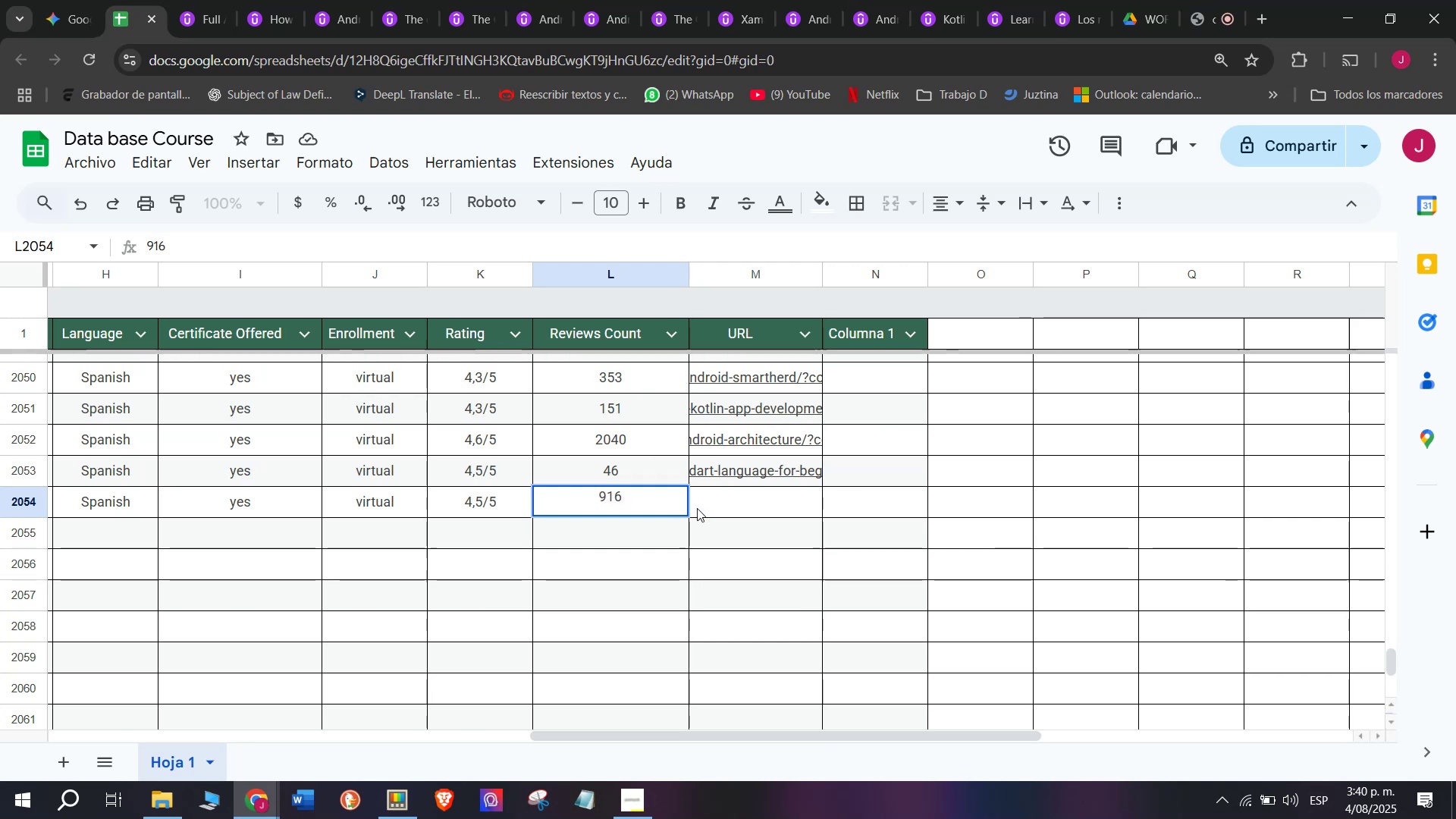 
left_click([720, 502])
 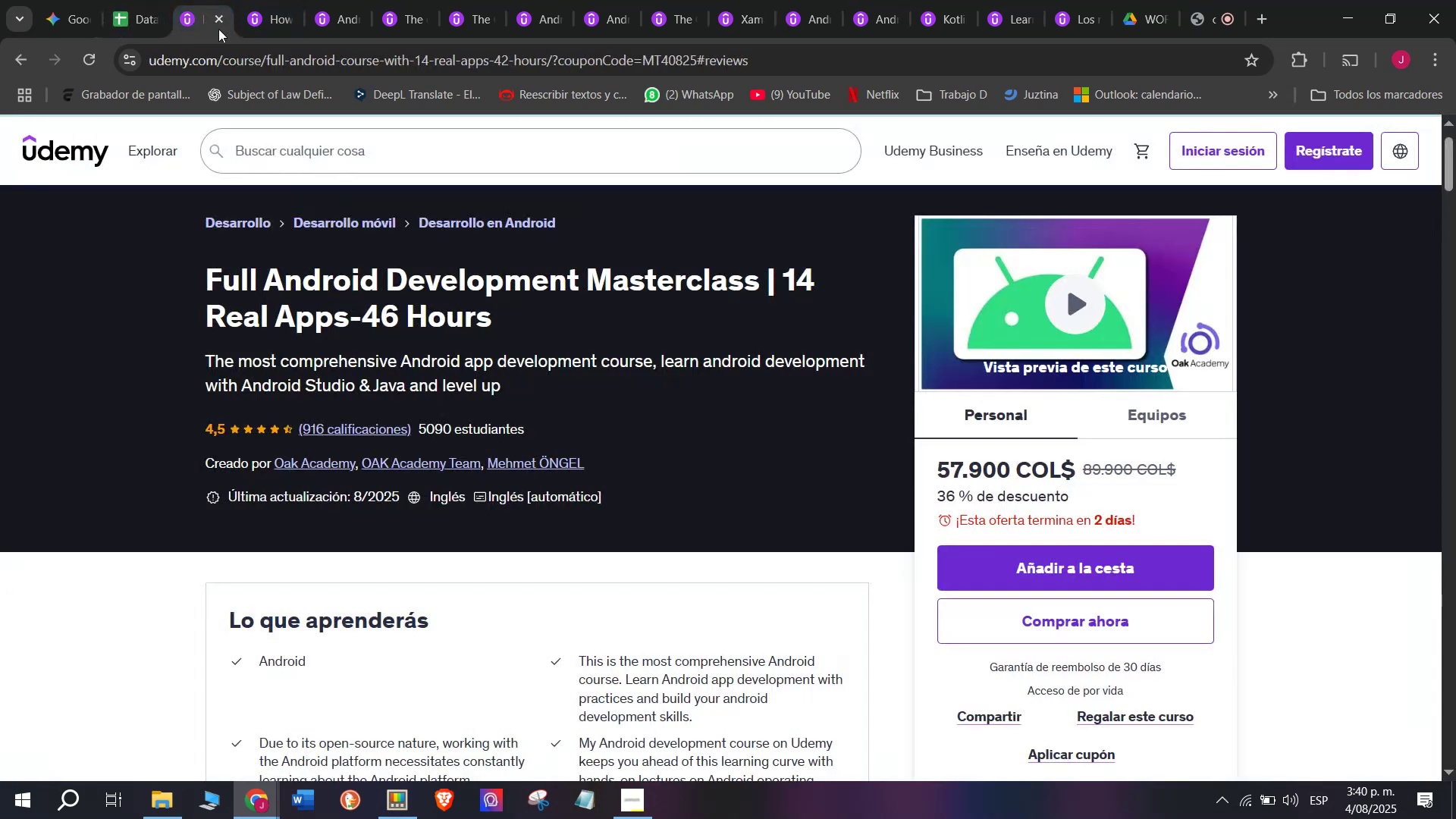 
double_click([244, 60])
 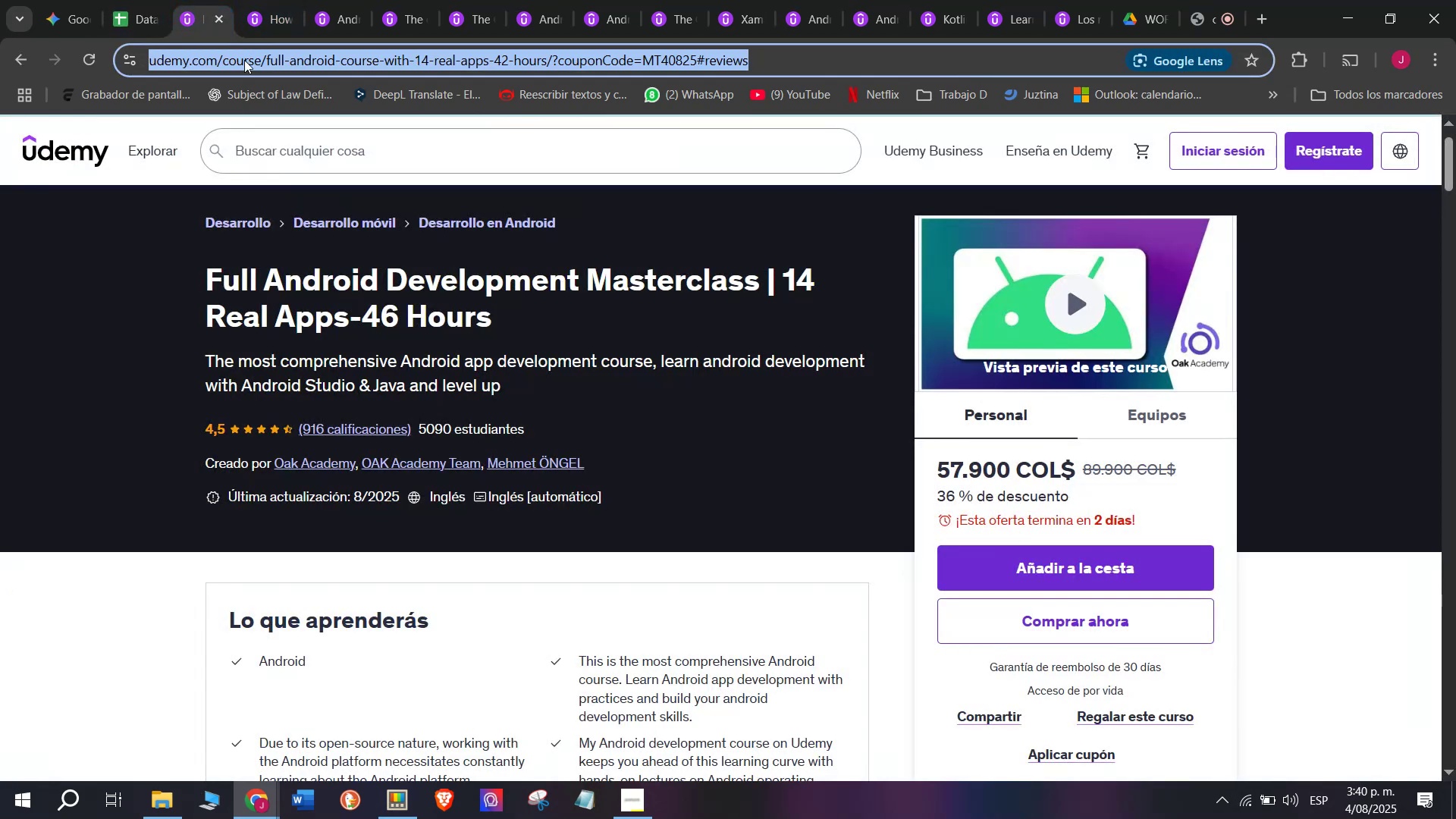 
triple_click([244, 60])
 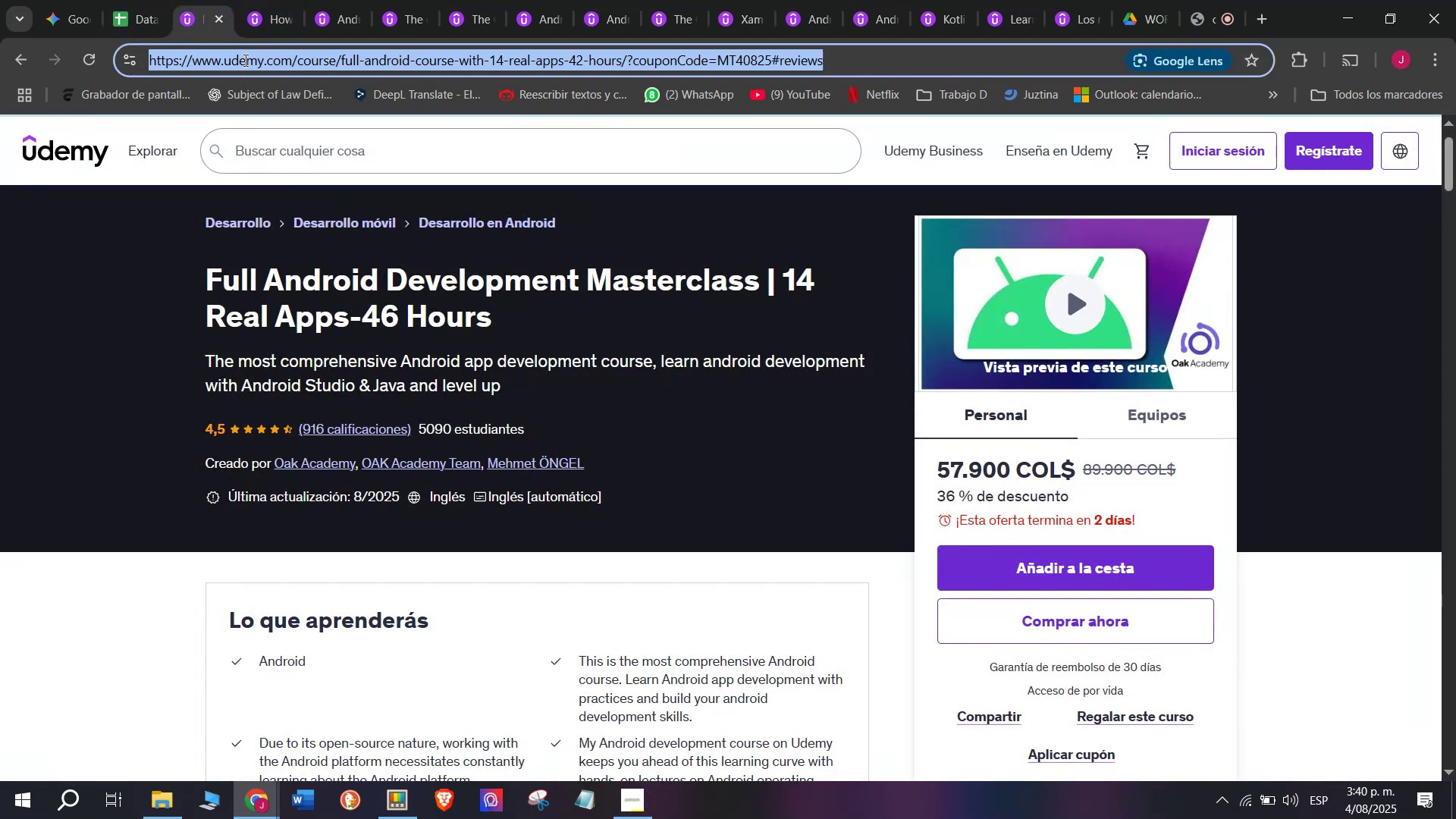 
triple_click([244, 60])
 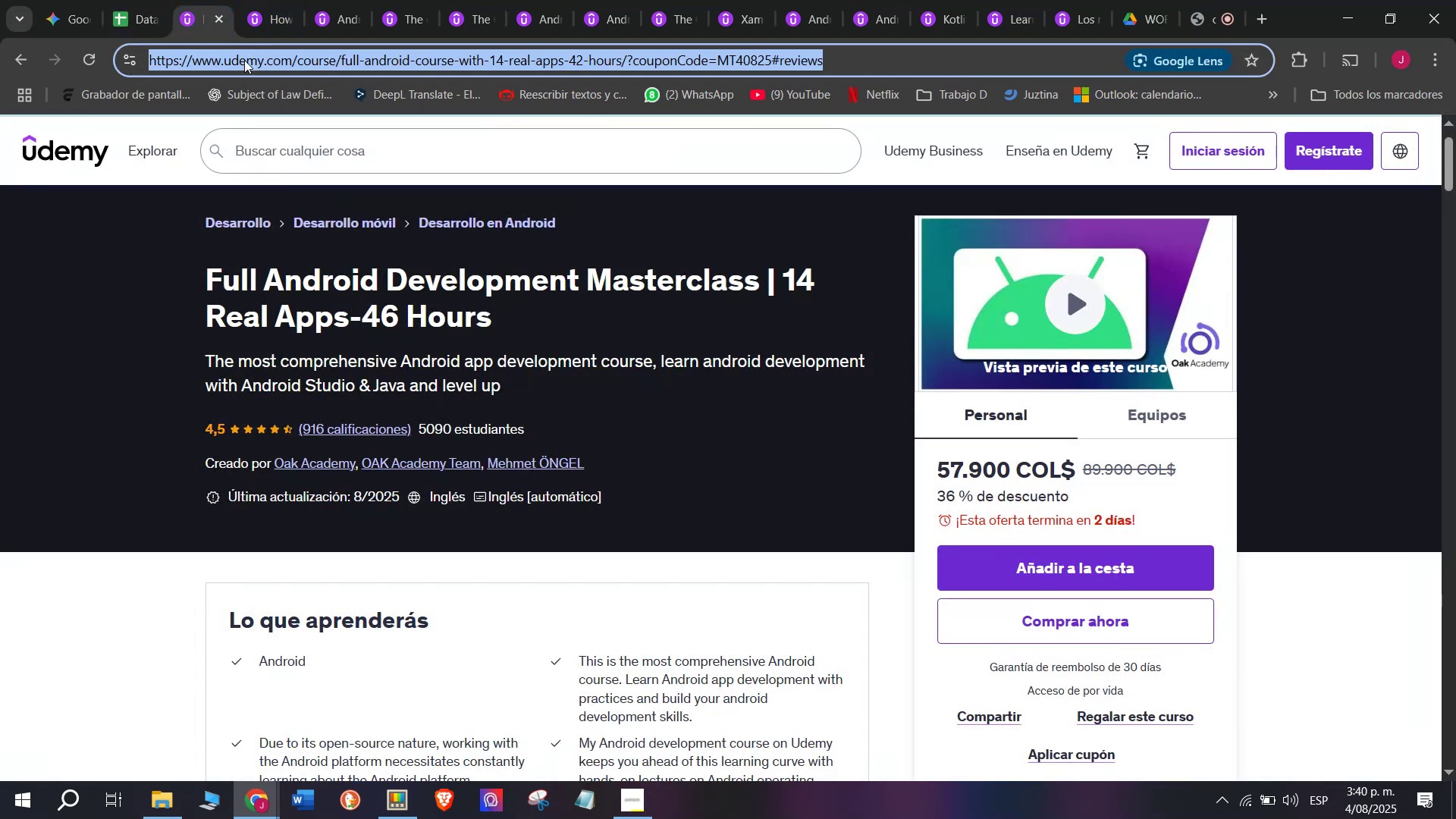 
key(Control+ControlLeft)
 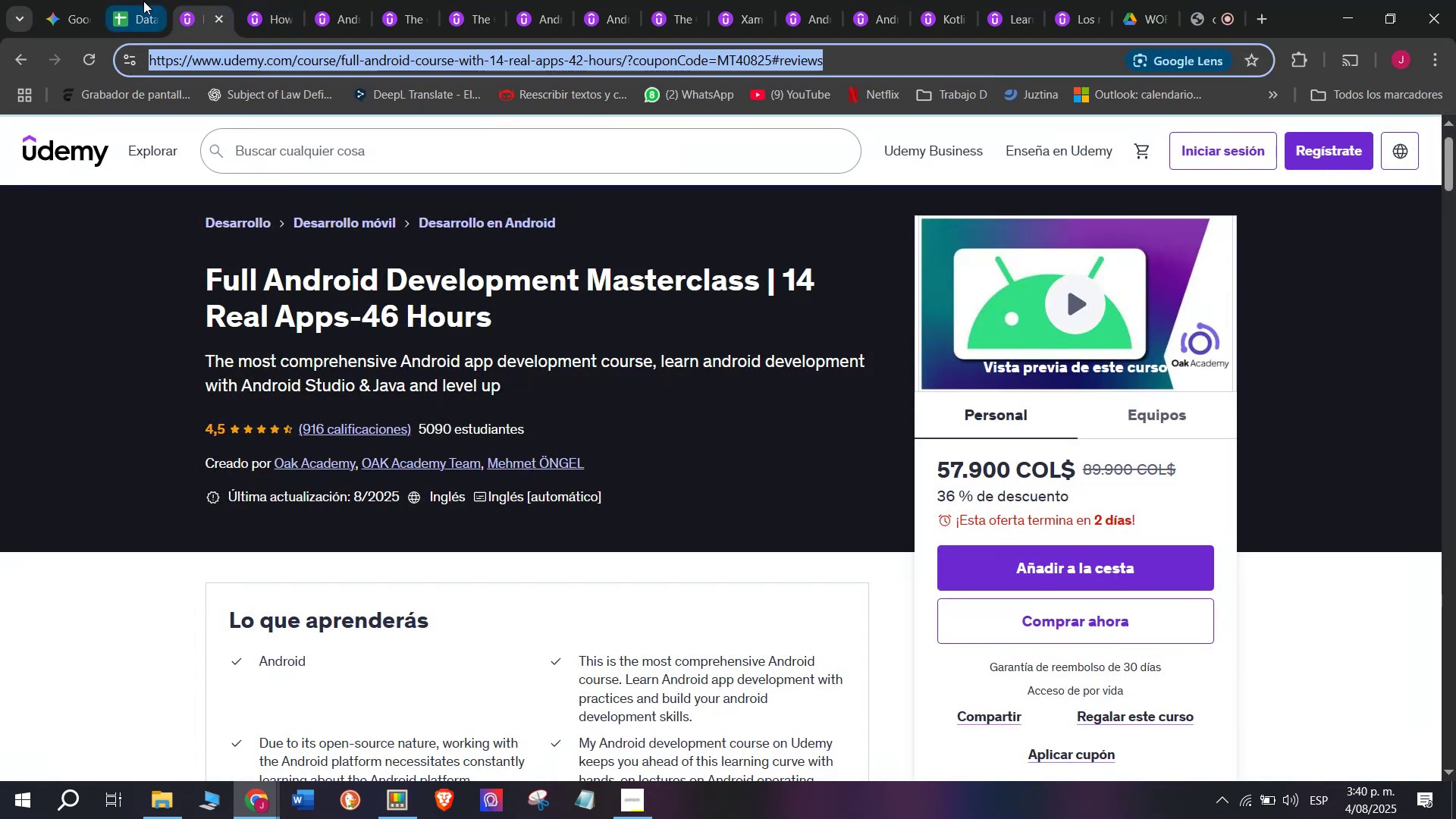 
key(Break)
 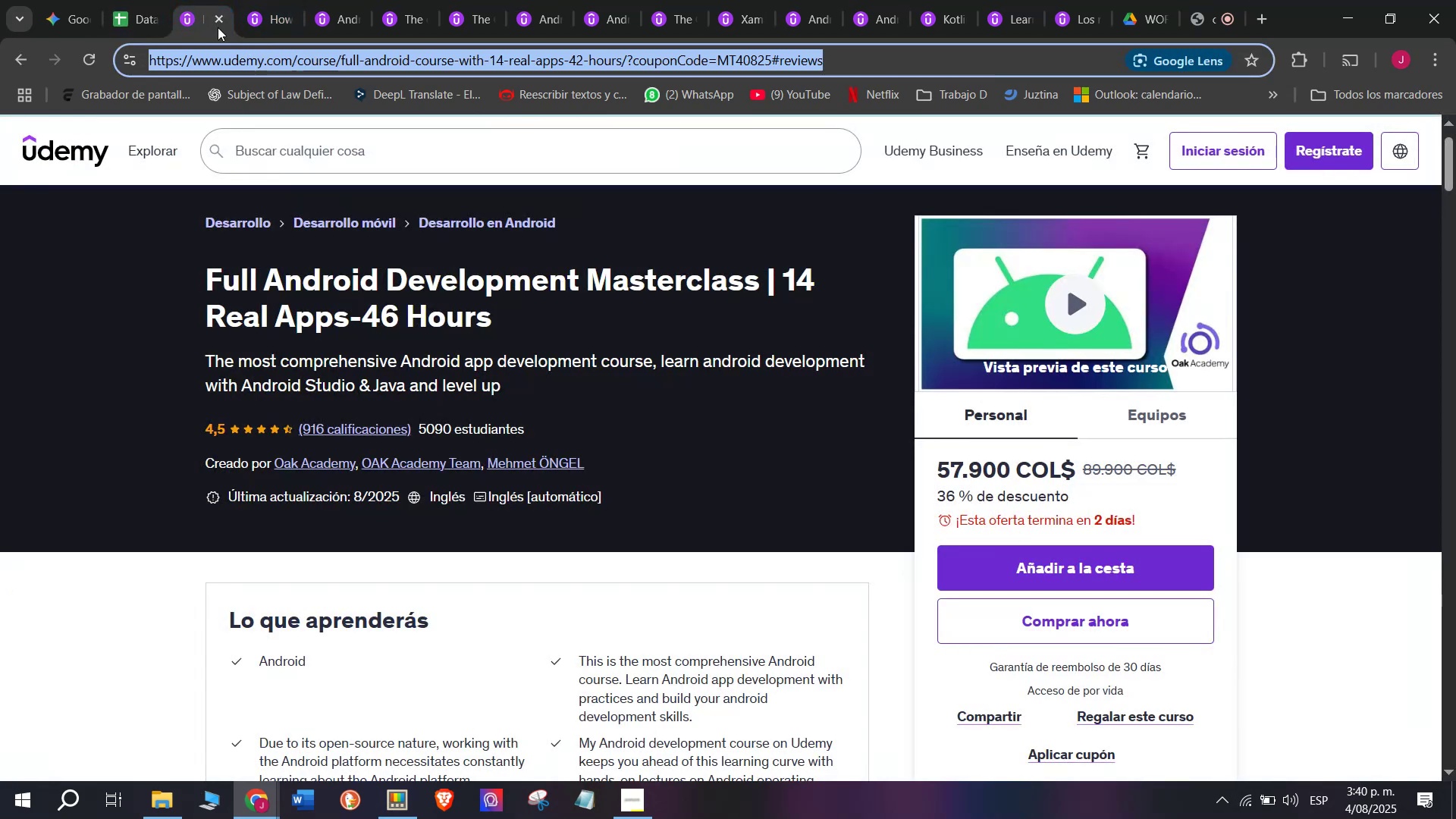 
key(Control+C)
 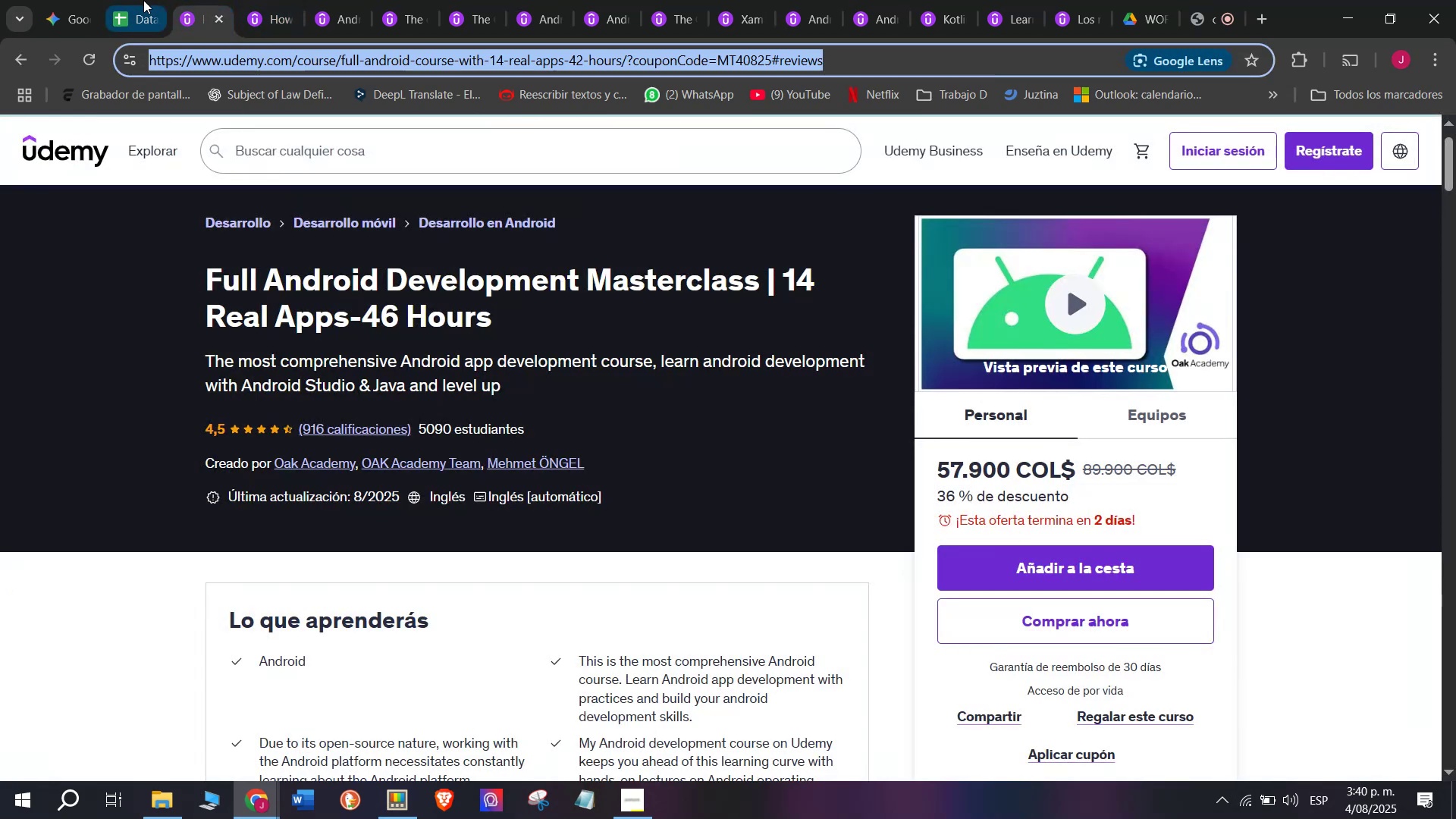 
triple_click([143, 0])
 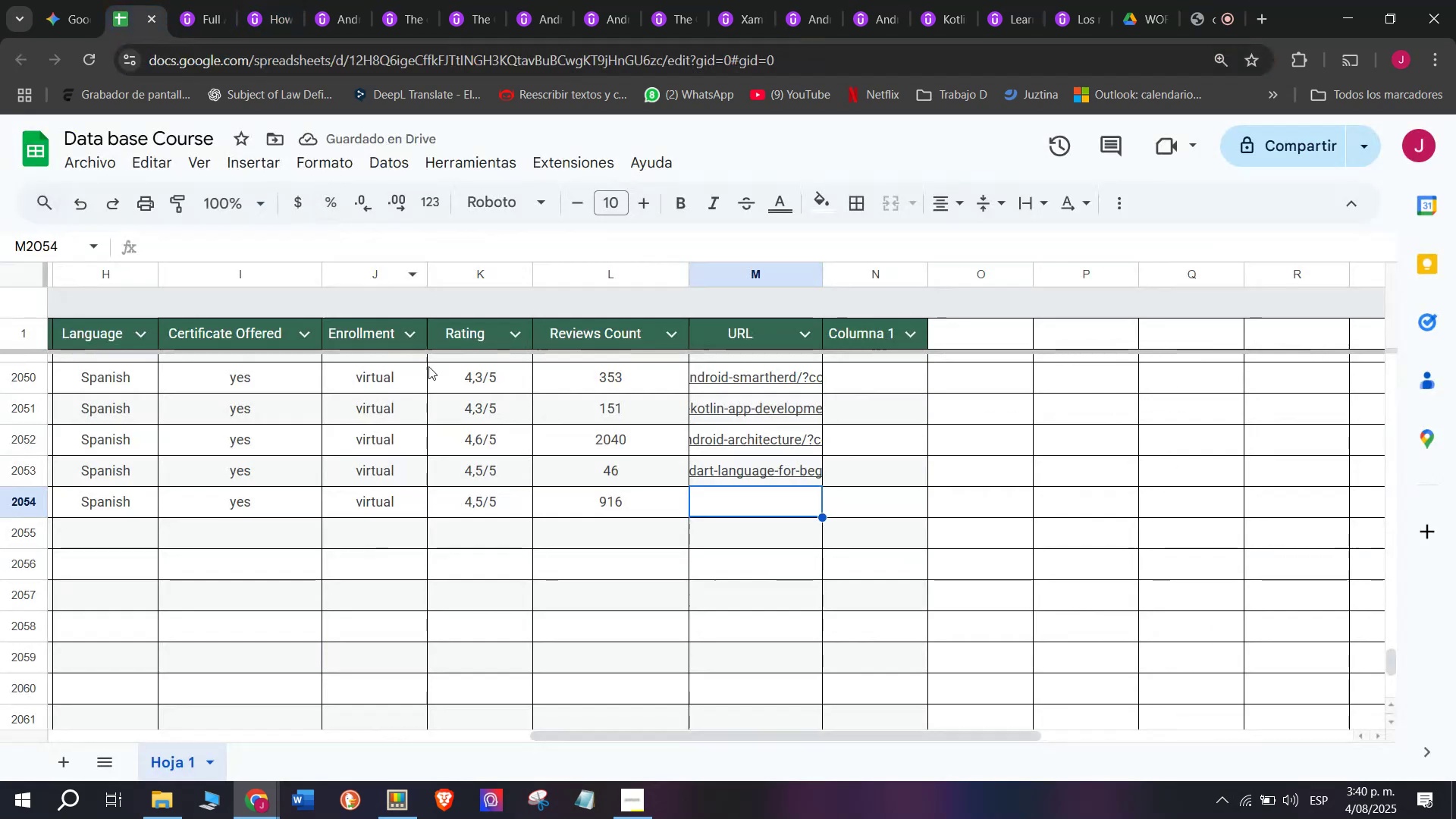 
key(Z)
 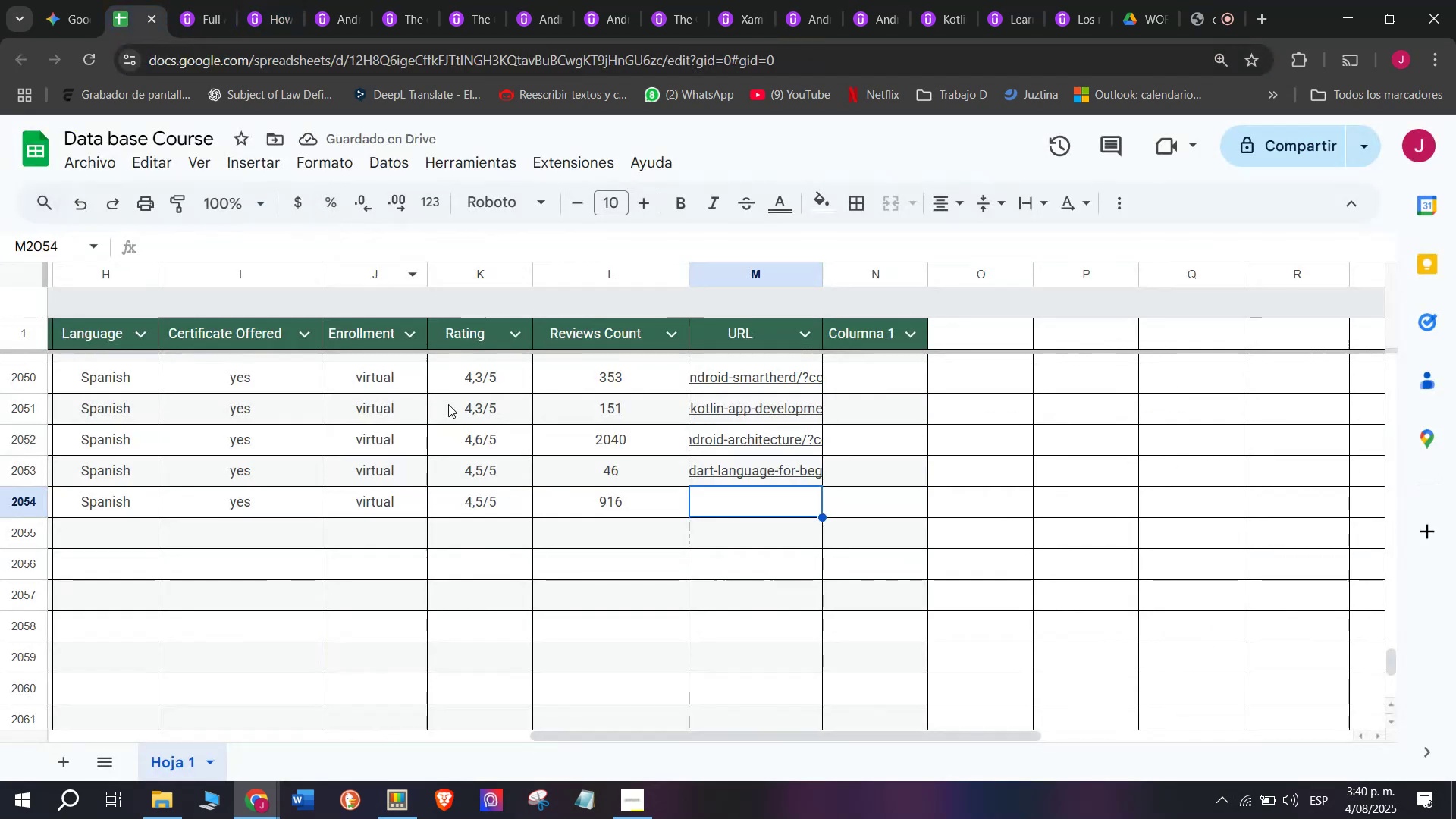 
key(Control+ControlLeft)
 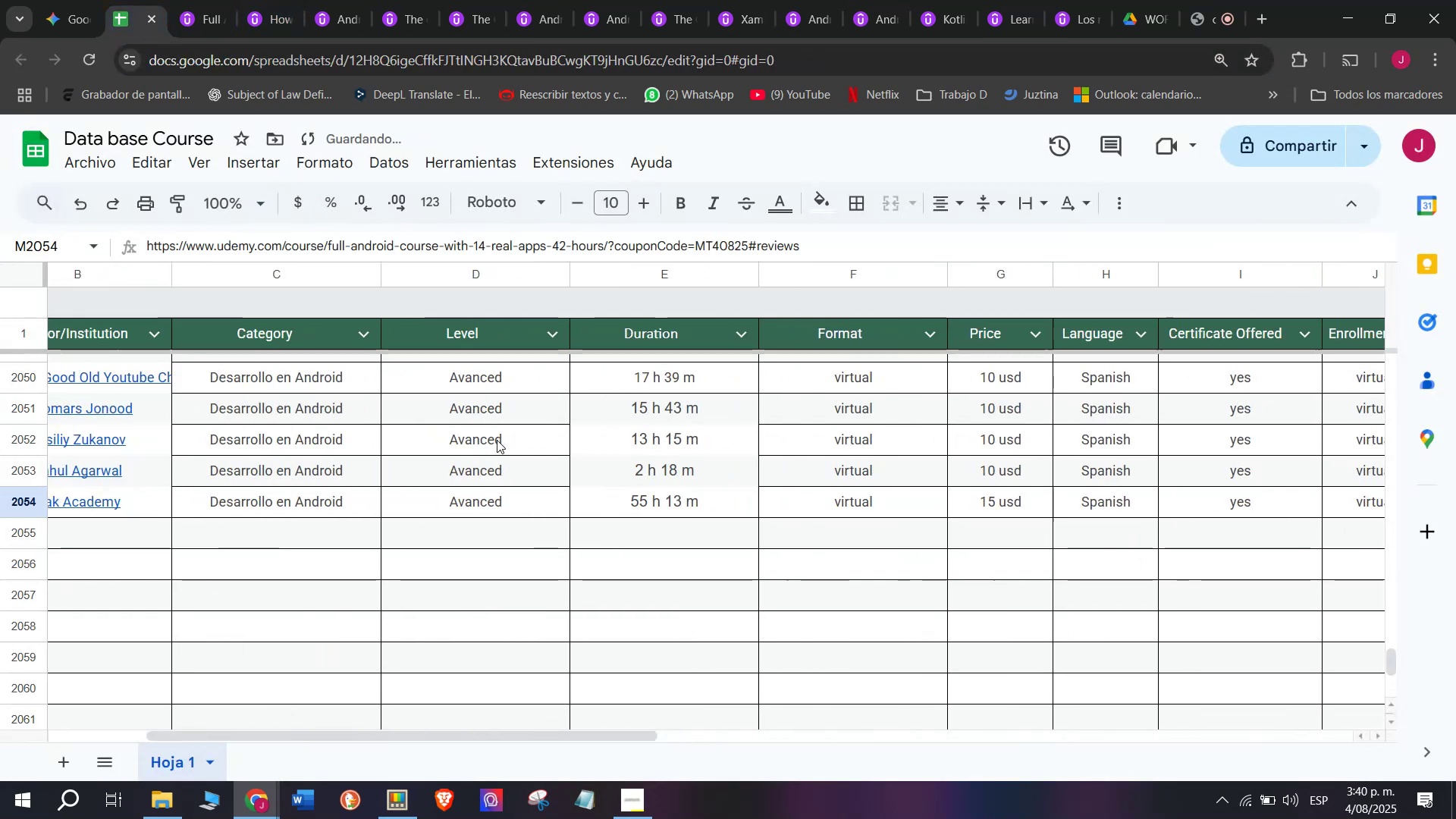 
key(Control+V)
 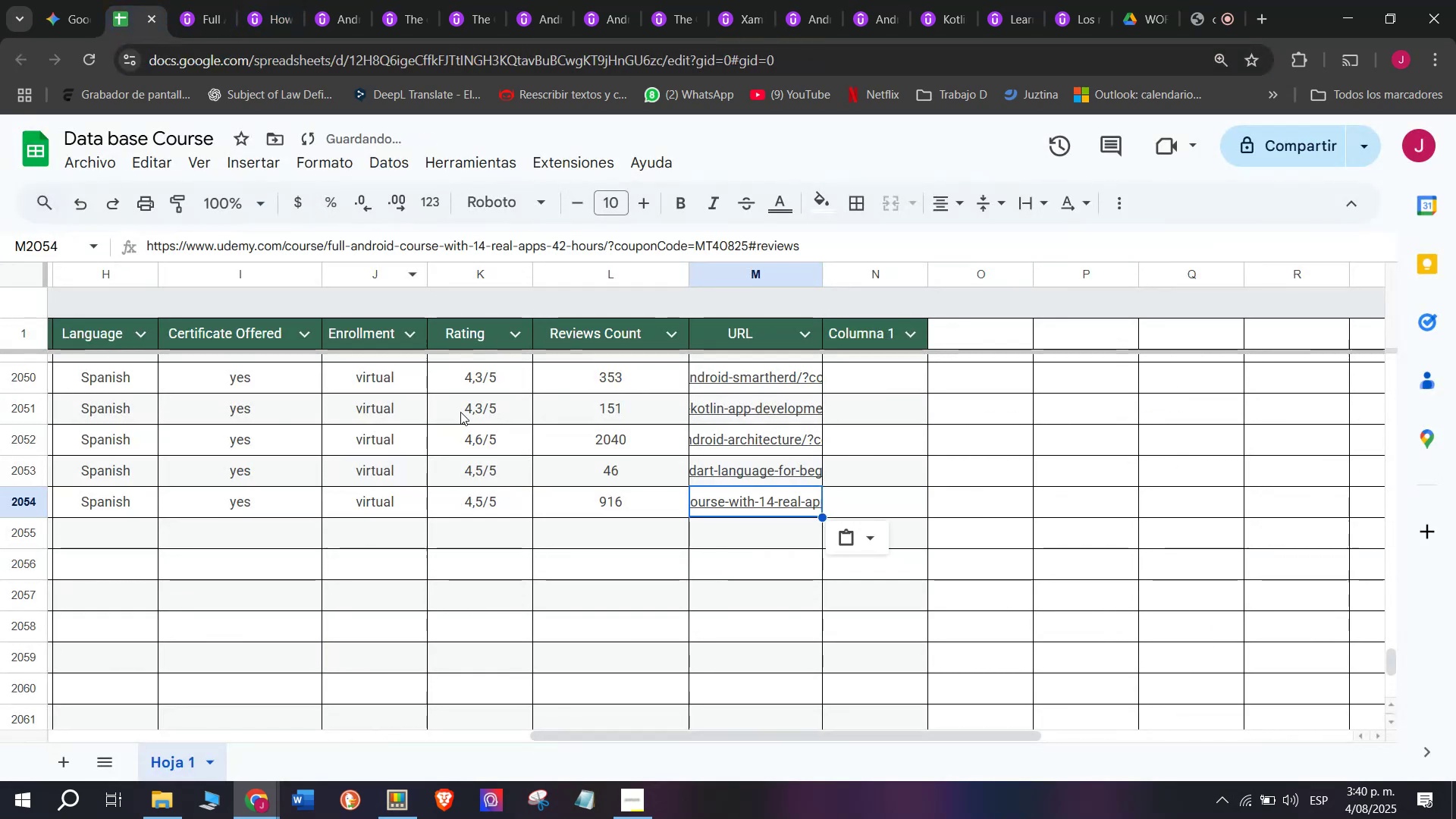 
scroll: coordinate [239, 549], scroll_direction: up, amount: 3.0
 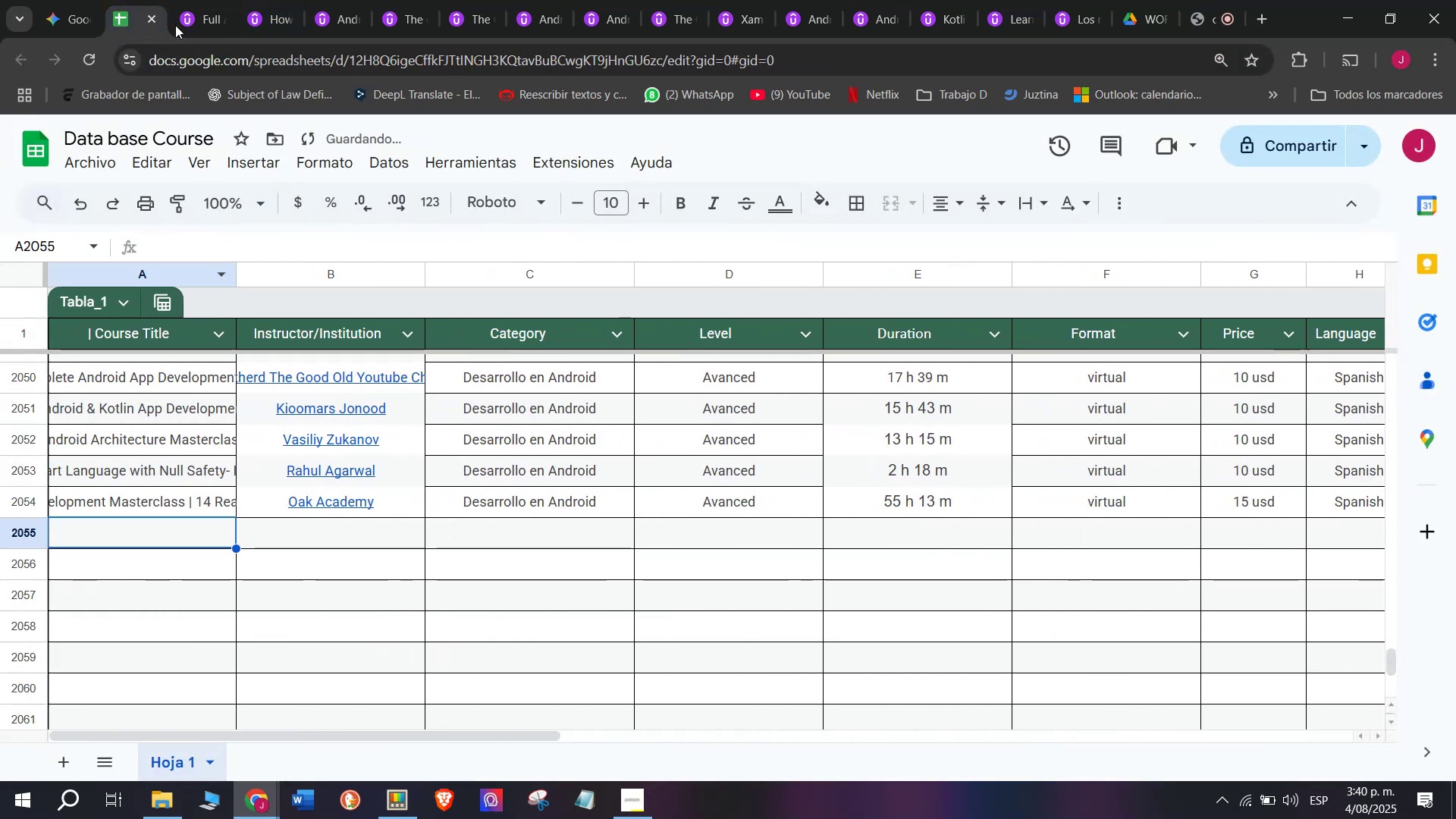 
left_click([204, 0])
 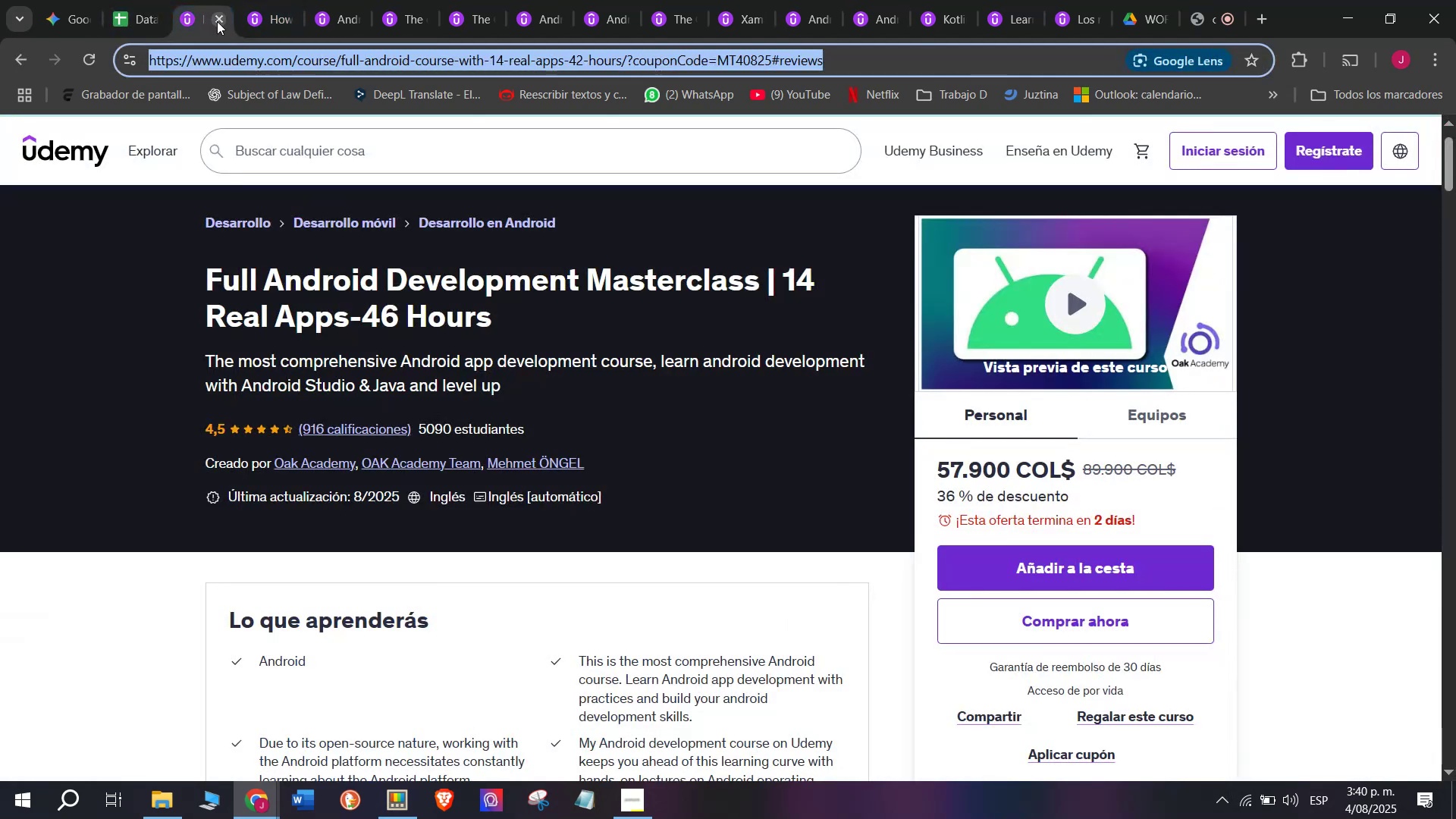 
left_click([217, 21])
 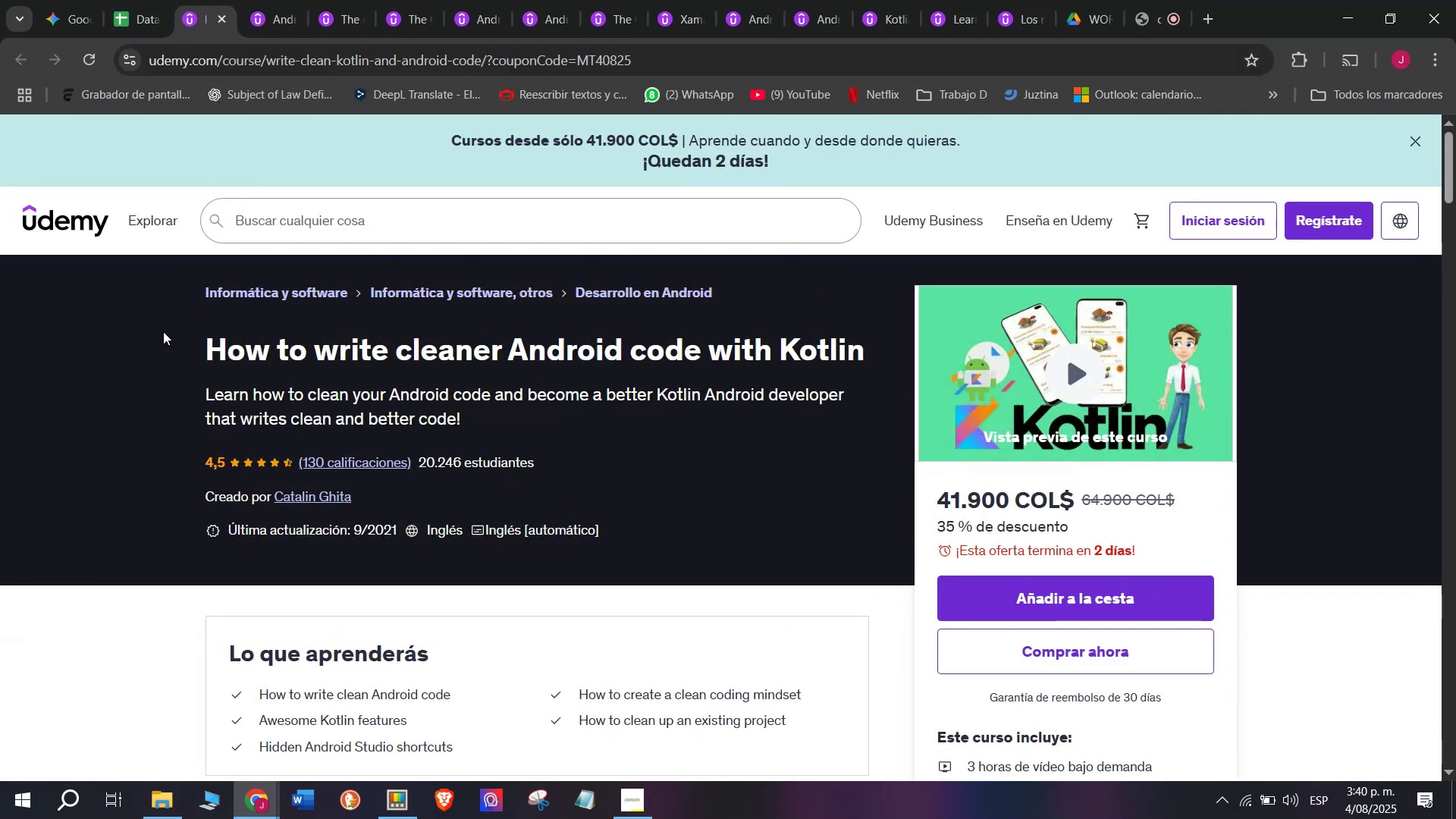 
left_click_drag(start_coordinate=[172, 337], to_coordinate=[896, 352])
 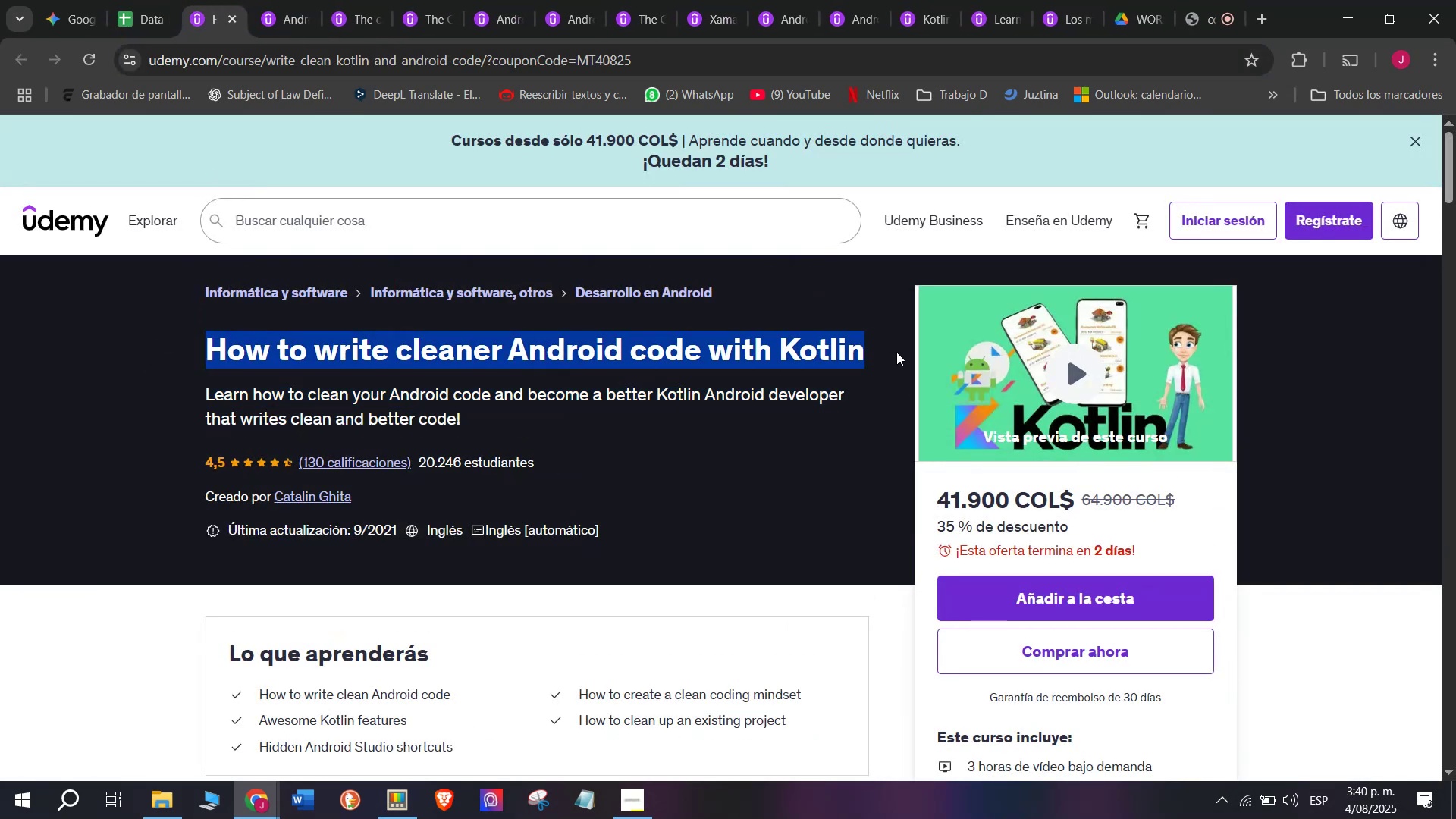 
key(Break)
 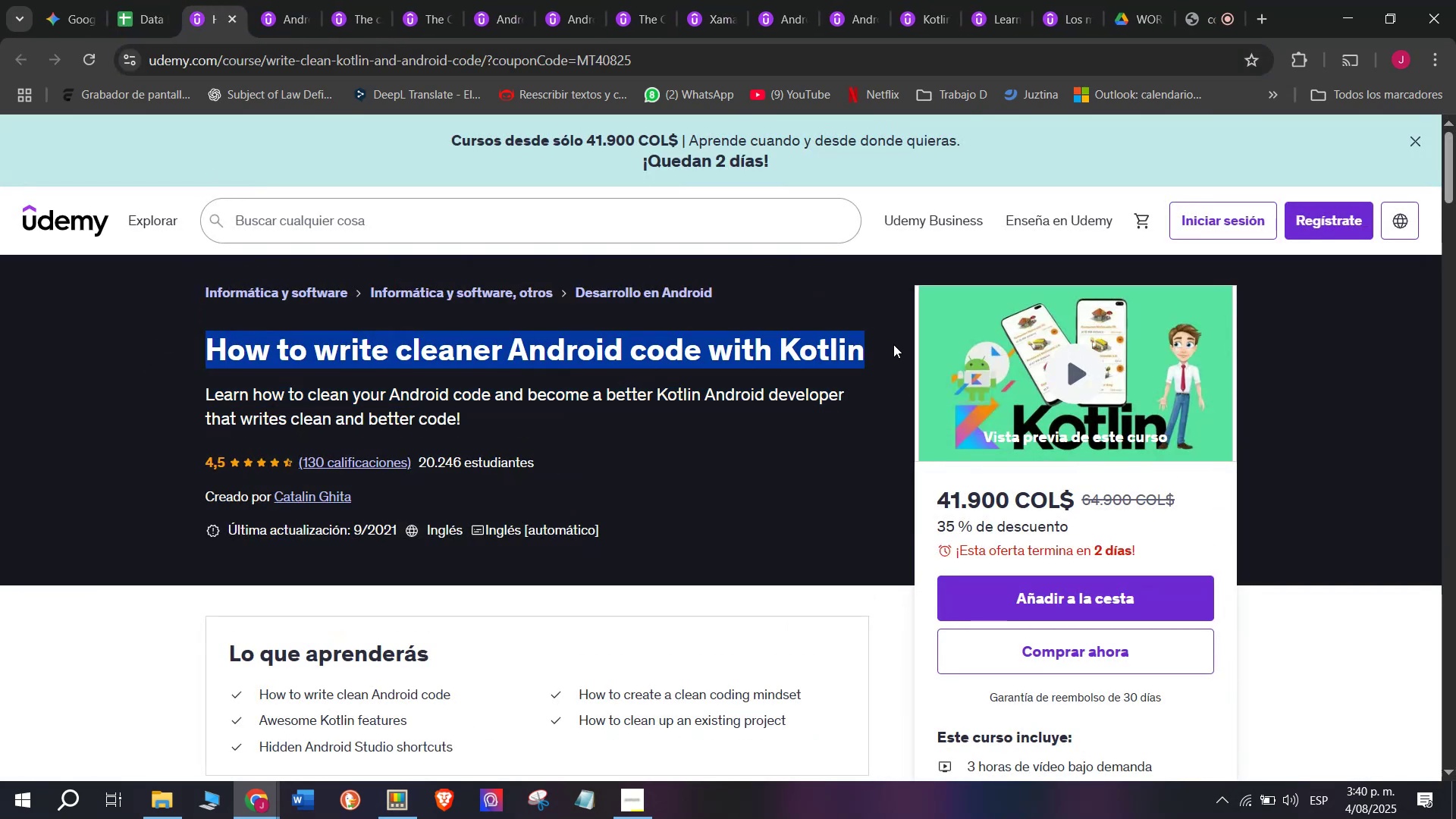 
key(Control+ControlLeft)
 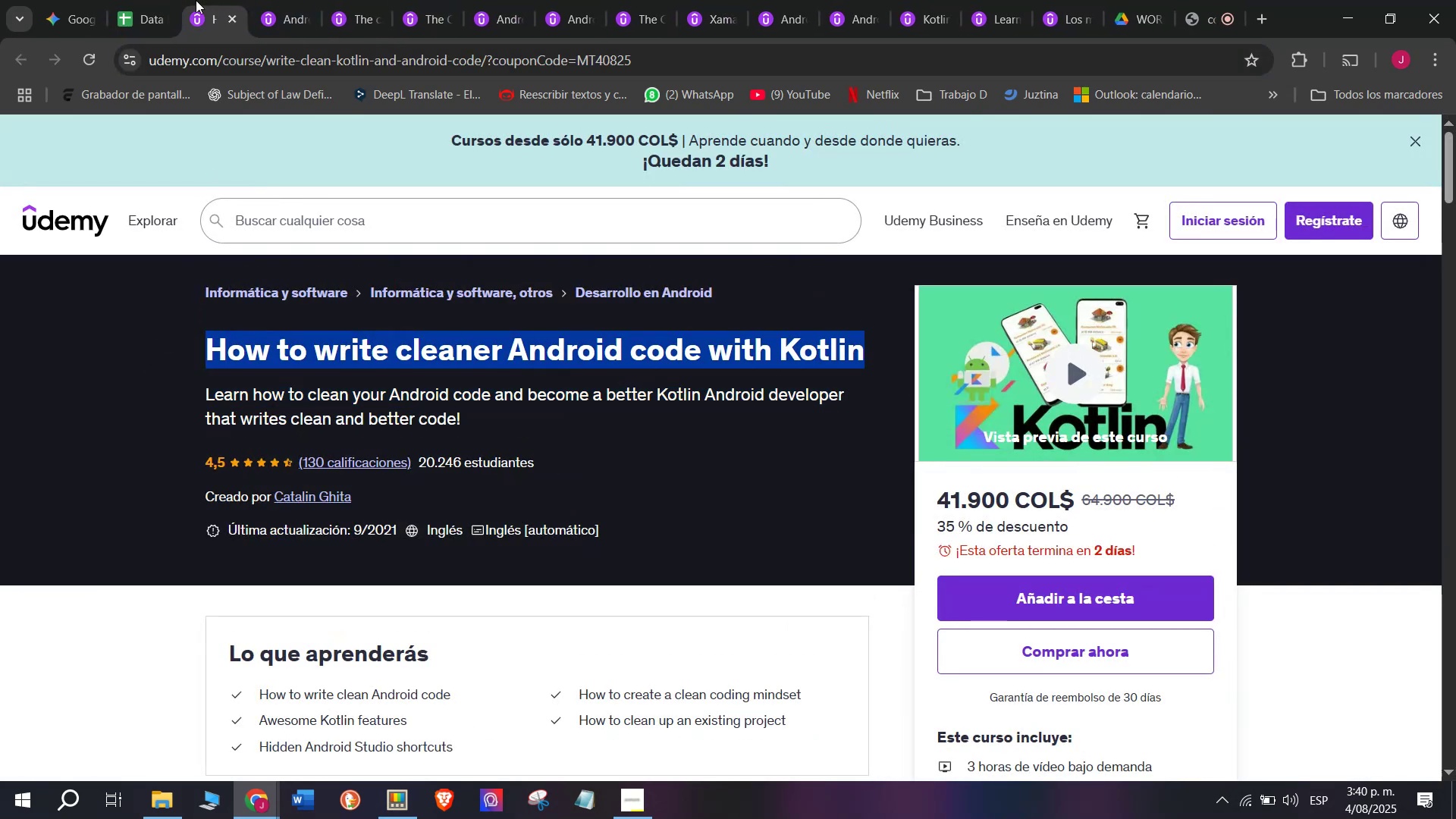 
key(Control+C)
 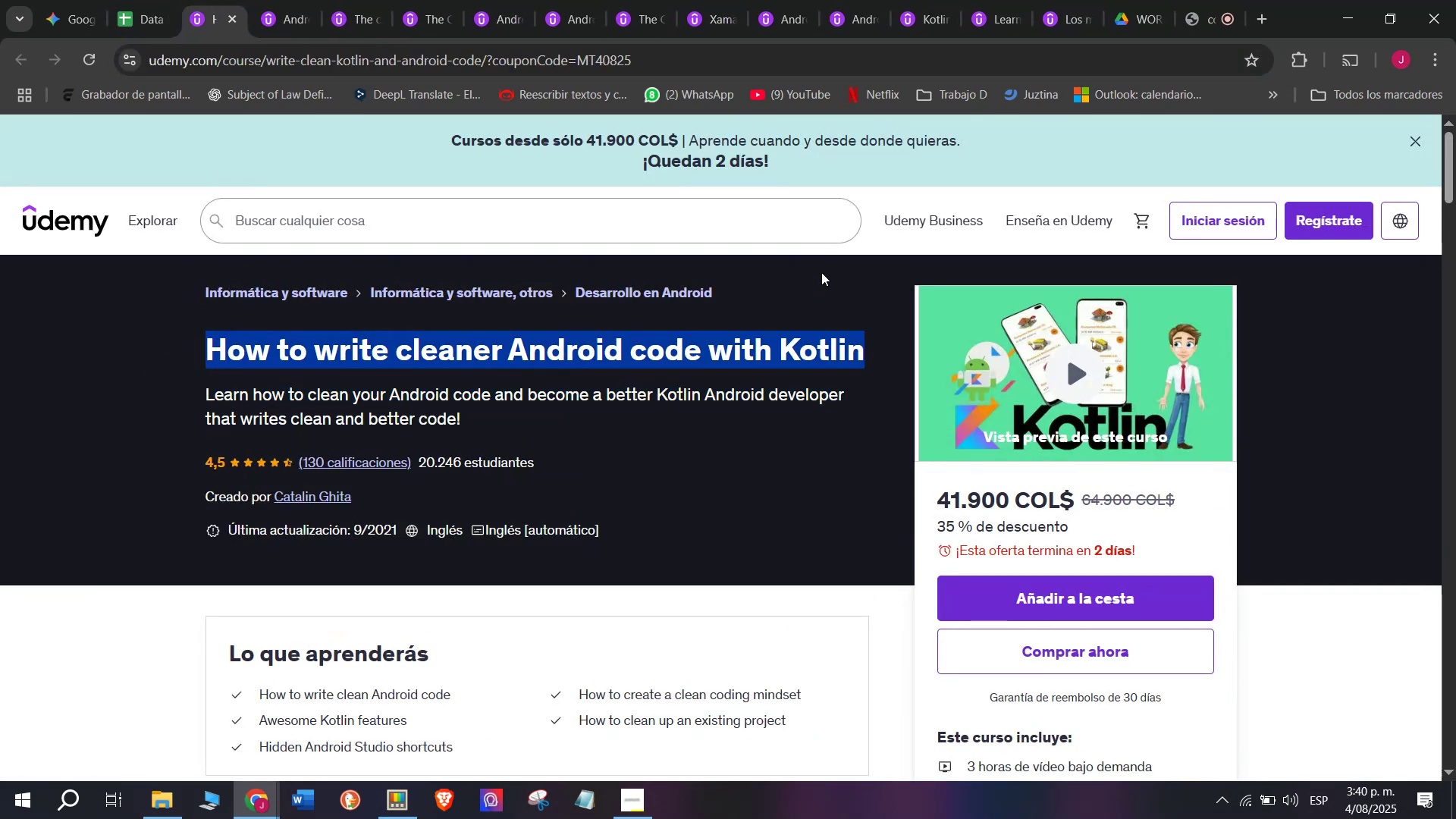 
key(Break)
 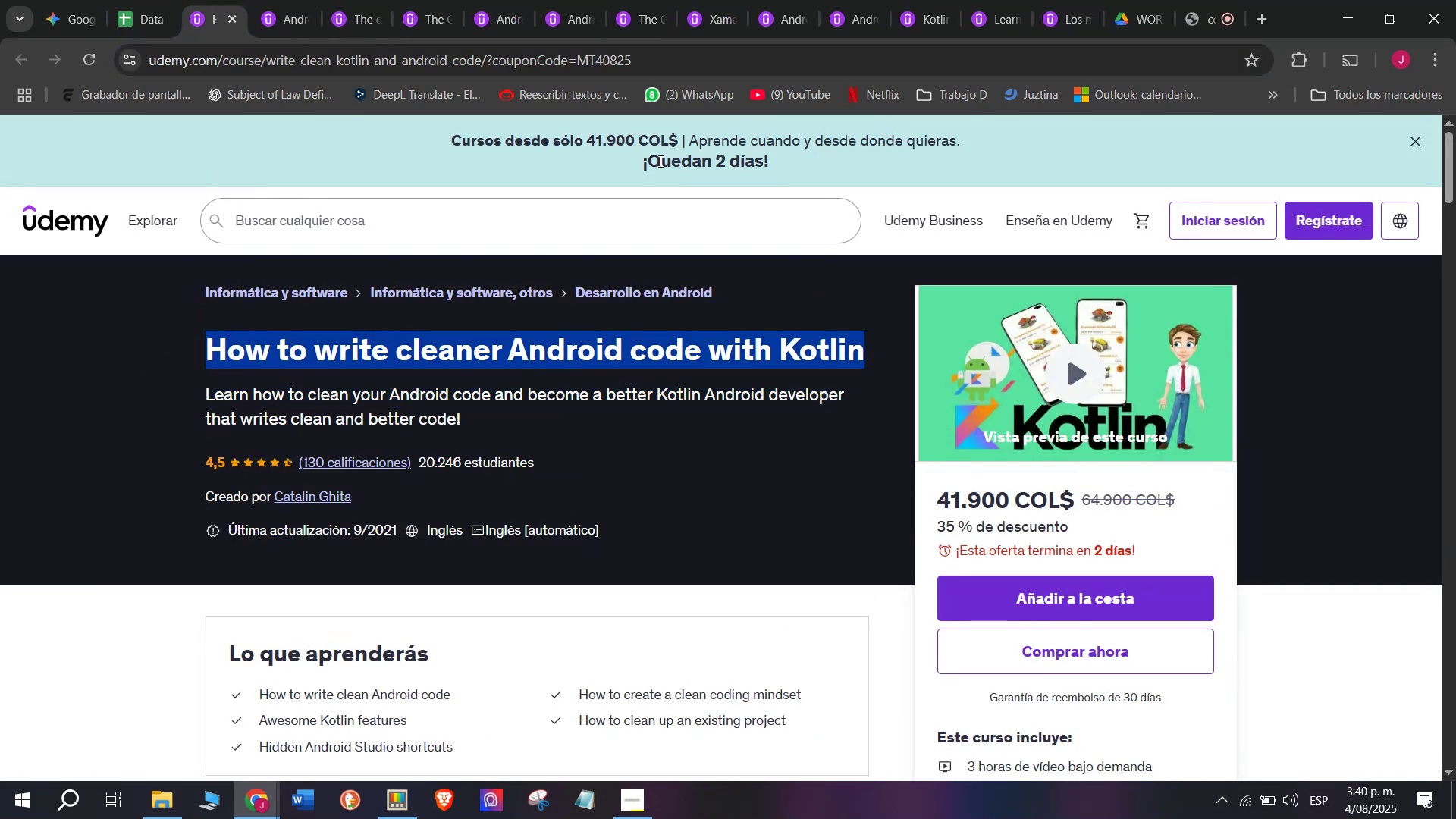 
key(Control+ControlLeft)
 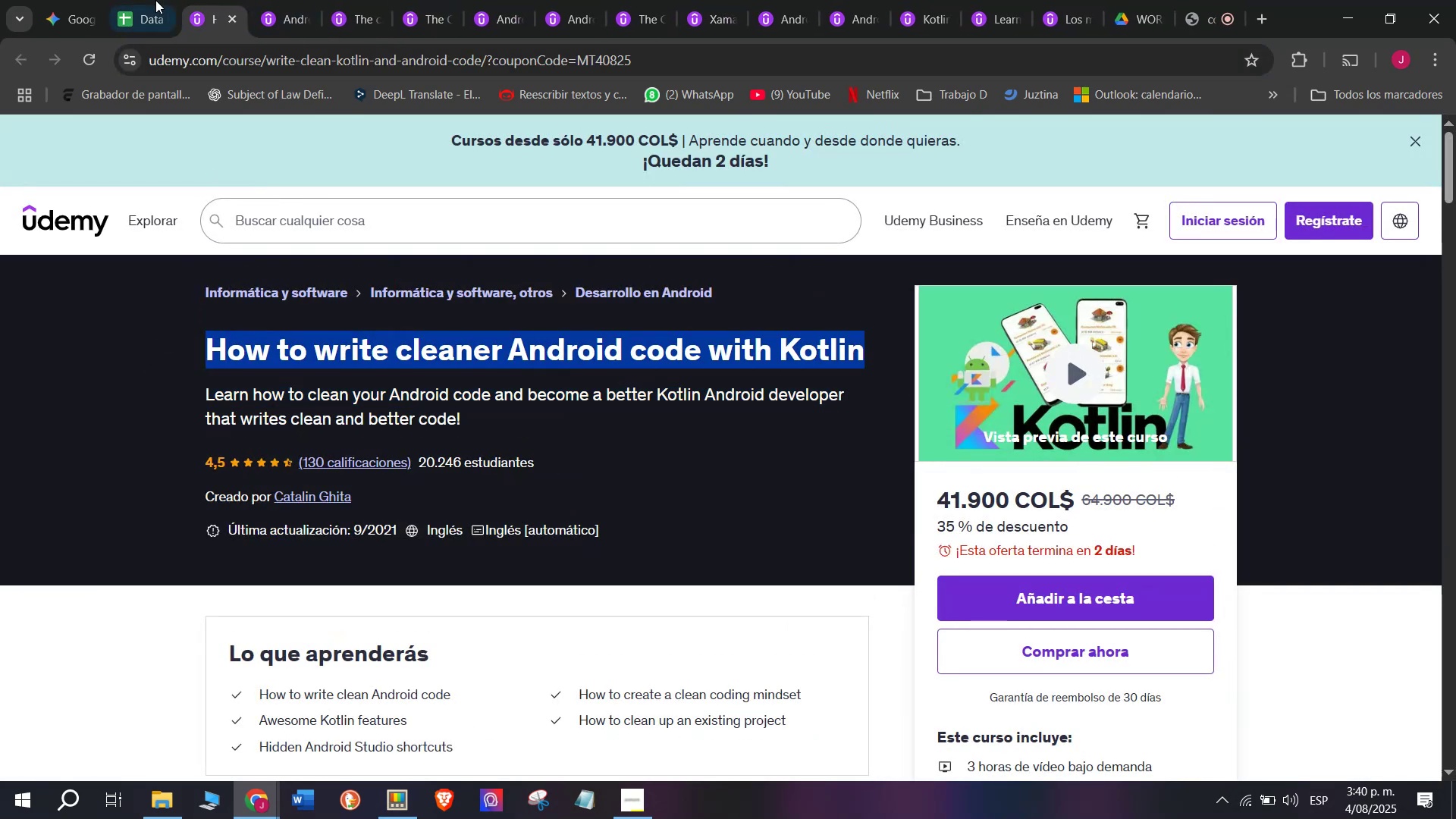 
key(Control+C)
 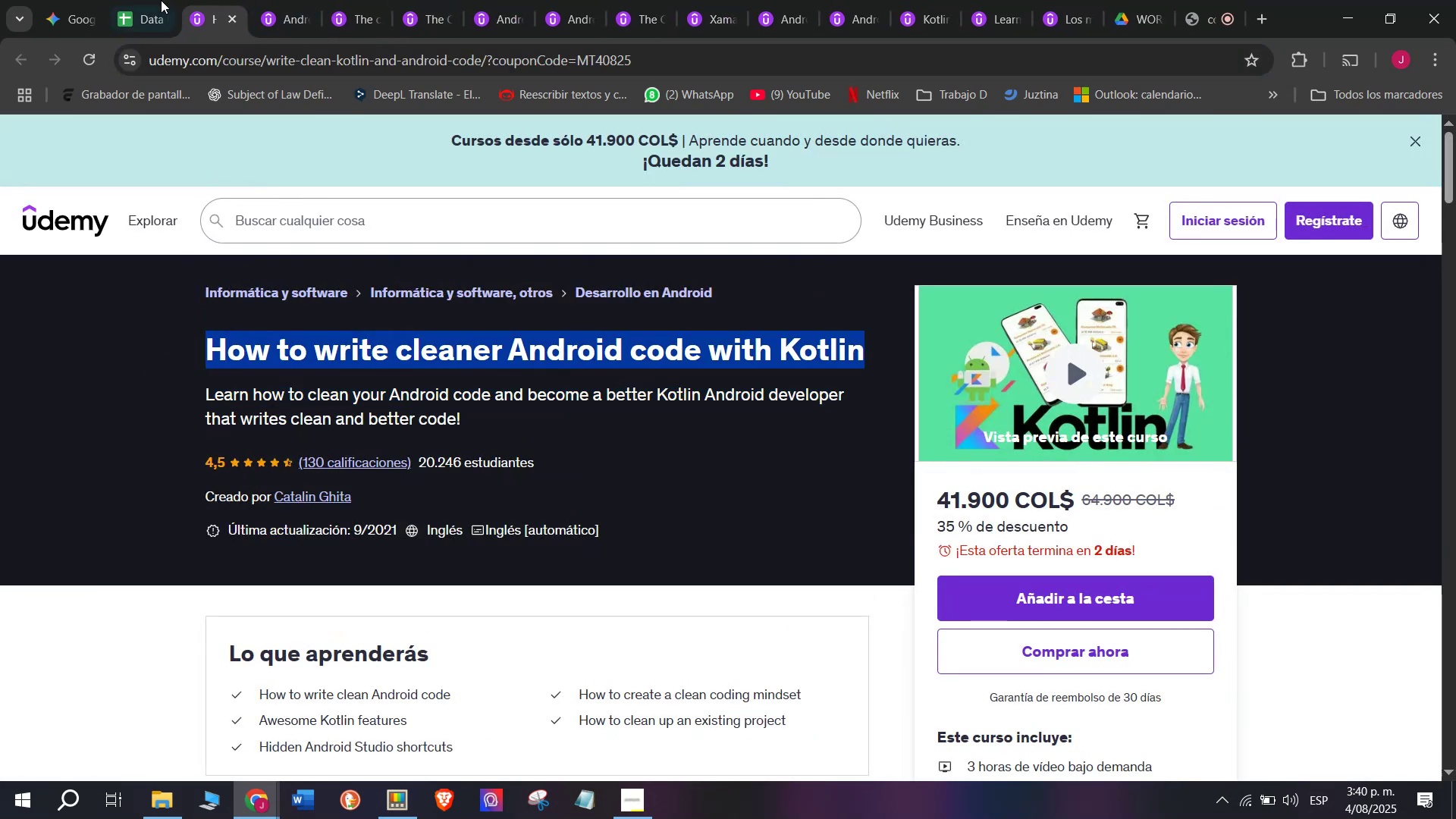 
left_click([152, 0])
 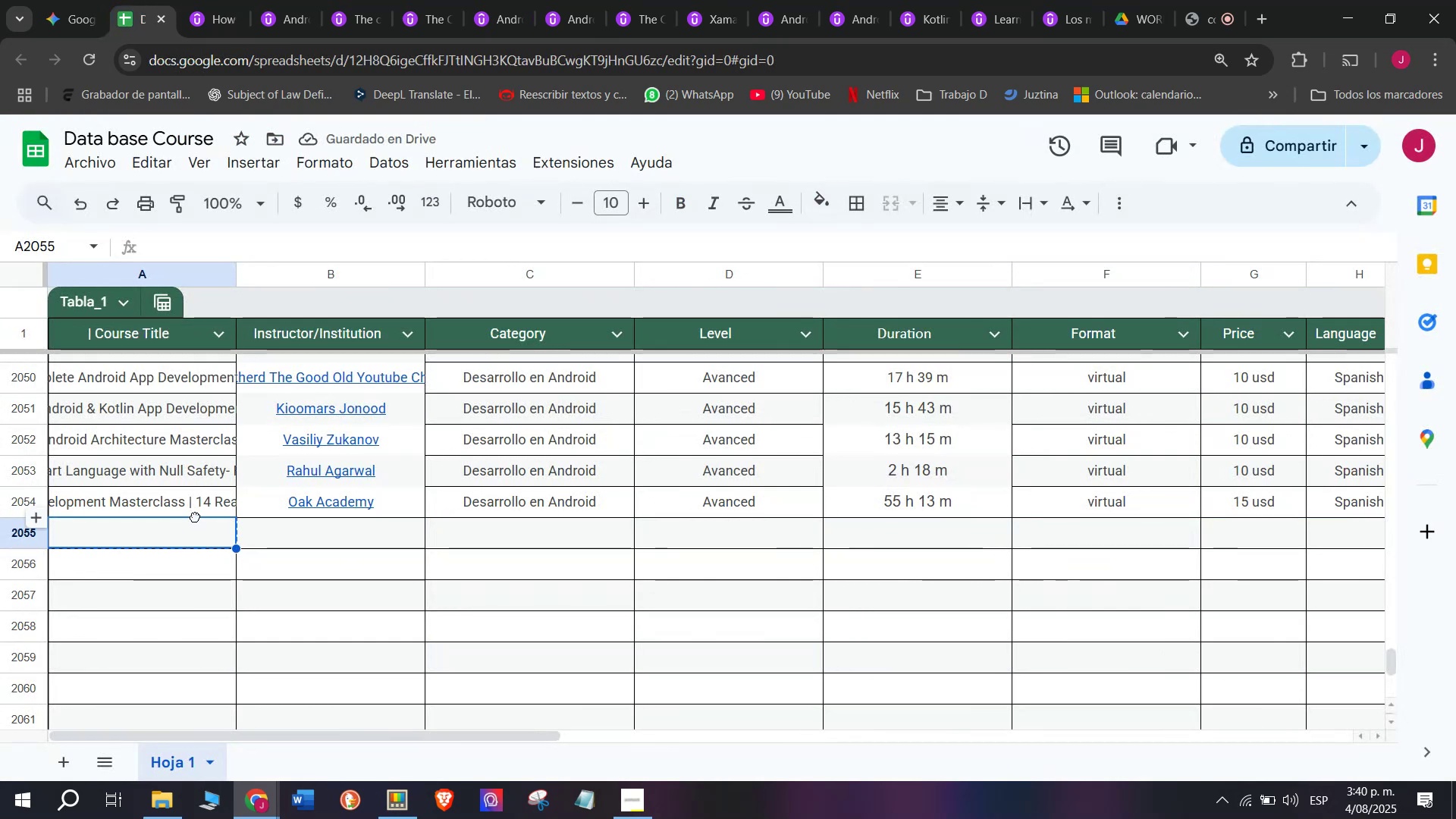 
double_click([204, 533])
 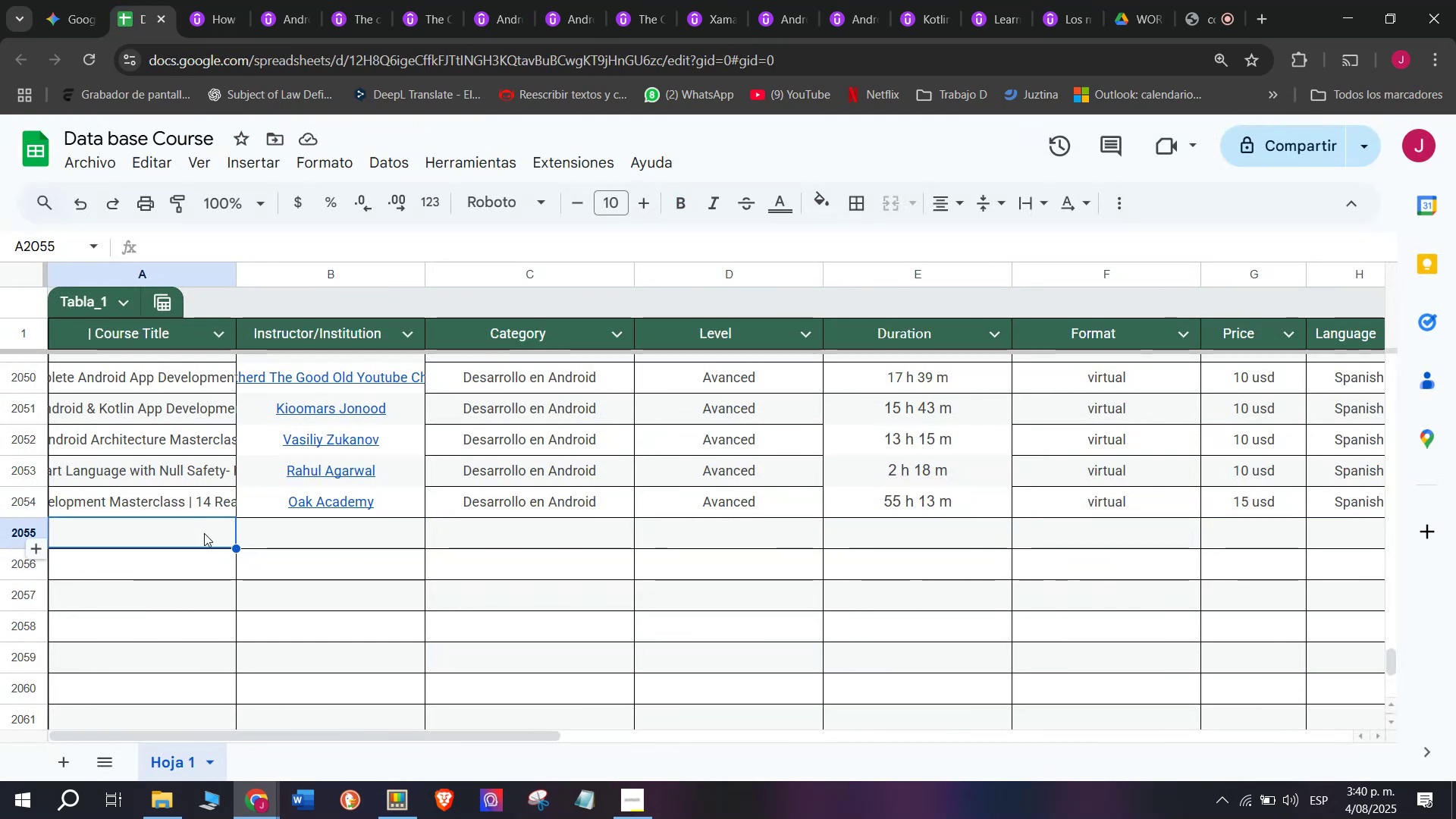 
triple_click([204, 533])
 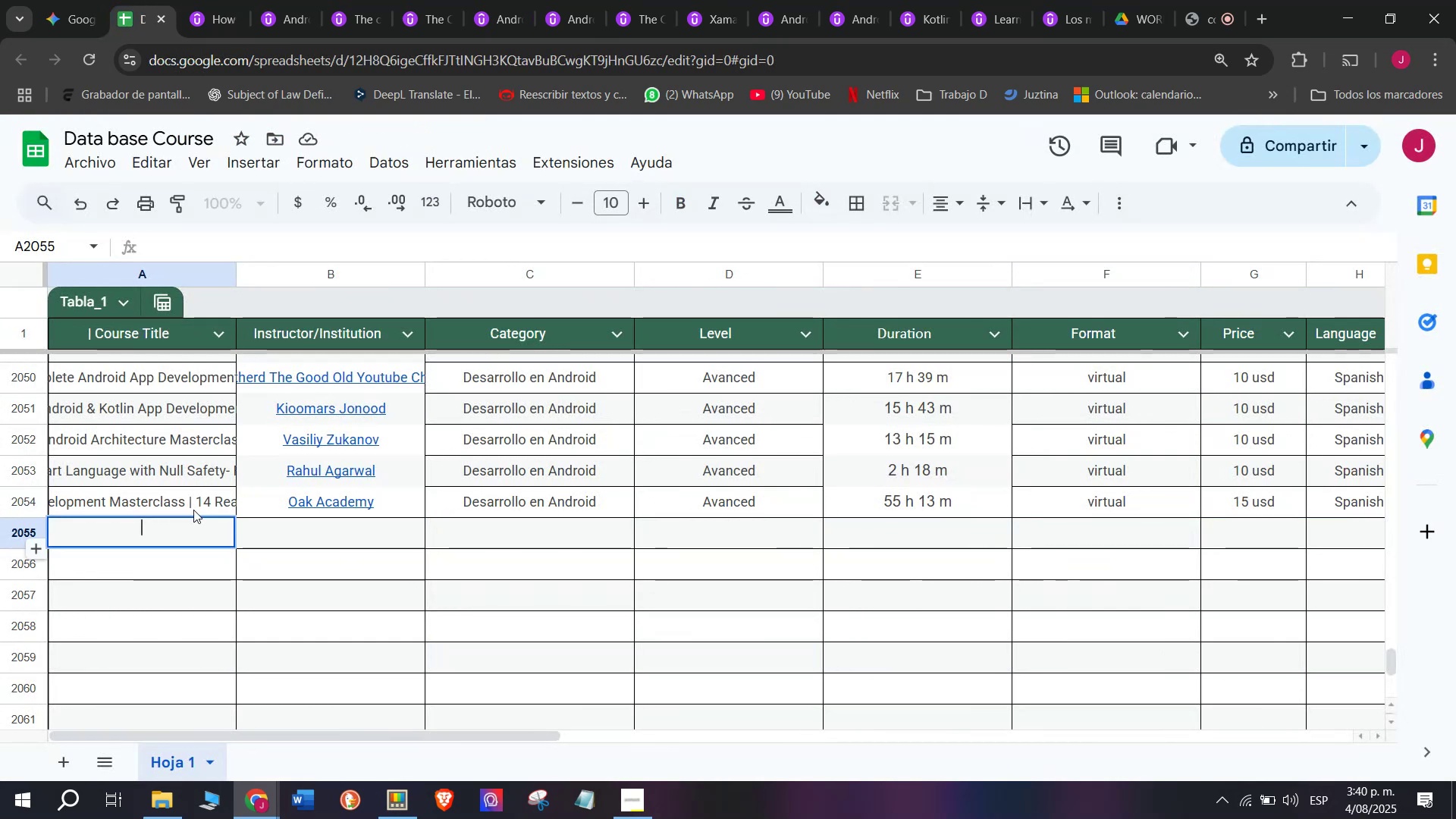 
key(Z)
 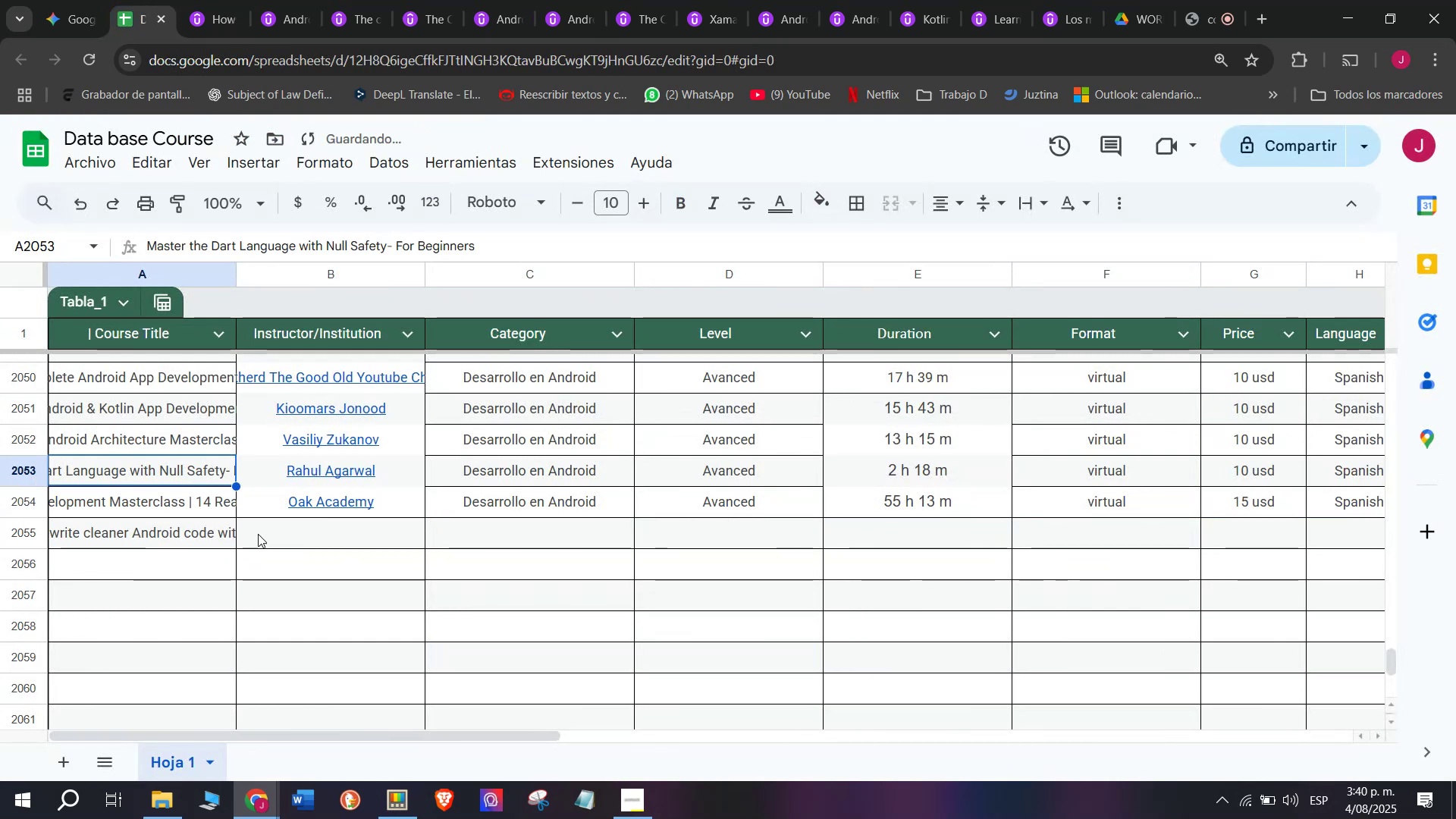 
key(Control+ControlLeft)
 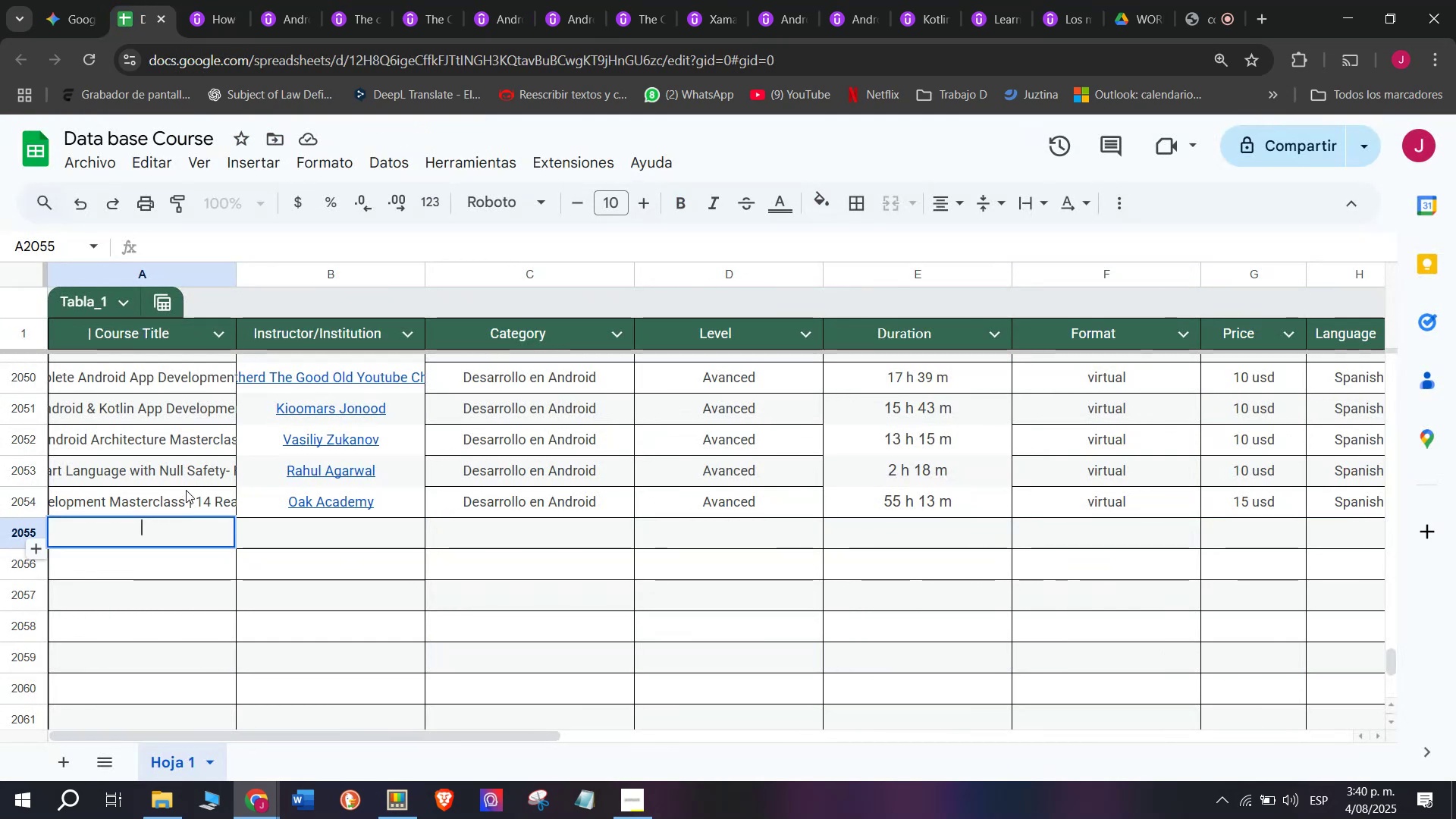 
key(Control+V)
 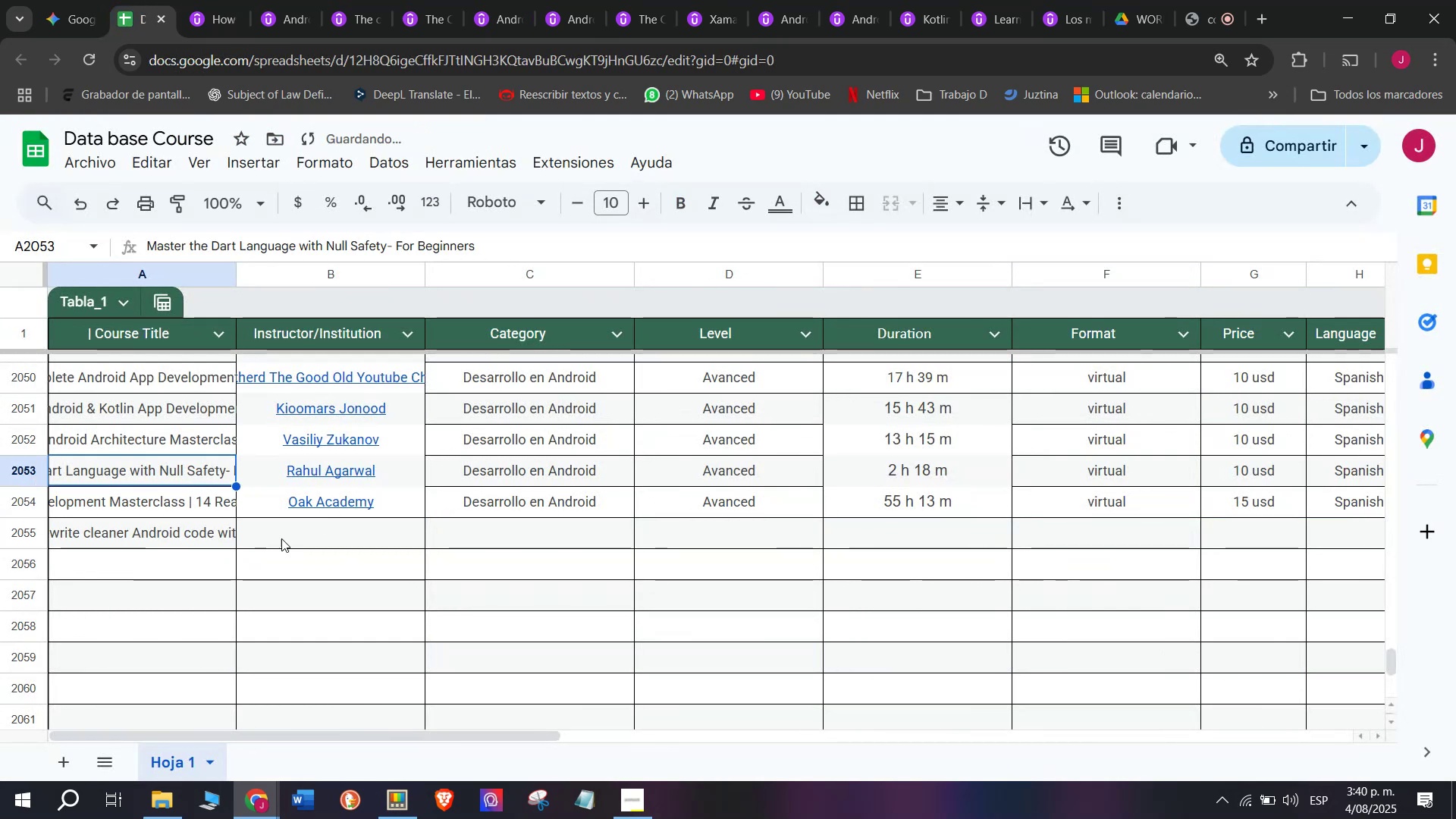 
double_click([294, 541])
 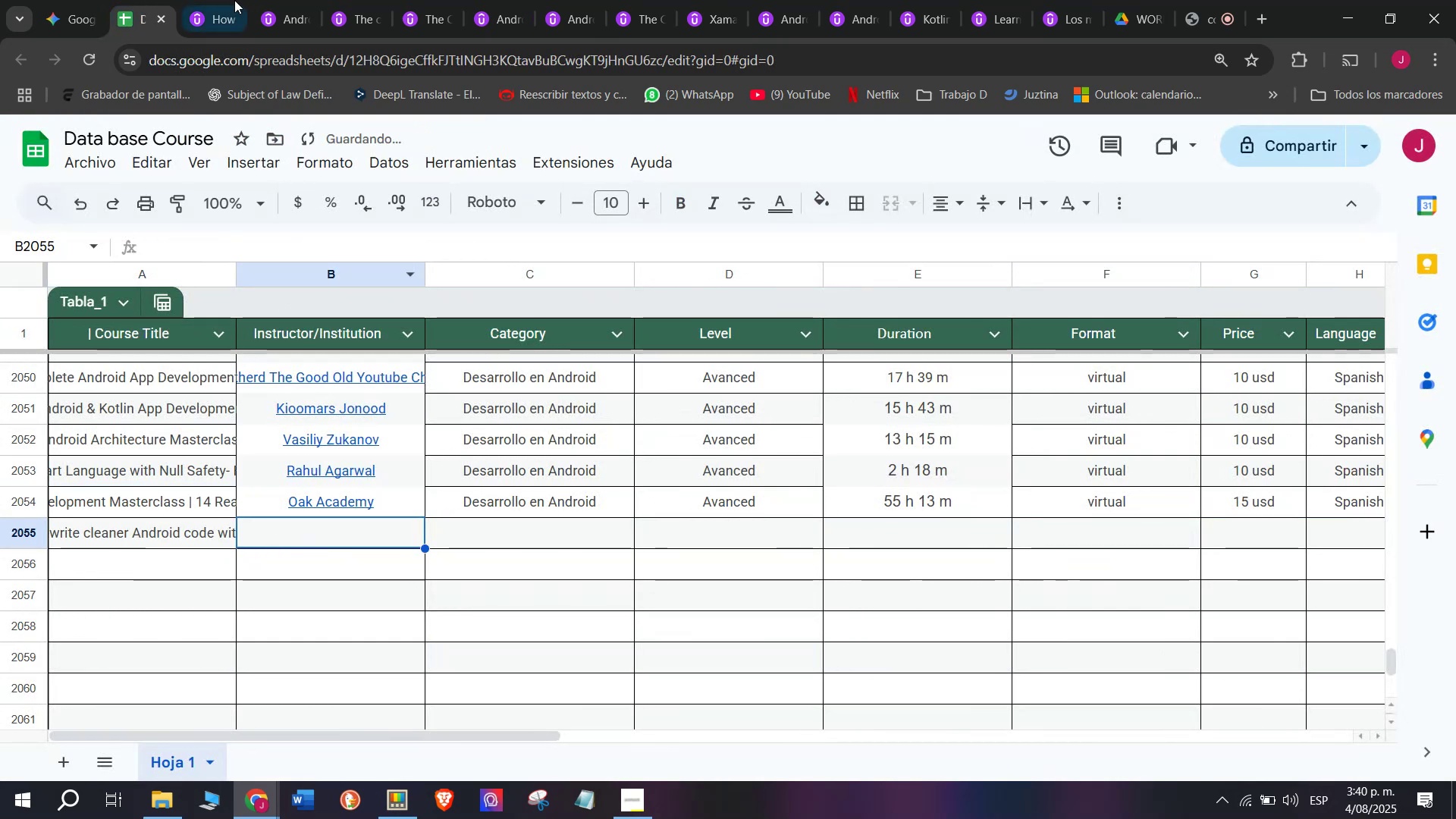 
left_click([225, 0])
 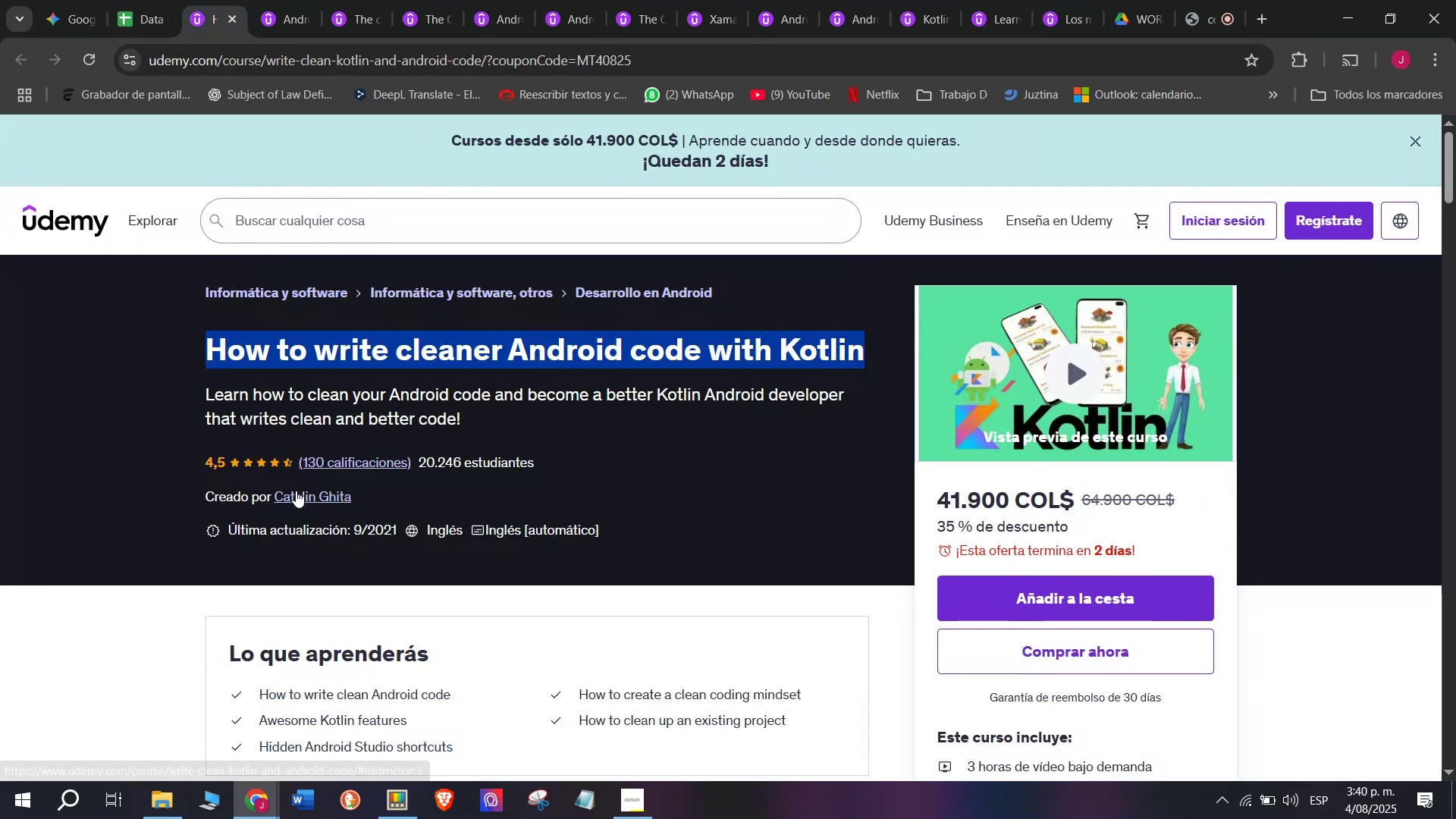 
left_click([296, 491])
 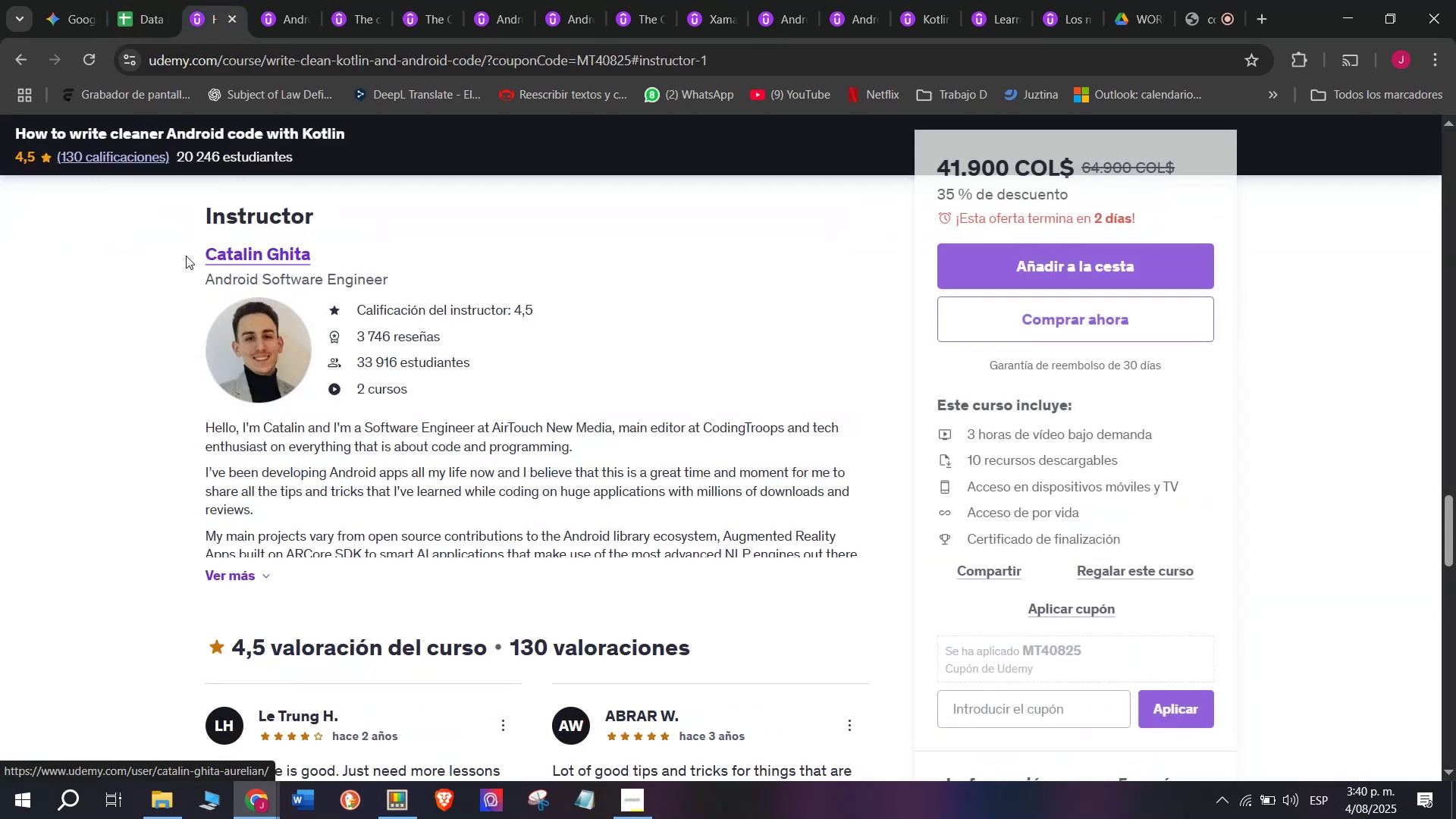 
left_click_drag(start_coordinate=[184, 239], to_coordinate=[379, 237])
 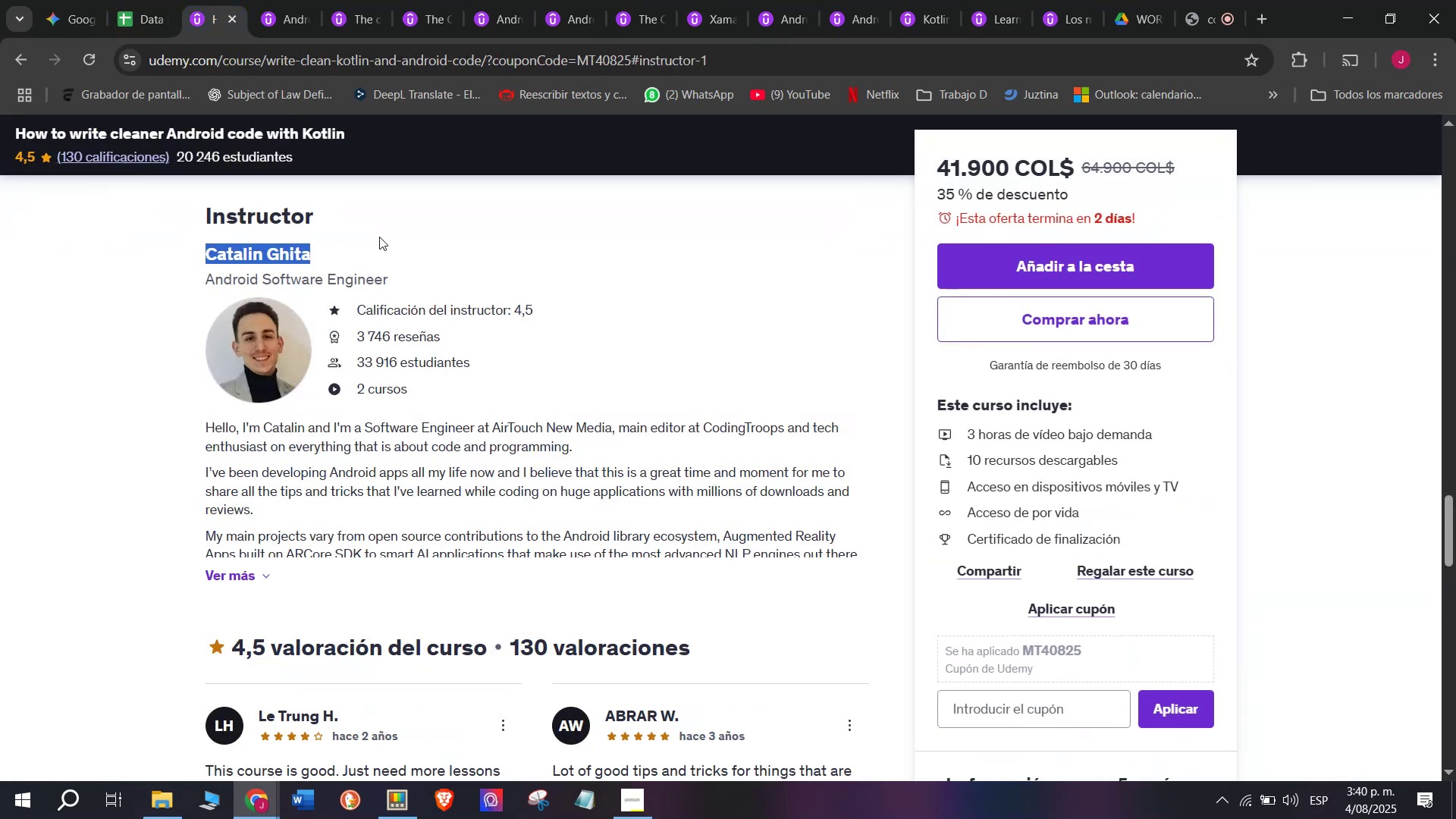 
key(Control+ControlLeft)
 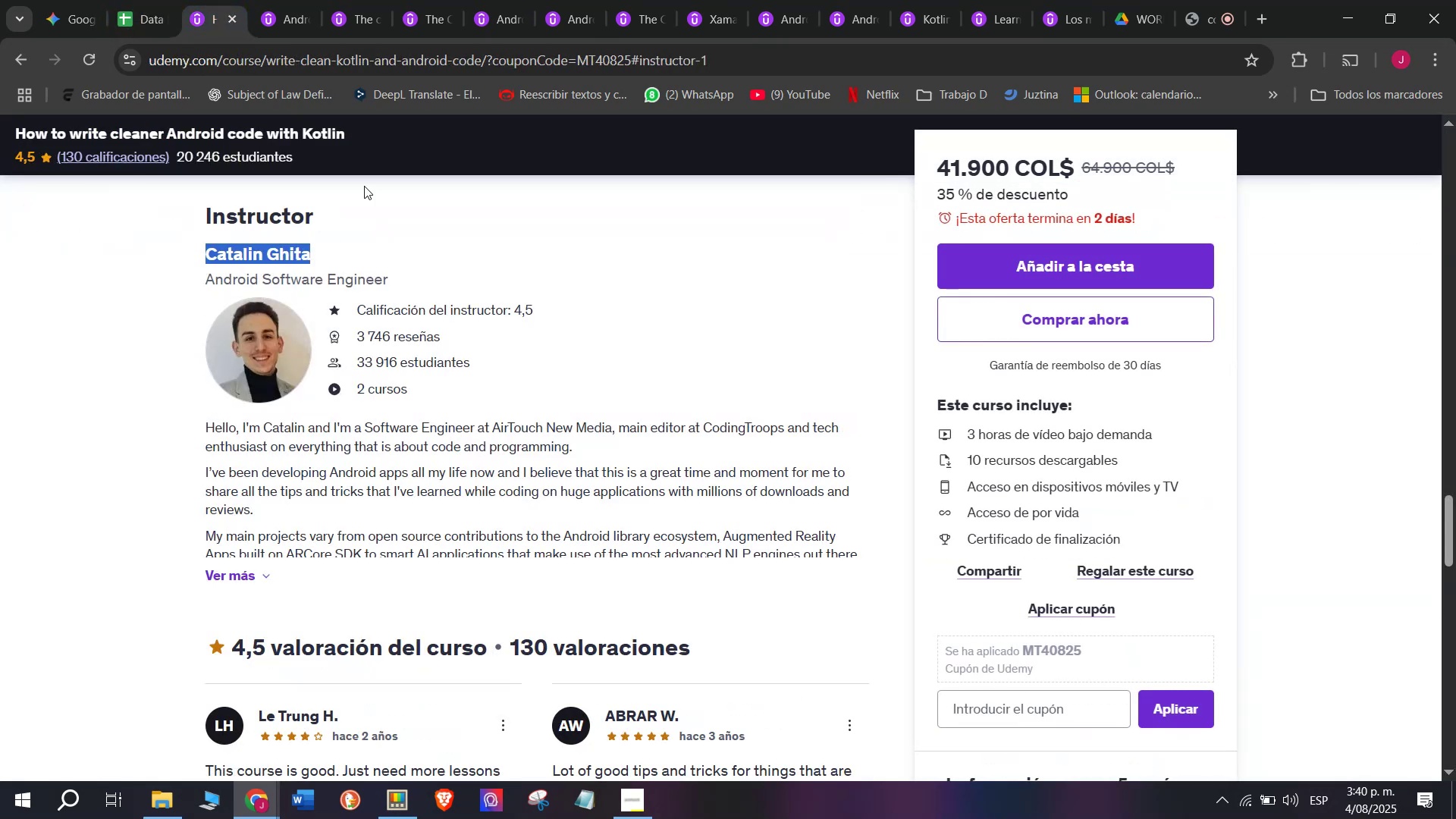 
key(Break)
 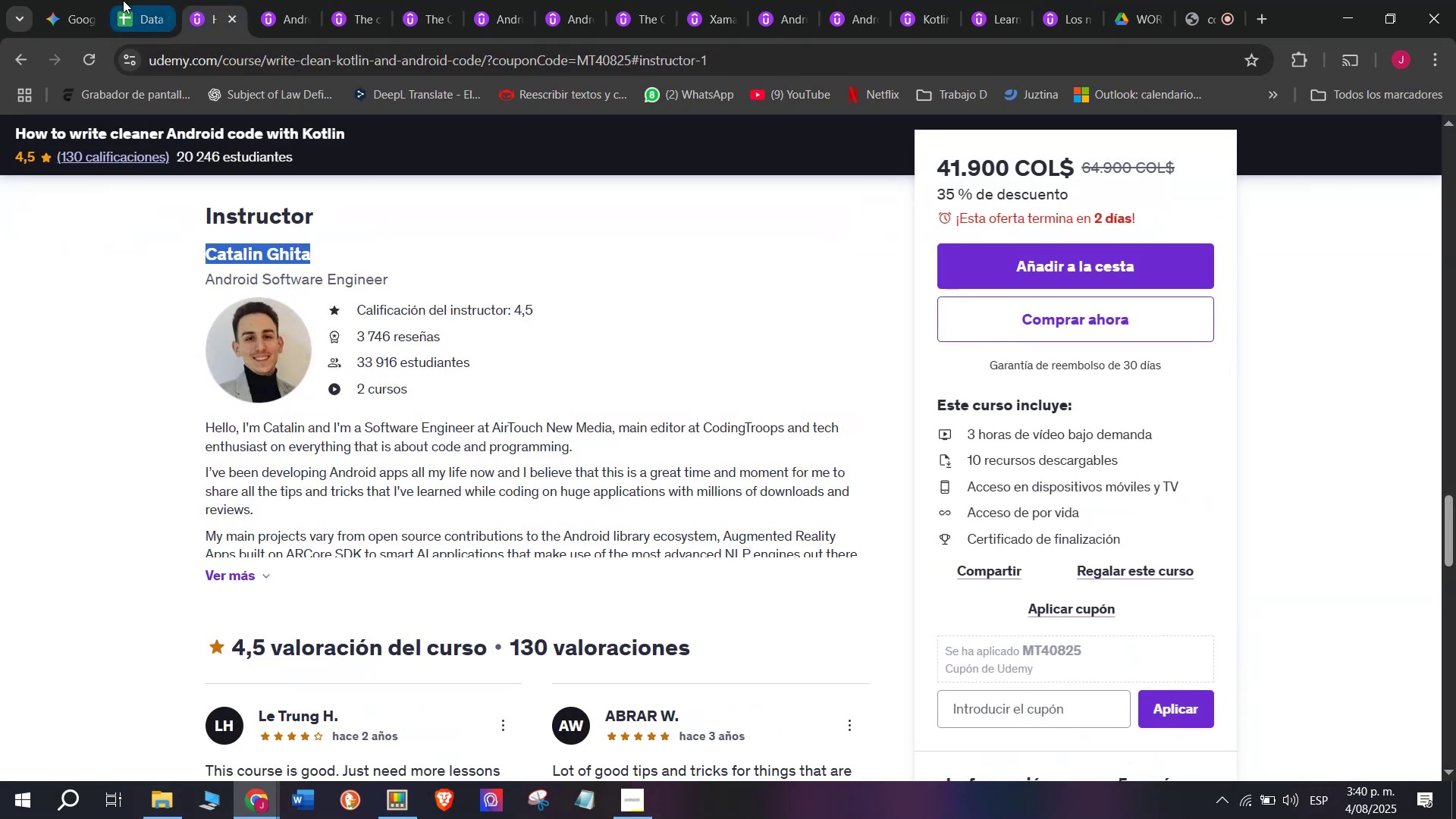 
key(Control+C)
 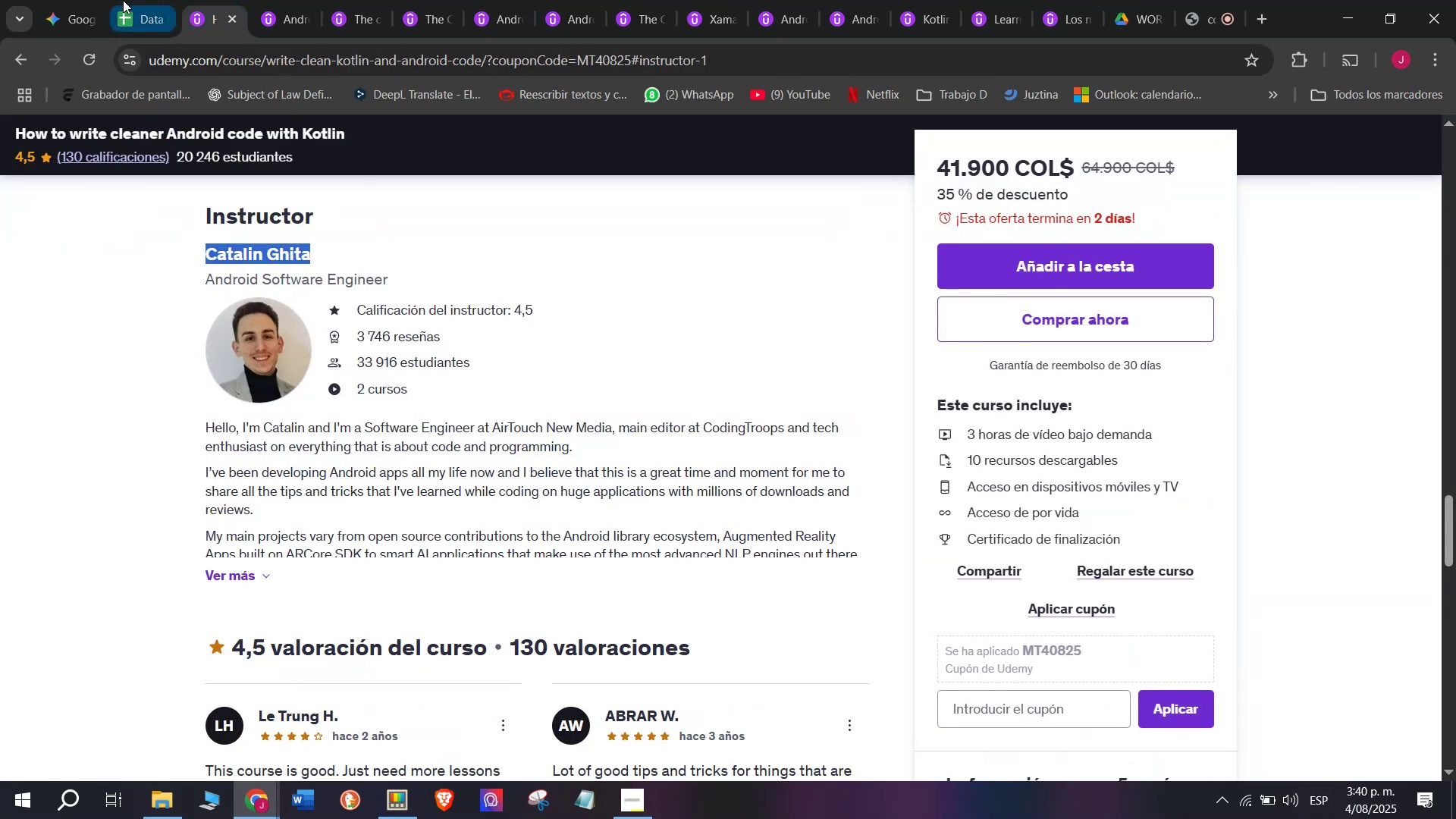 
left_click([123, 0])
 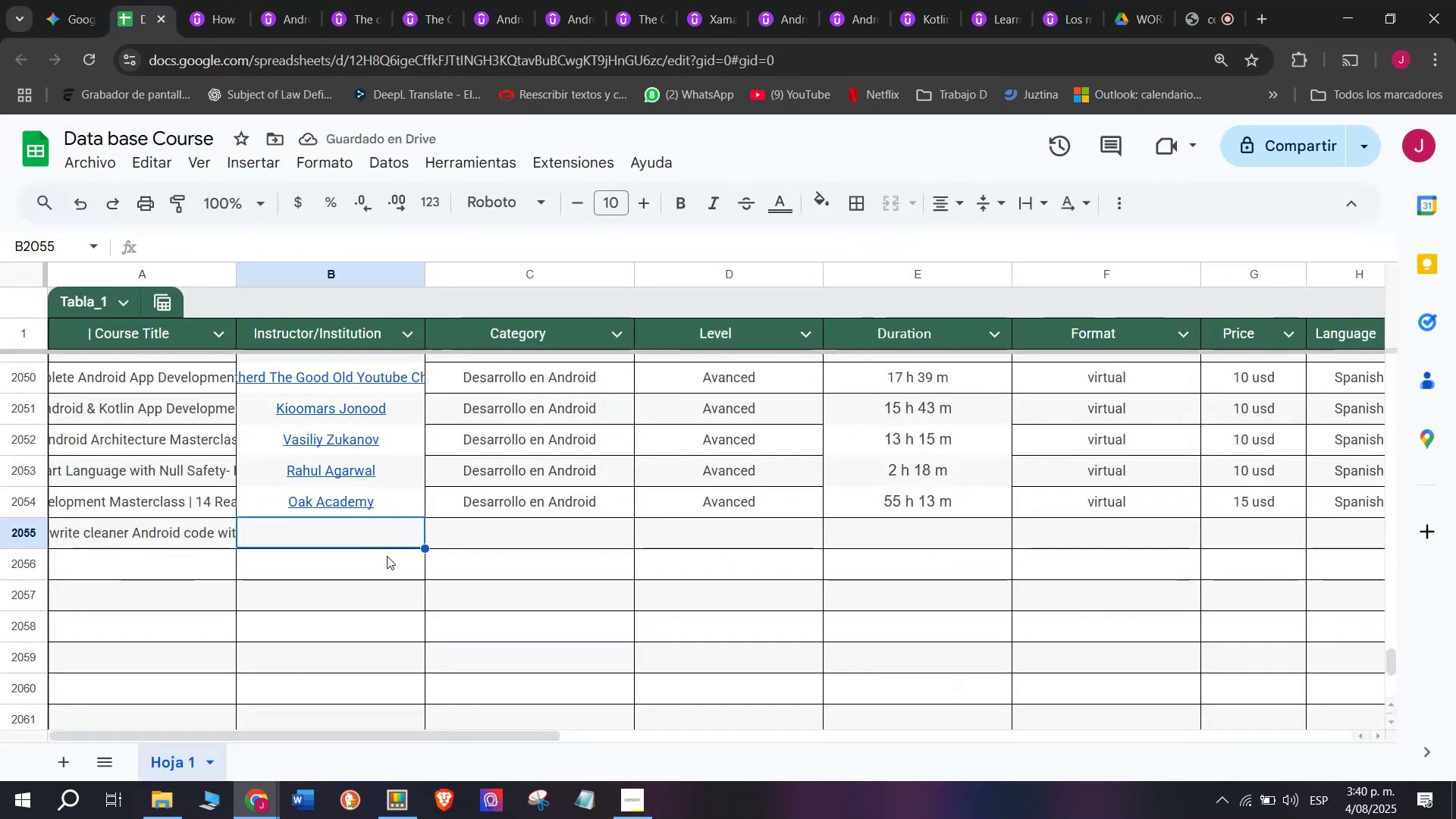 
key(Control+ControlLeft)
 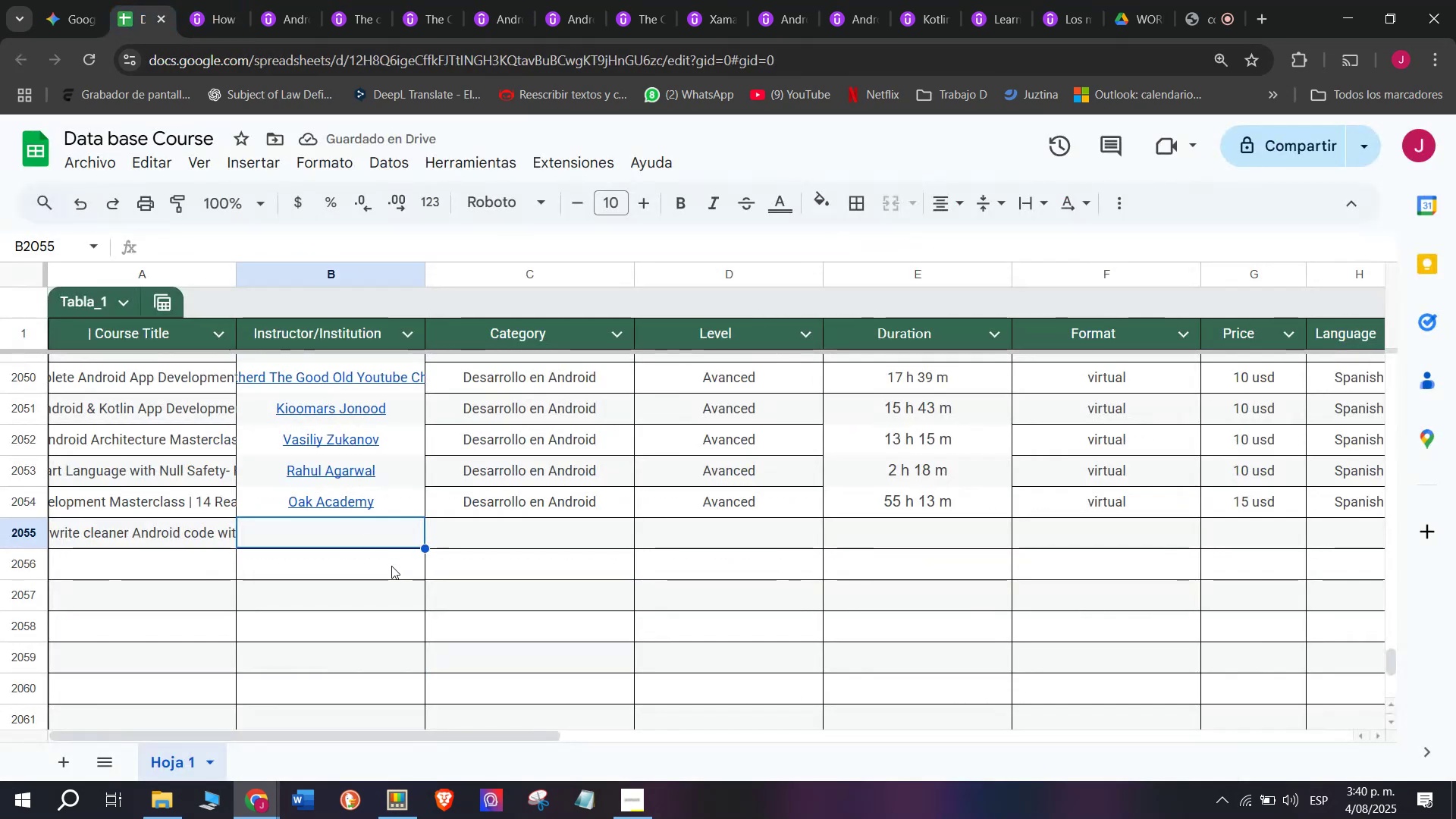 
key(Z)
 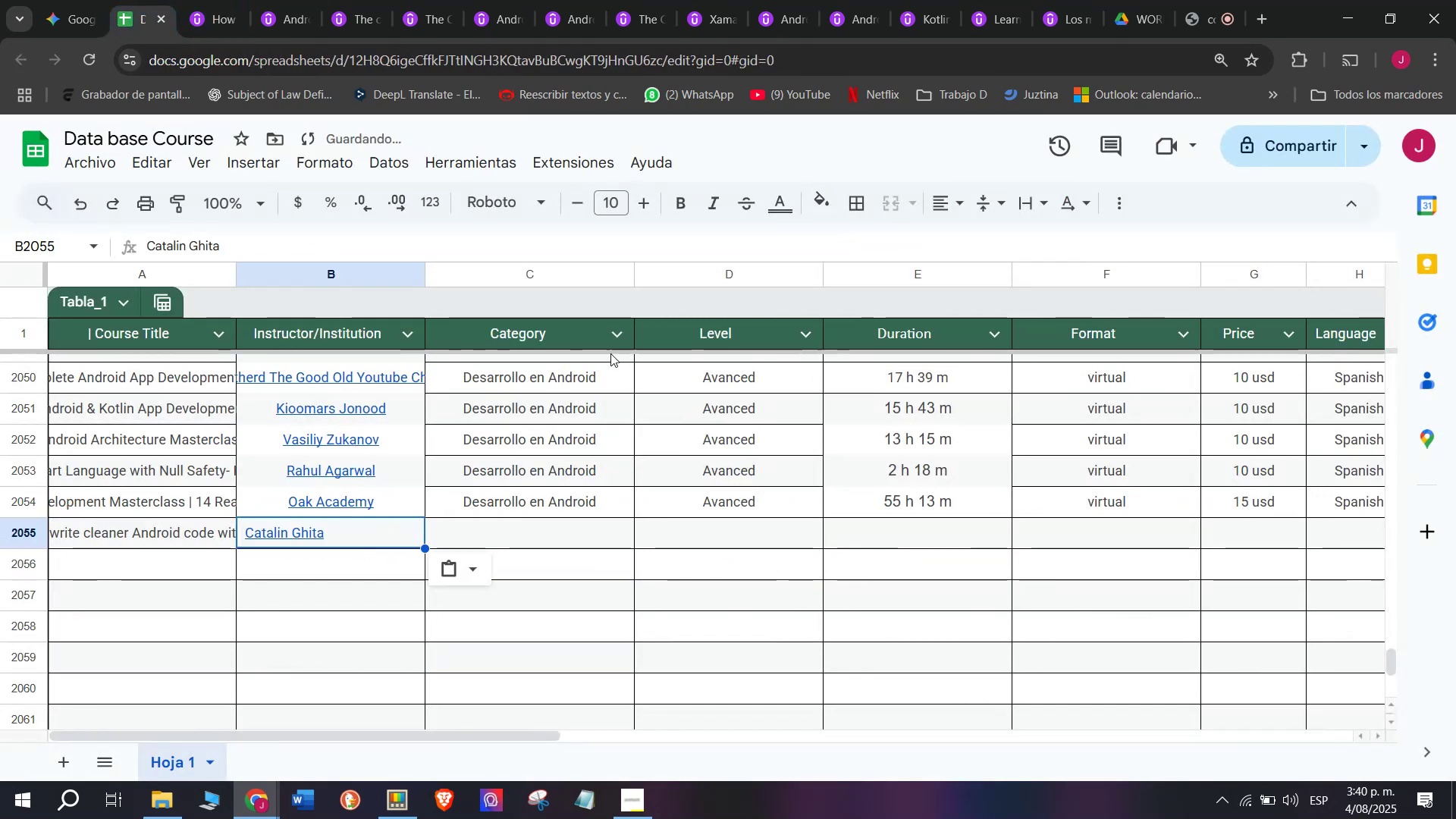 
key(Control+V)
 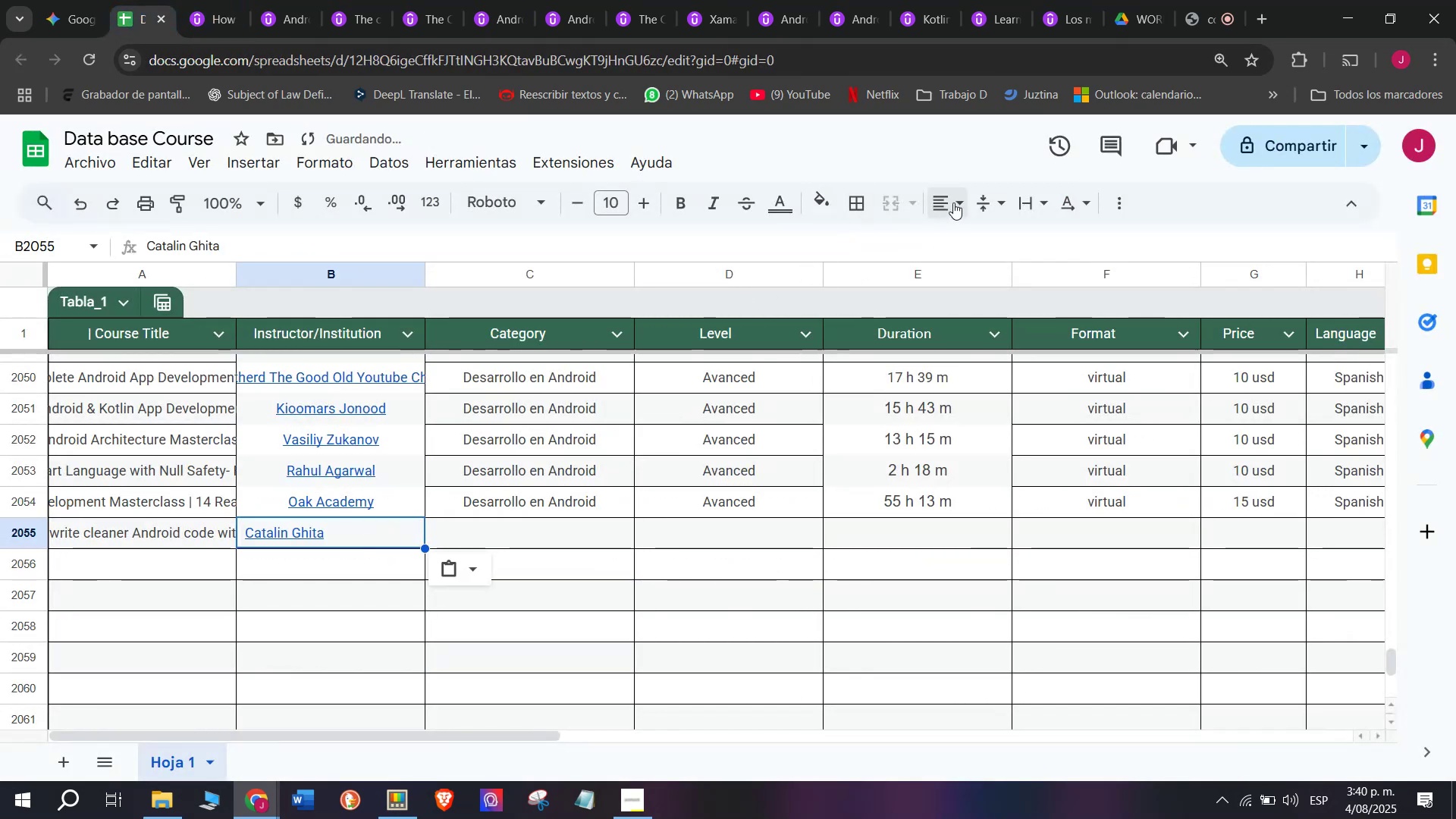 
double_click([986, 234])
 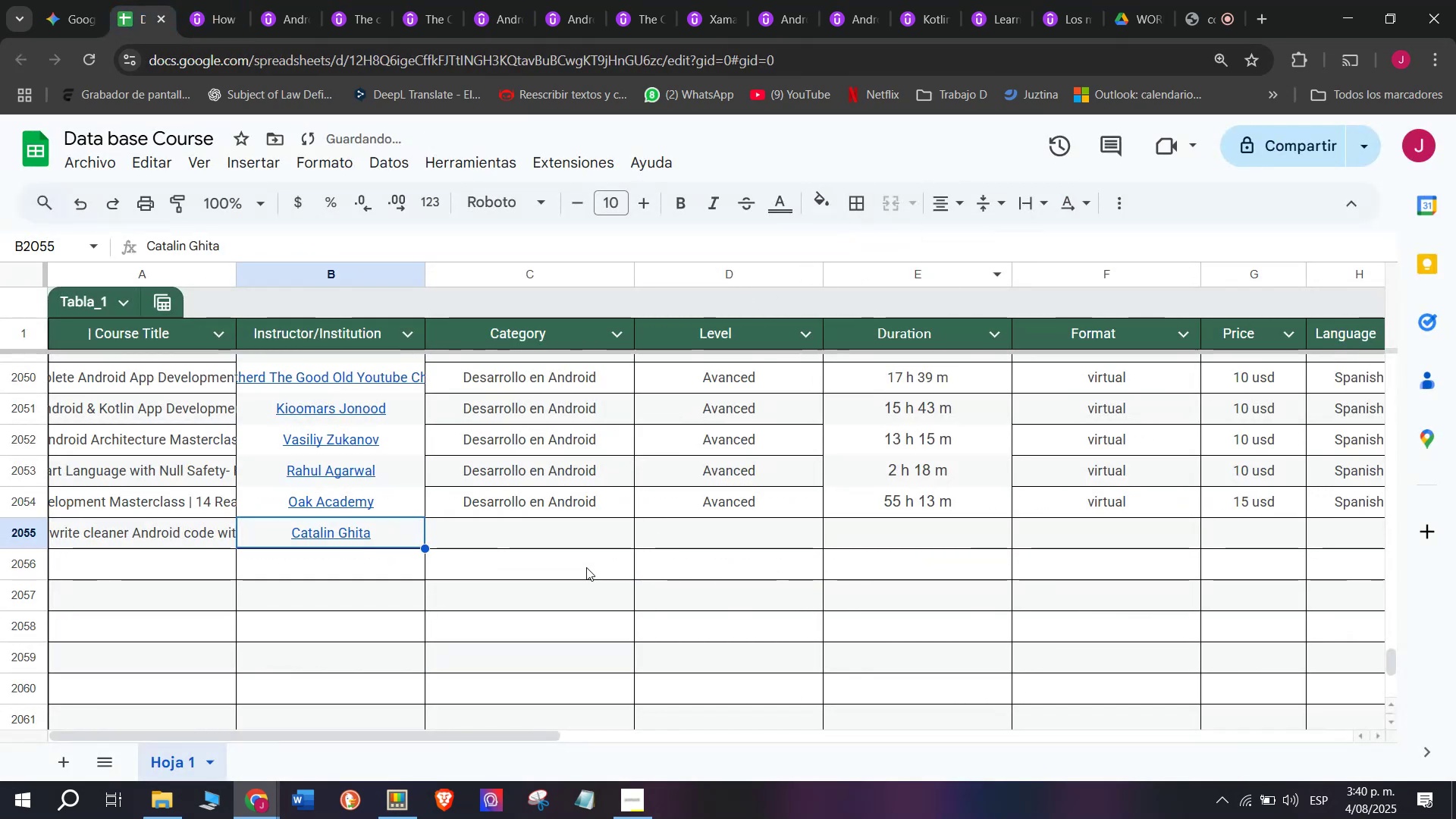 
key(Break)
 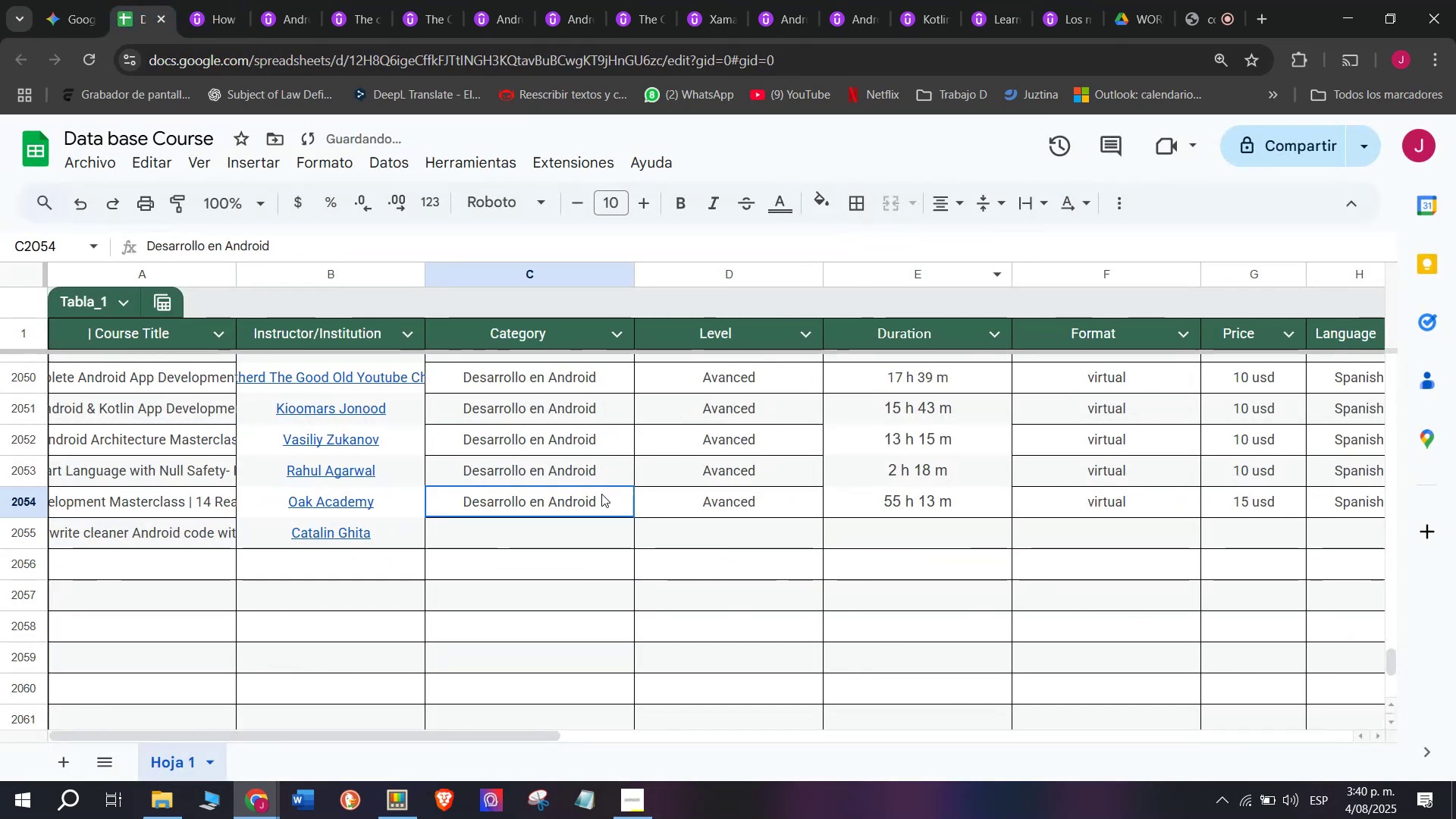 
key(Control+ControlLeft)
 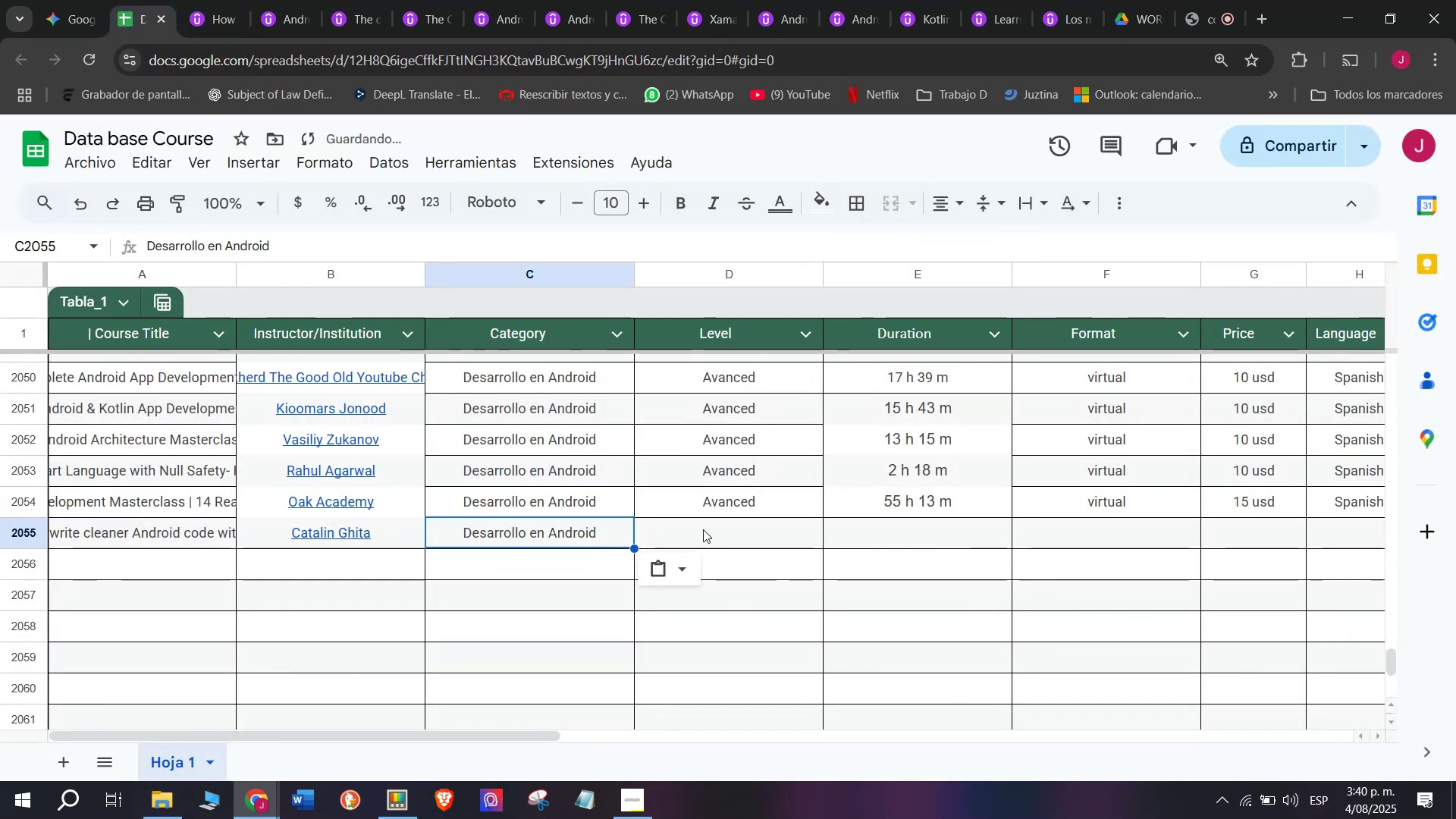 
key(Control+C)
 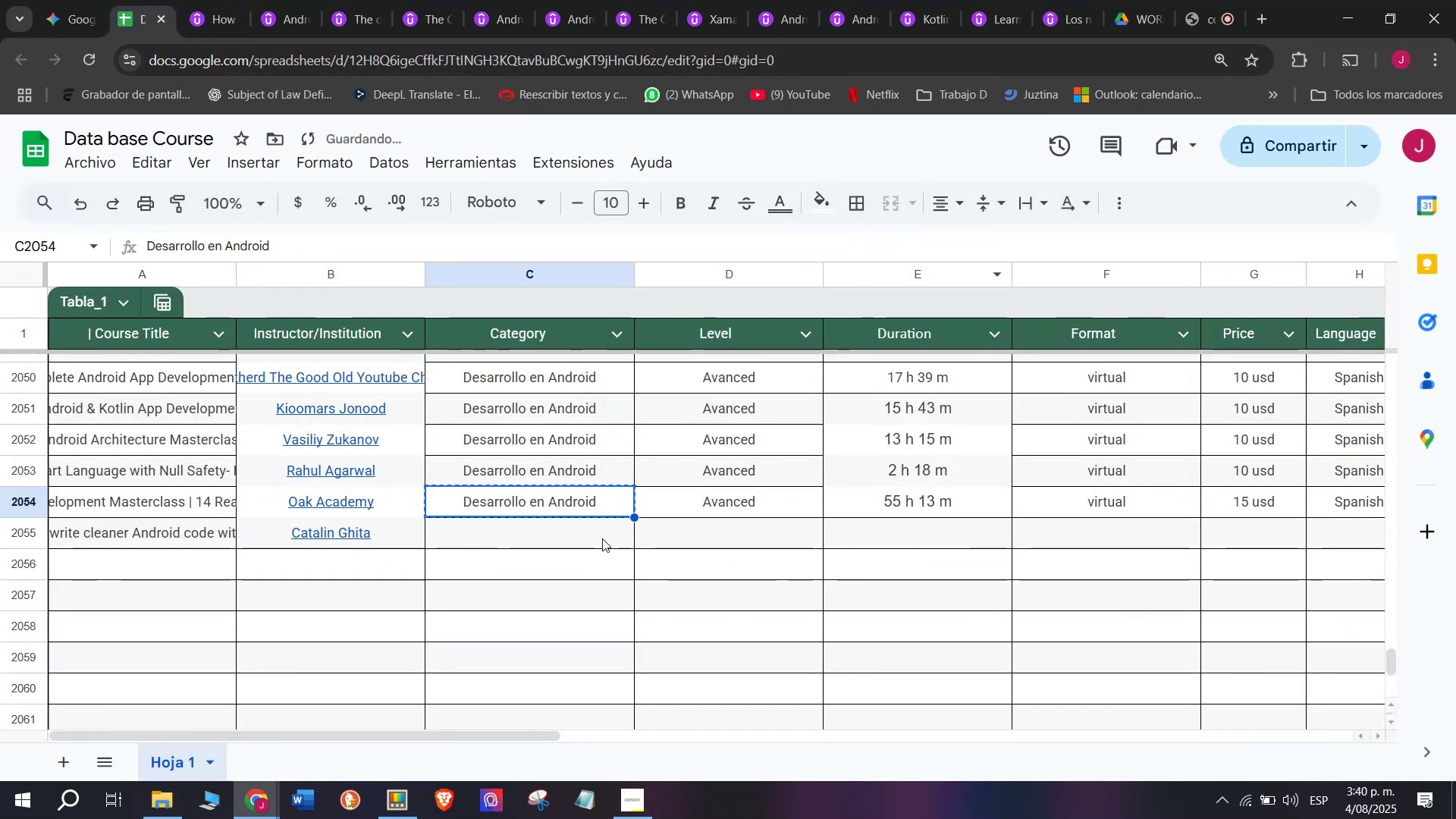 
double_click([602, 538])
 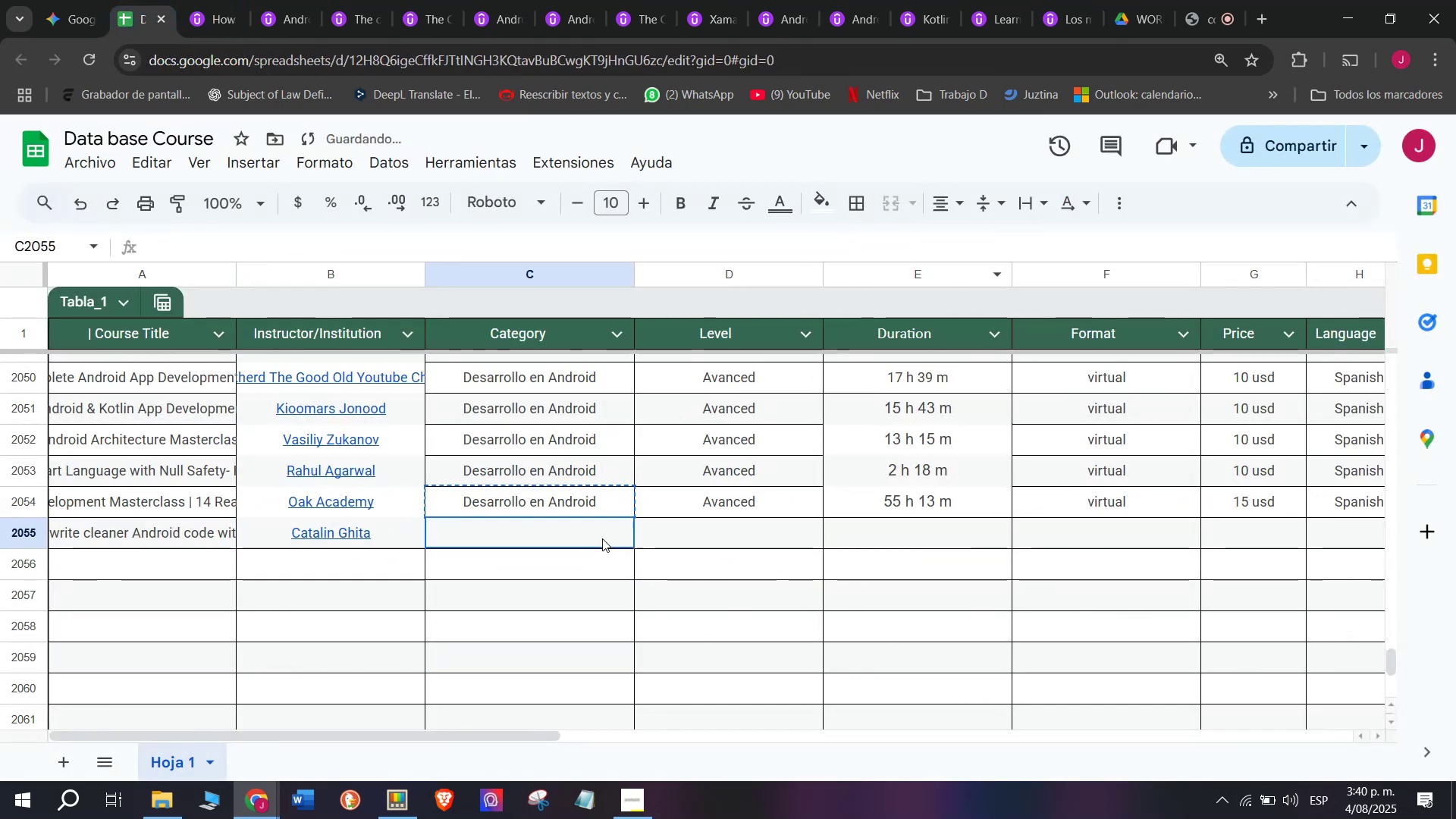 
key(Control+ControlLeft)
 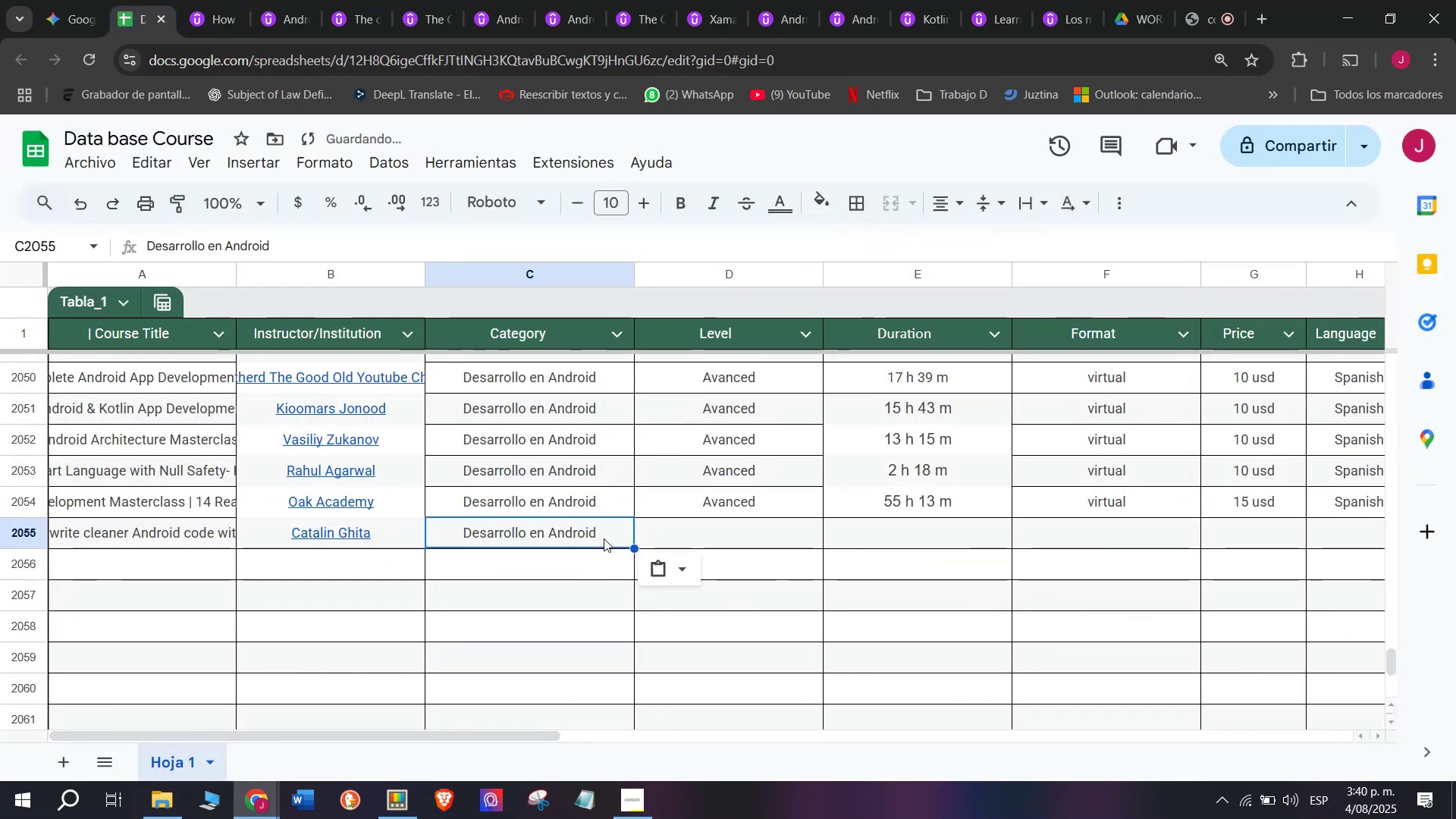 
key(Z)
 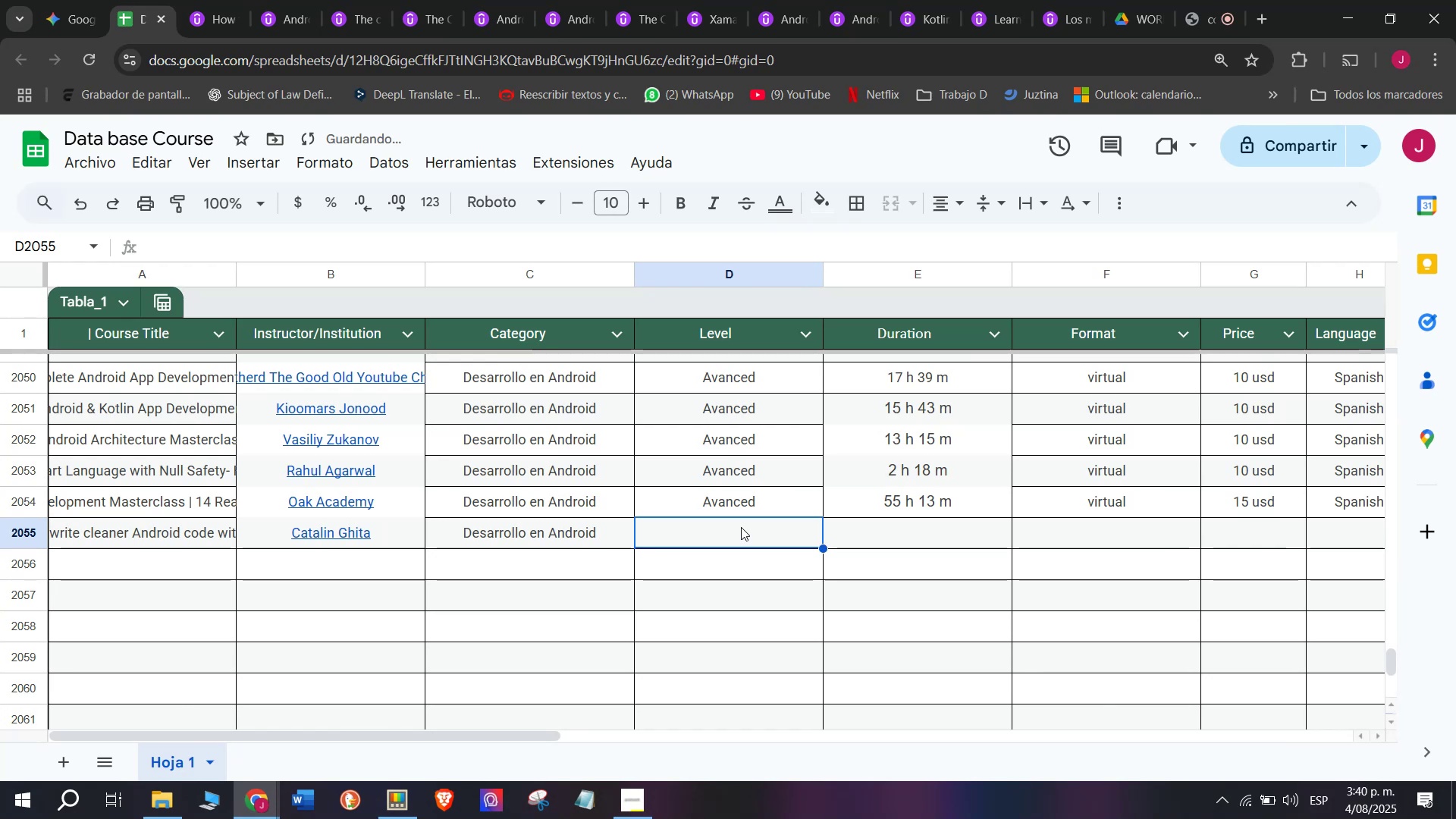 
key(Control+V)
 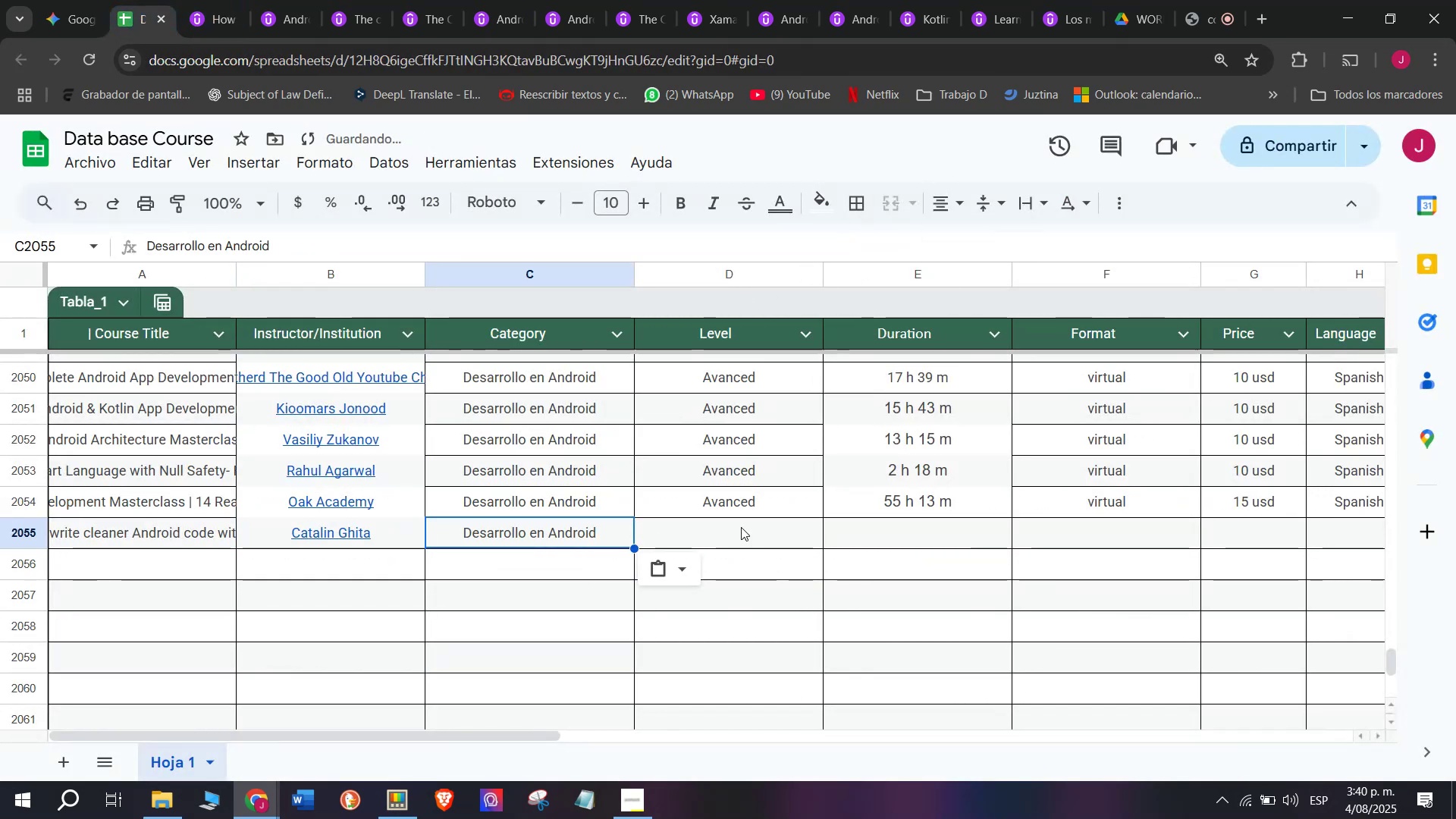 
triple_click([741, 527])
 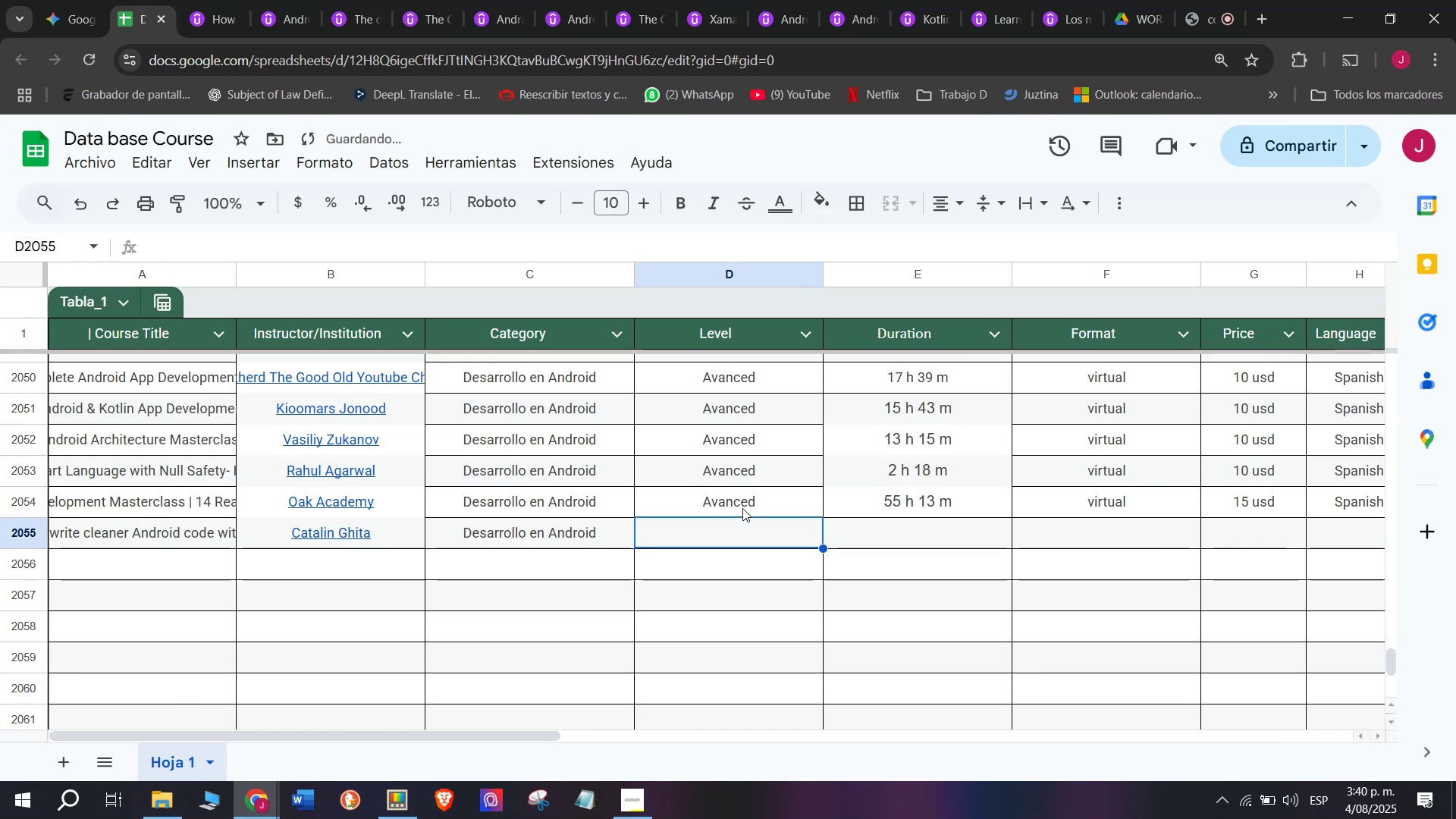 
triple_click([742, 508])
 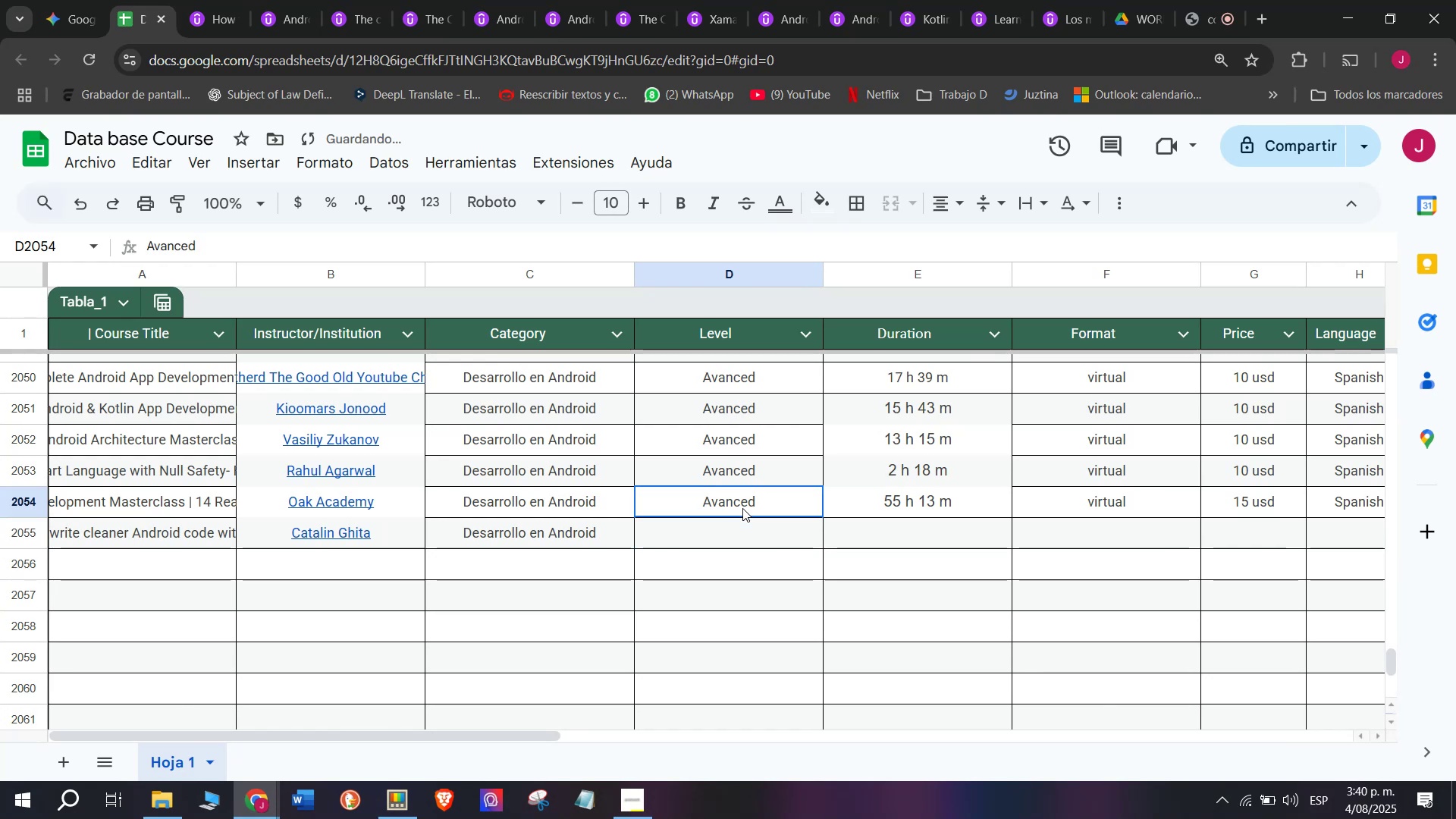 
key(Control+ControlLeft)
 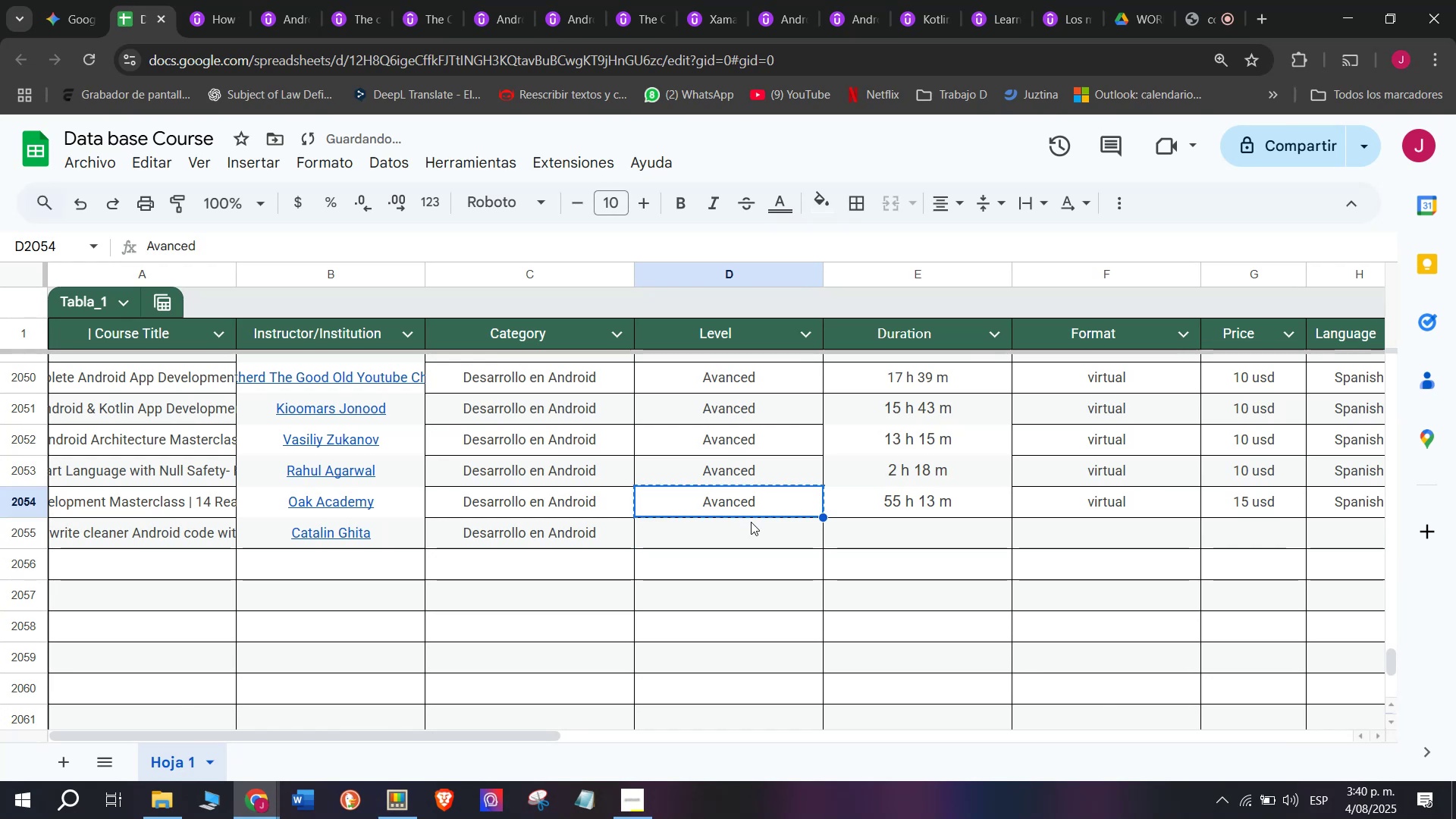 
key(Break)
 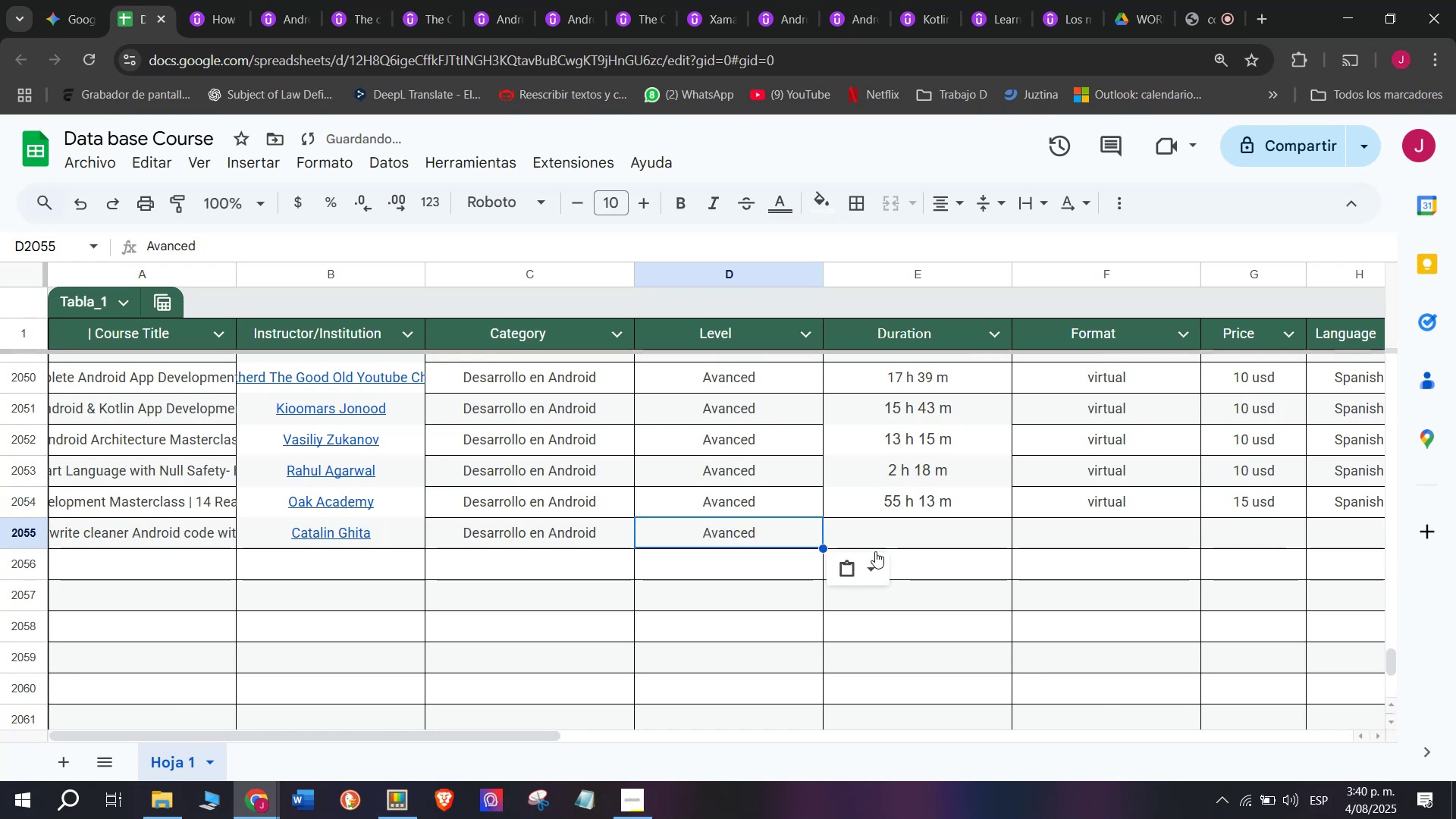 
key(Control+C)
 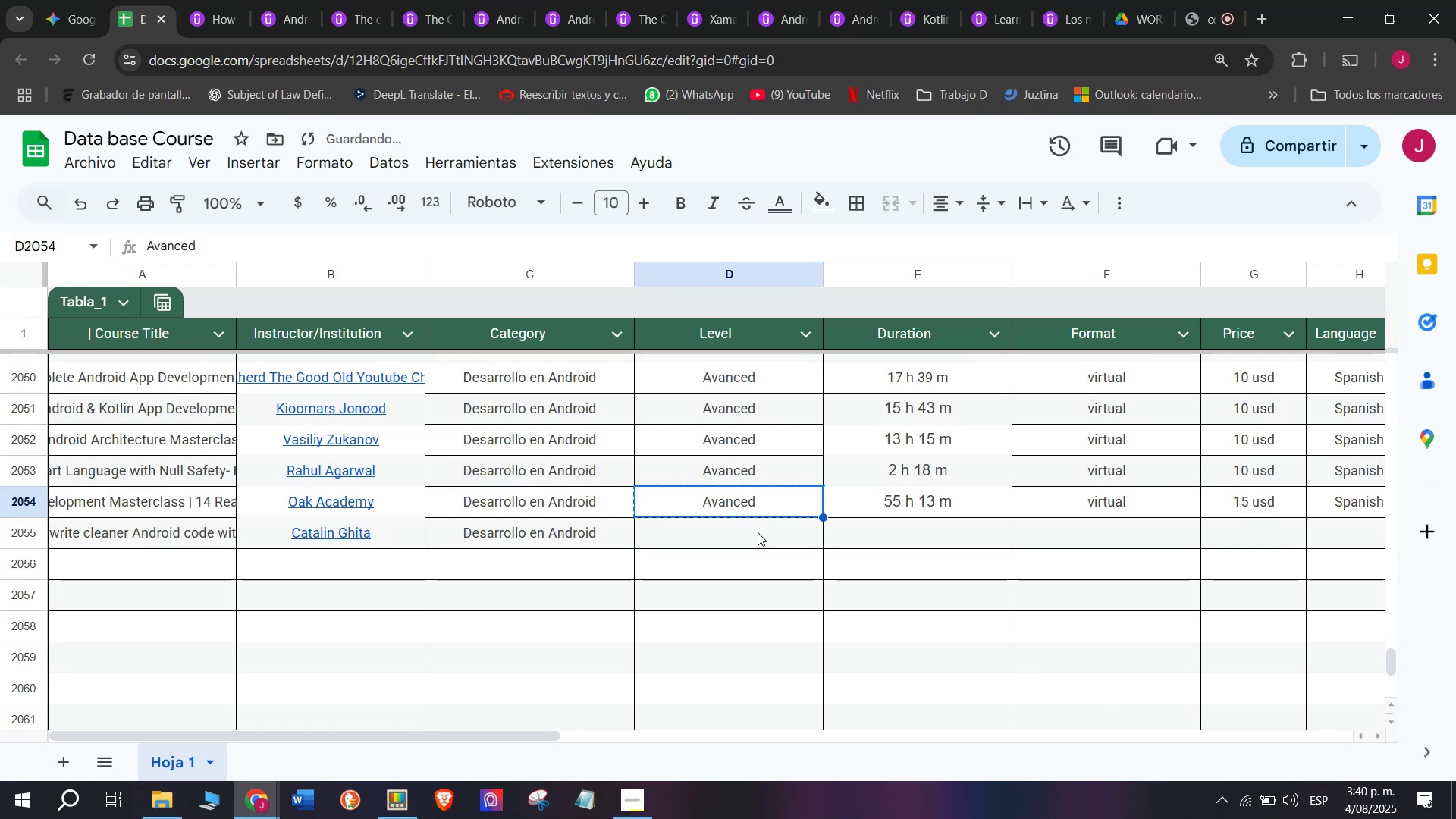 
triple_click([758, 532])
 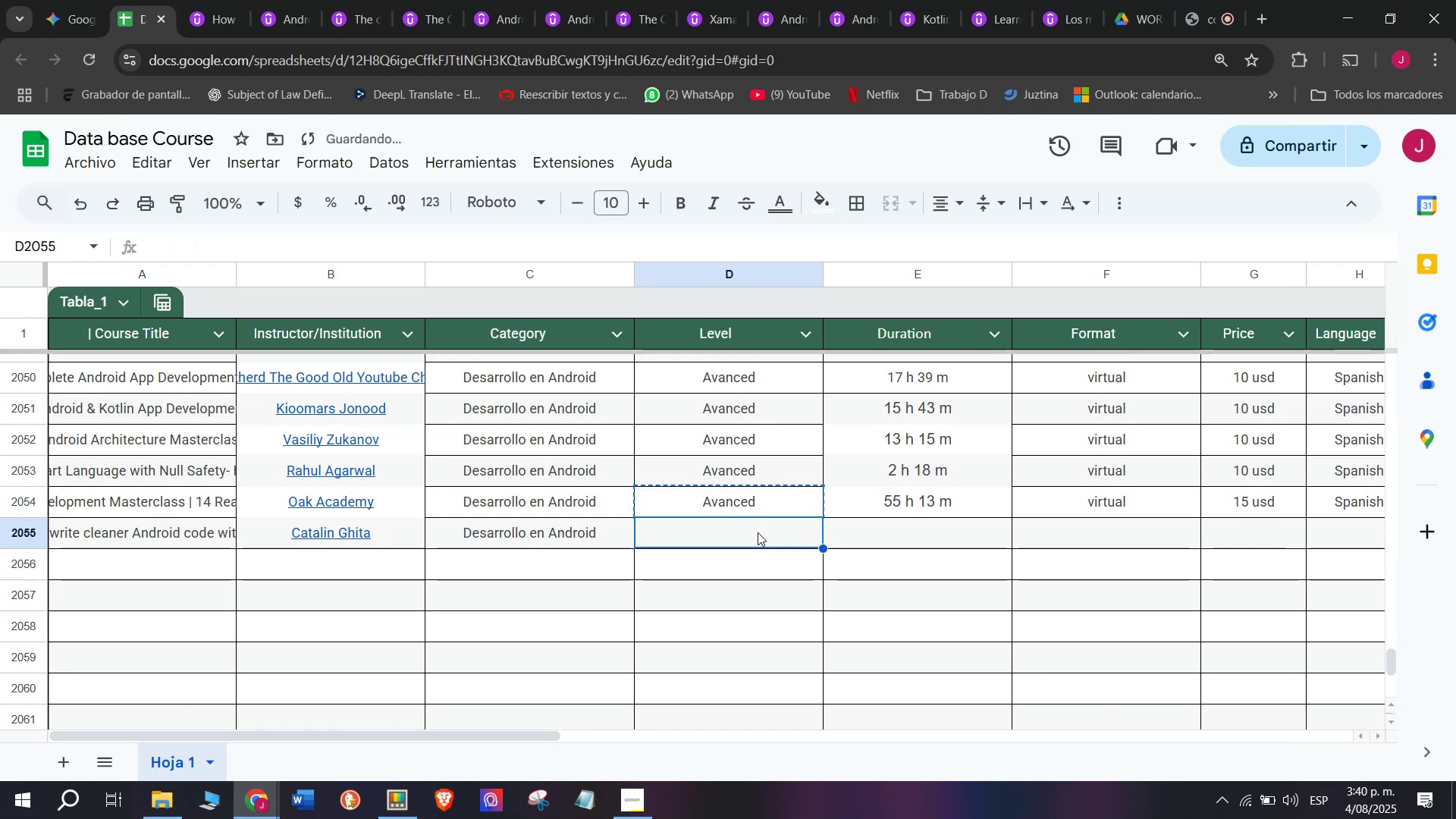 
key(Control+ControlLeft)
 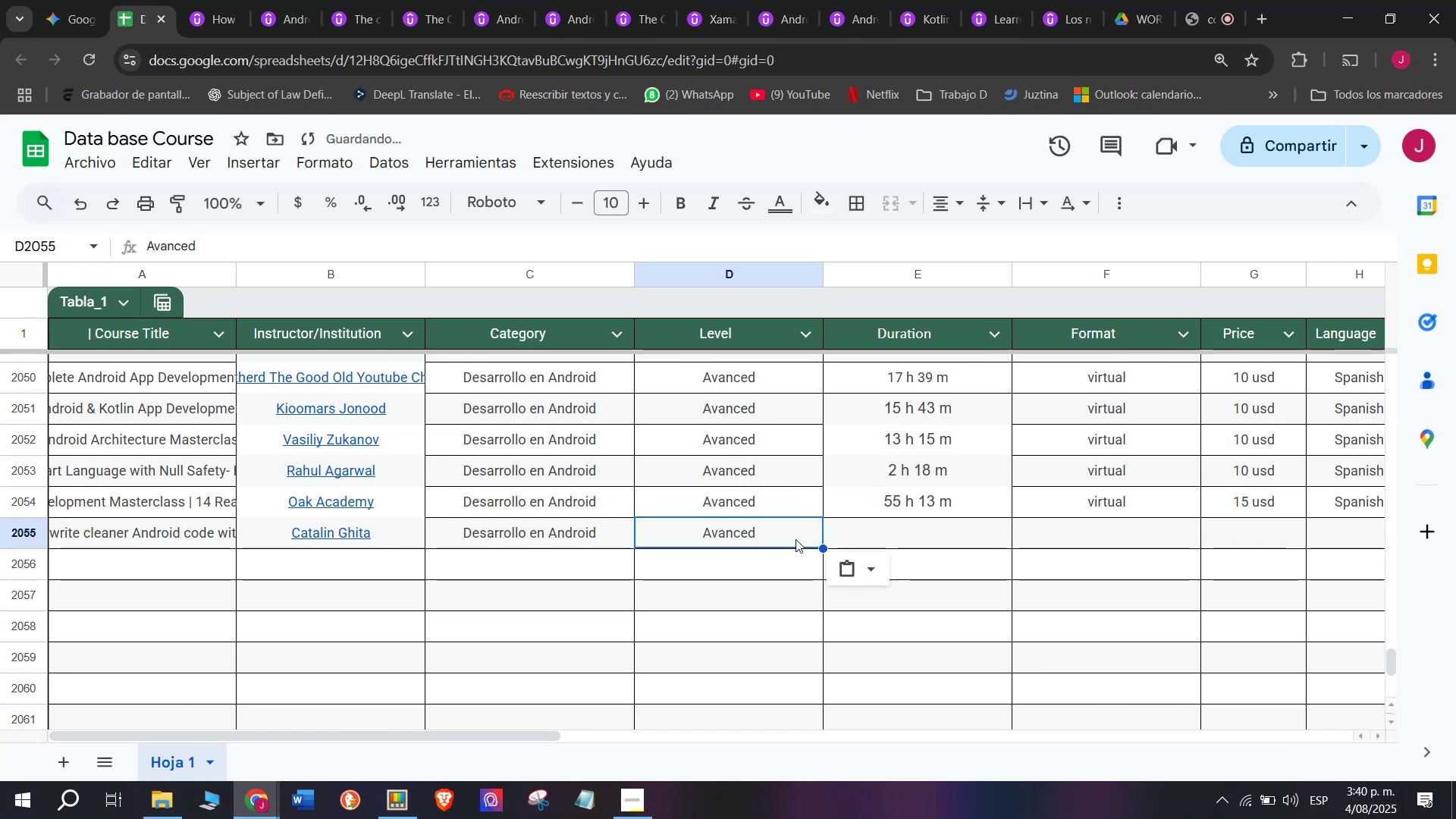 
key(Z)
 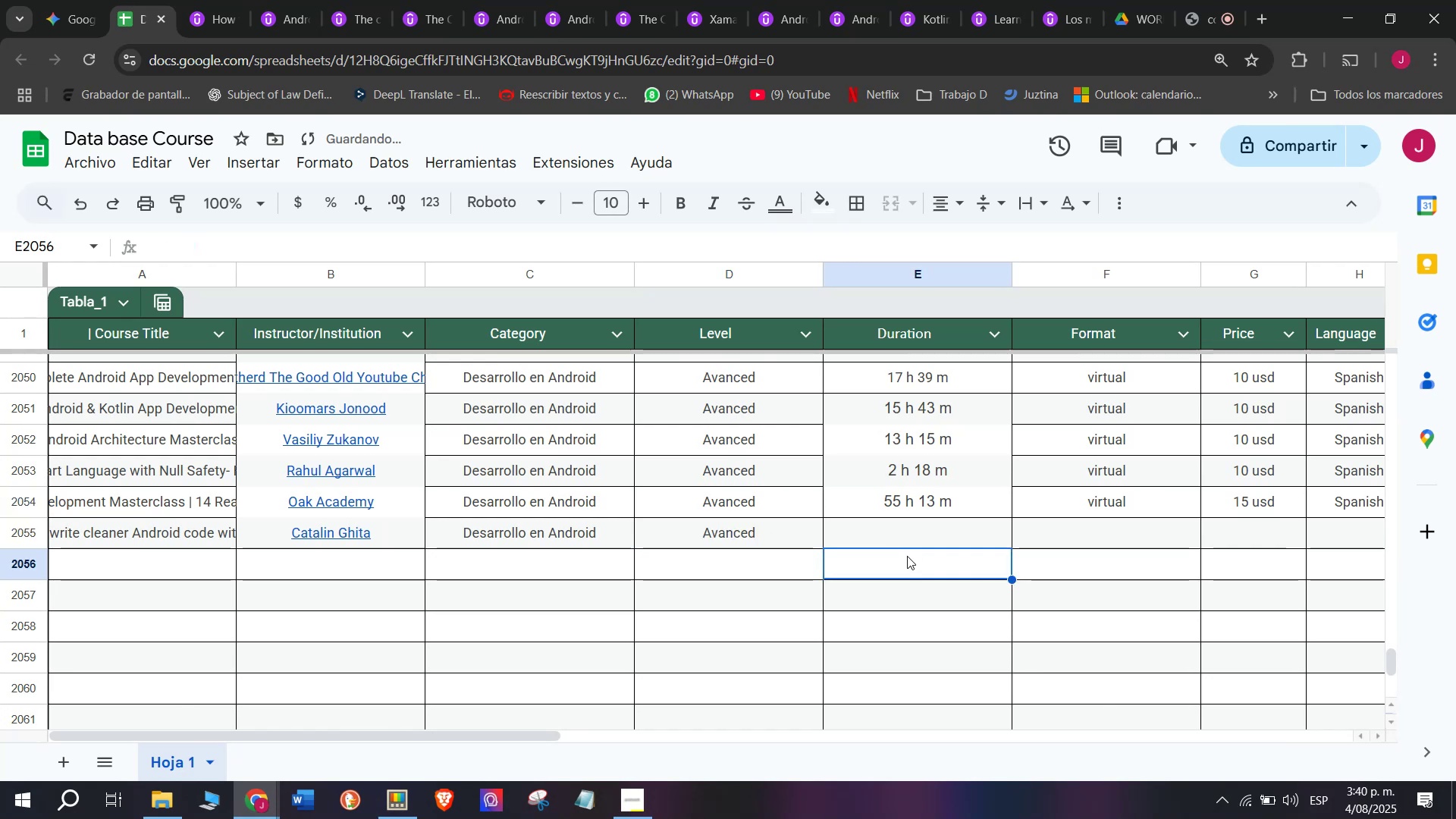 
key(Control+V)
 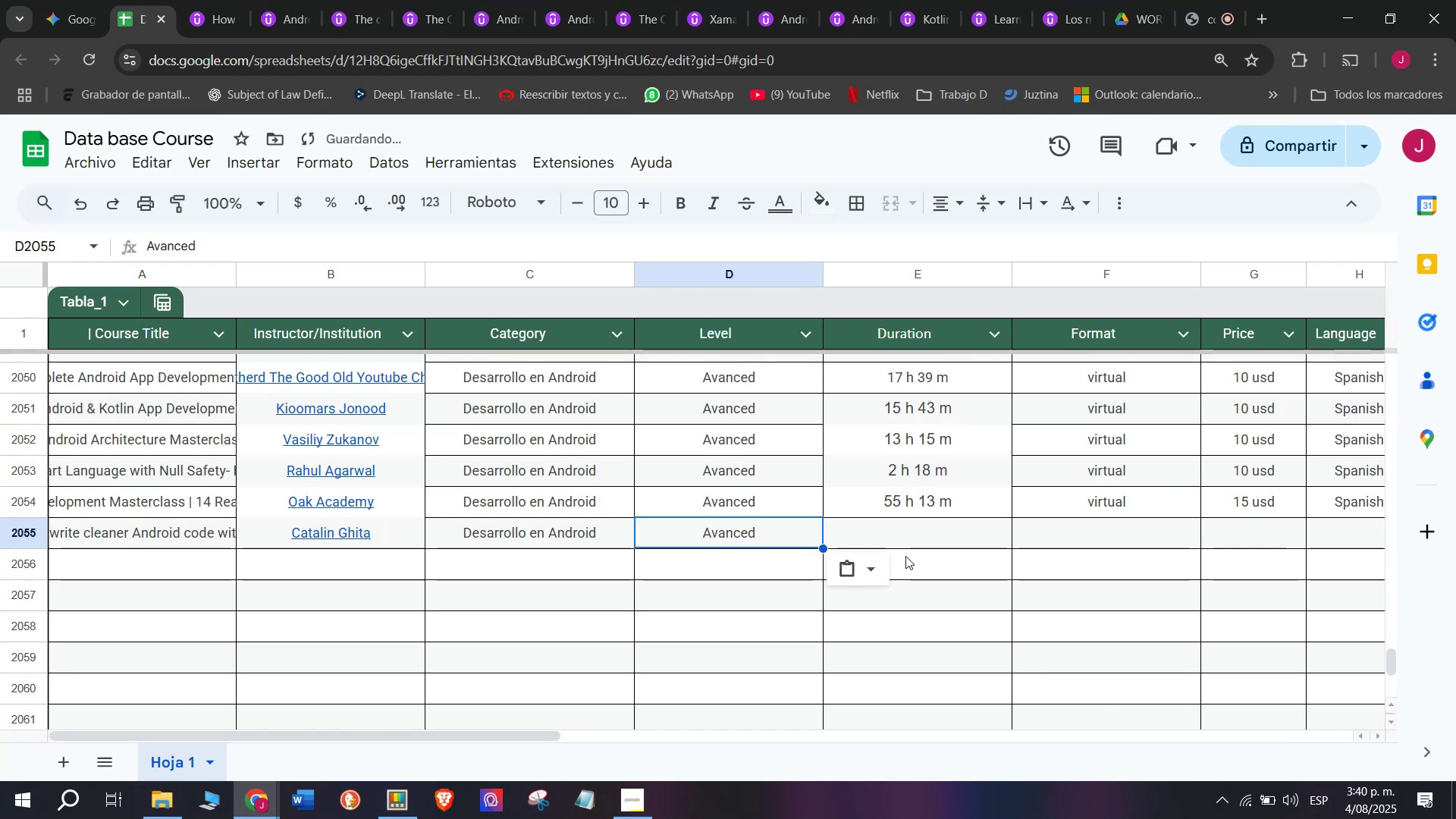 
triple_click([905, 556])
 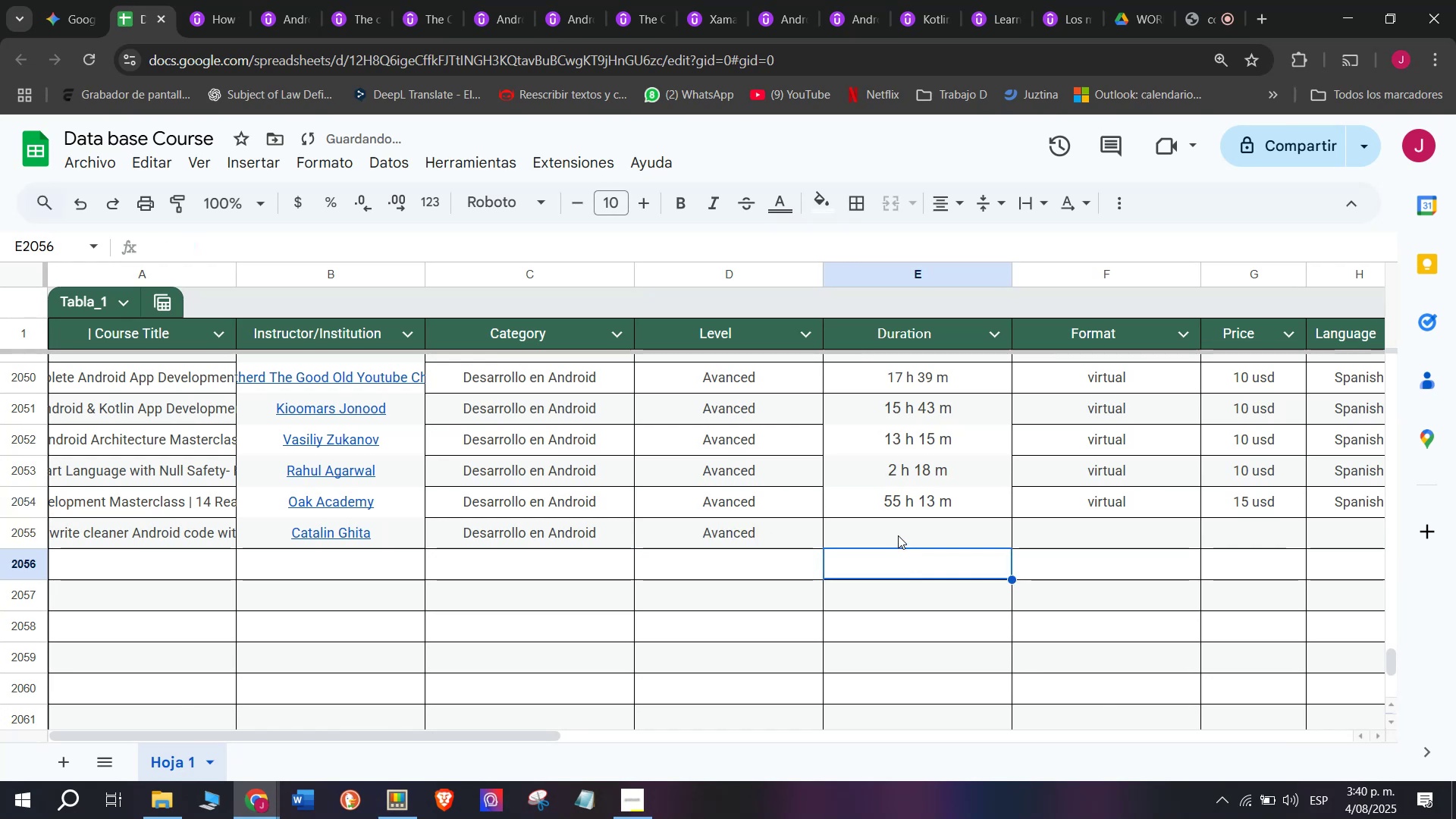 
triple_click([898, 535])
 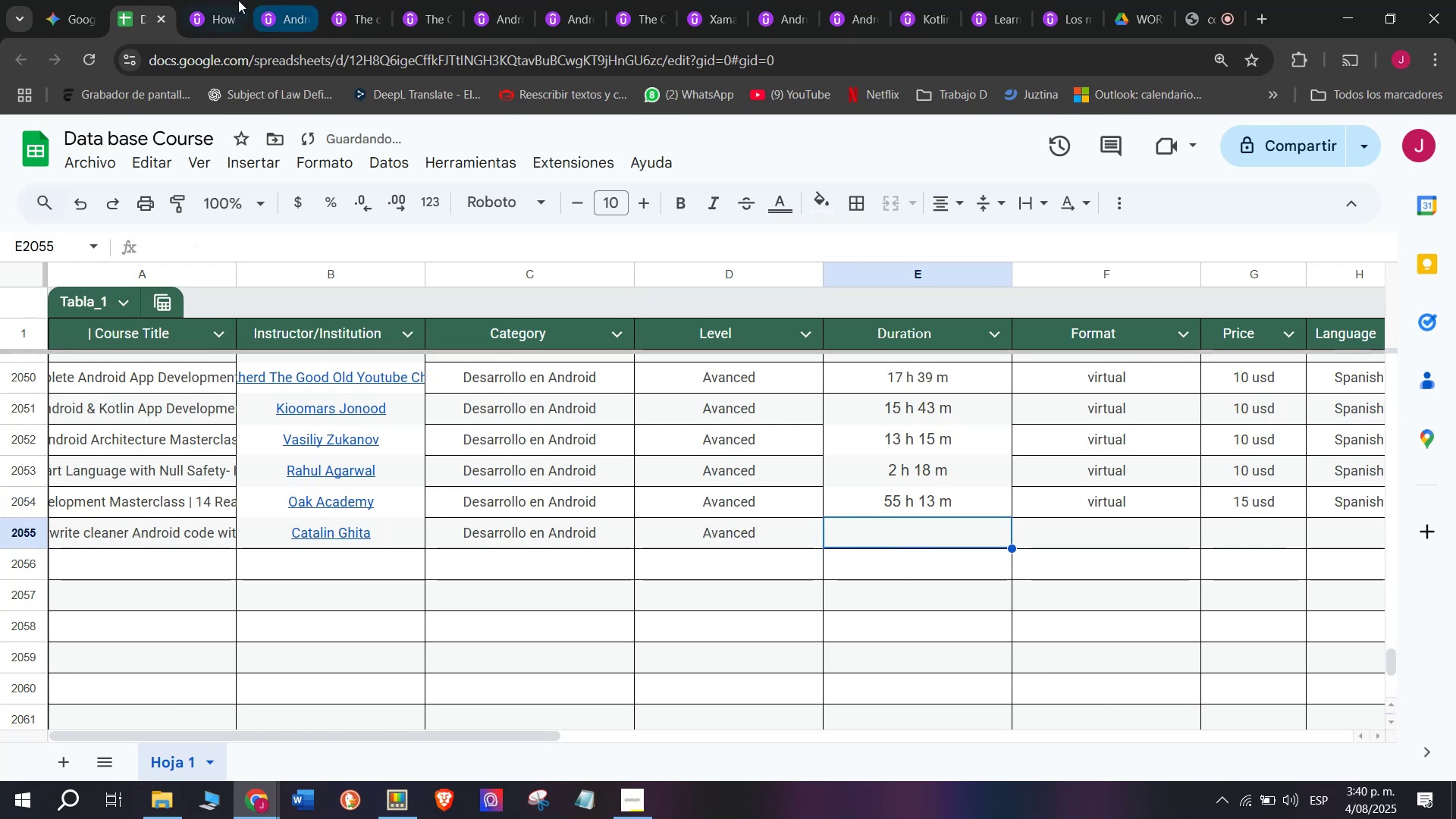 
left_click([209, 0])
 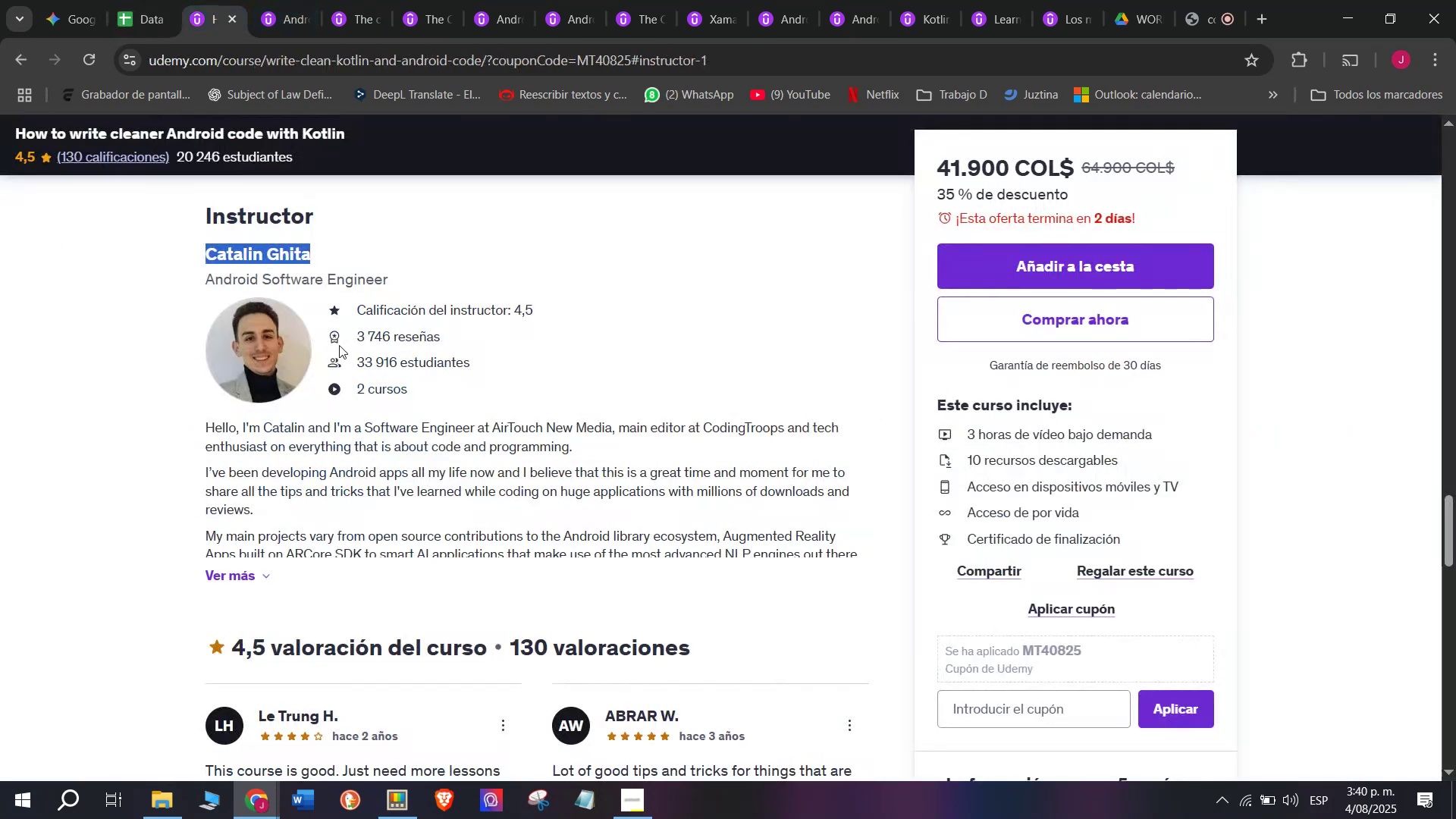 
scroll: coordinate [428, 560], scroll_direction: up, amount: 11.0
 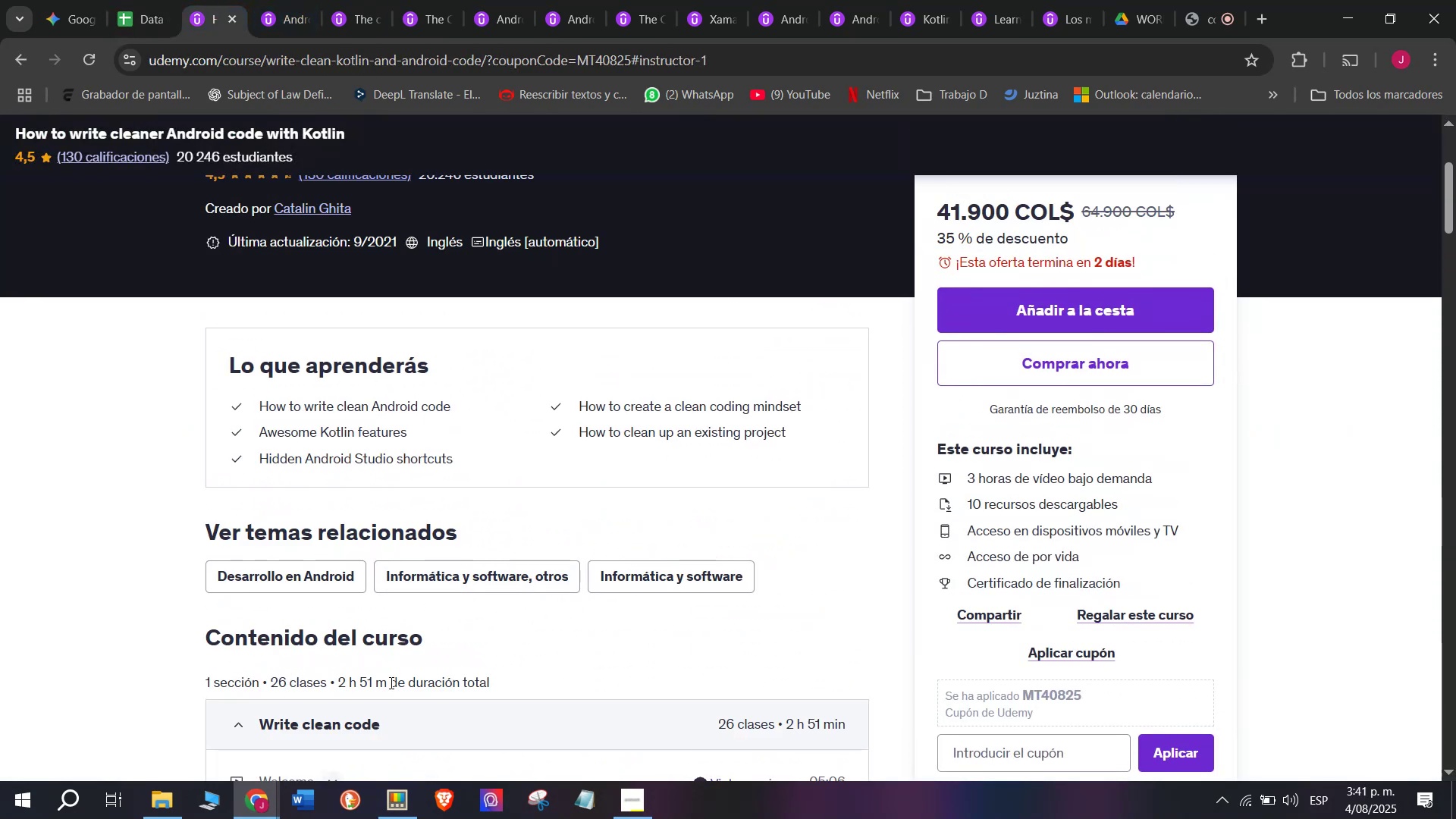 
left_click_drag(start_coordinate=[388, 682], to_coordinate=[337, 684])
 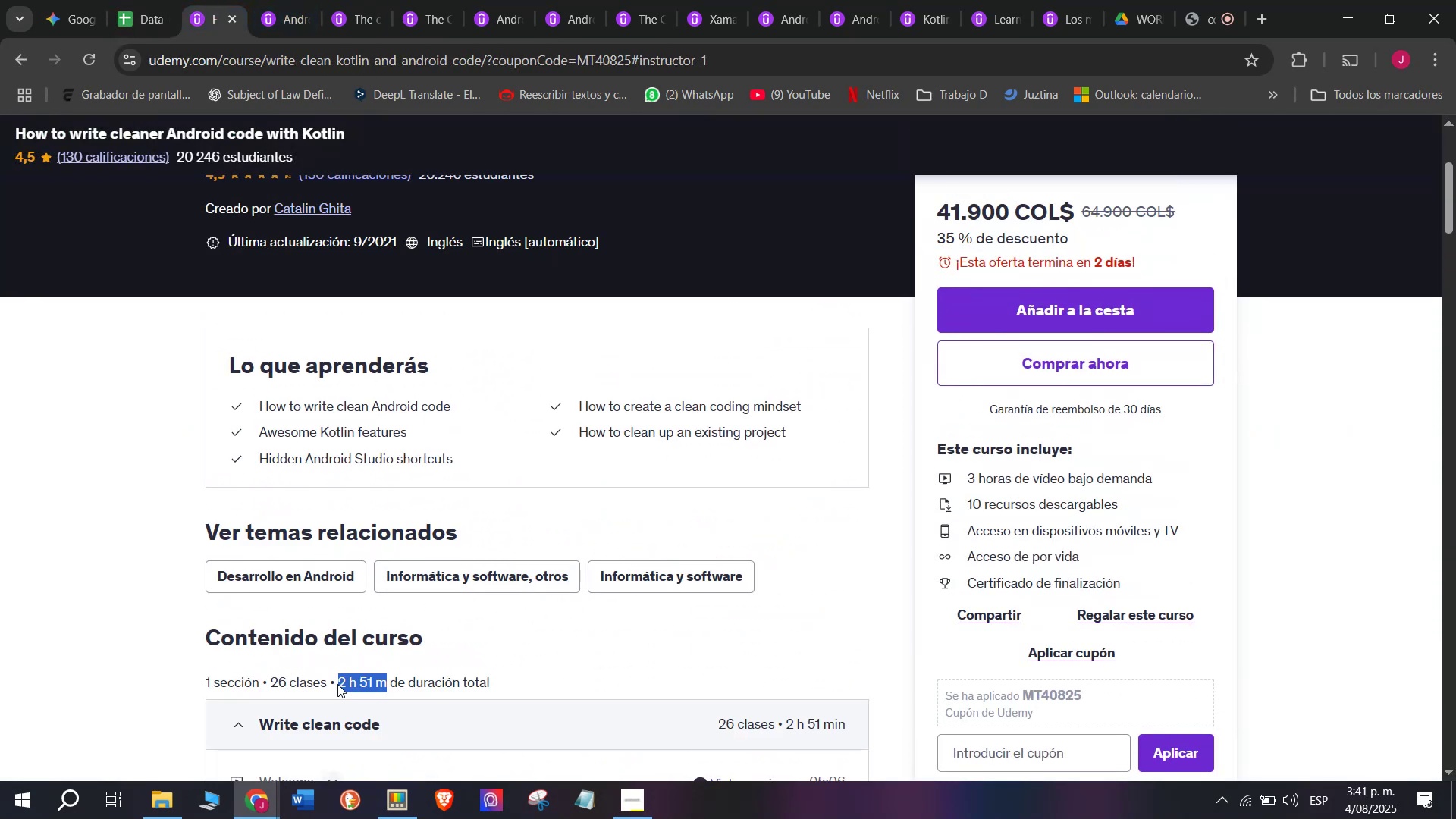 
key(Break)
 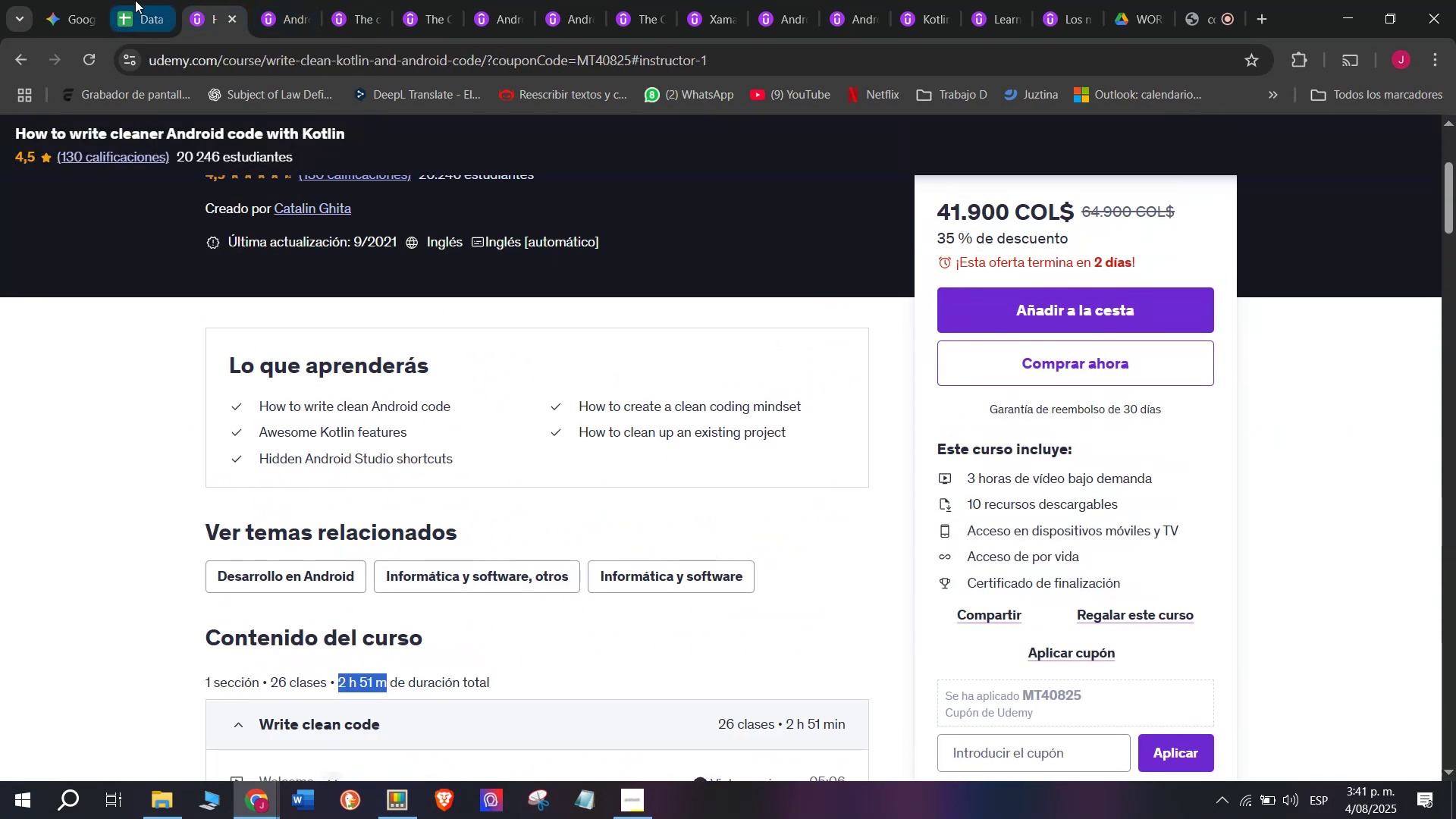 
key(Control+ControlLeft)
 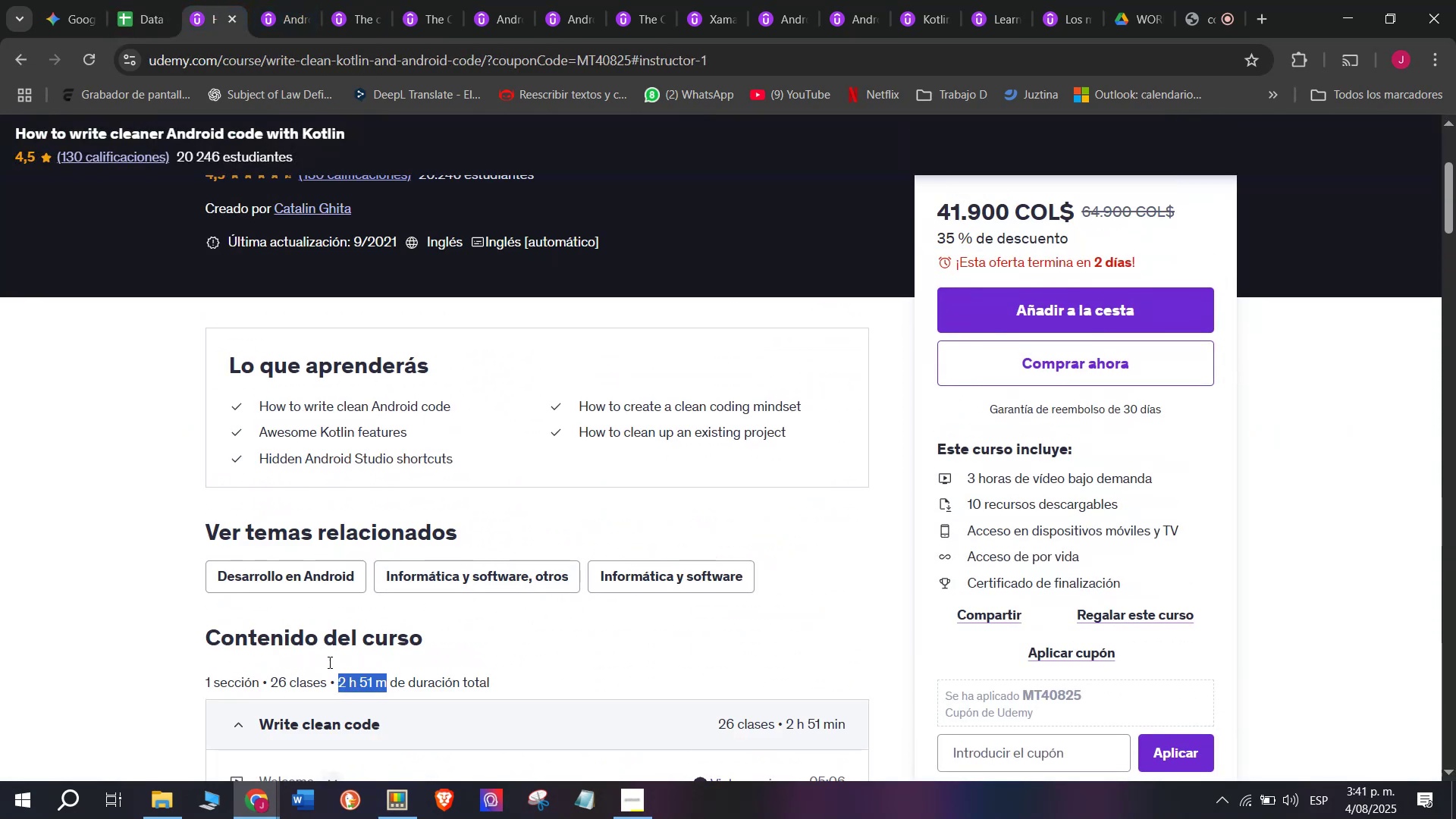 
key(Control+C)
 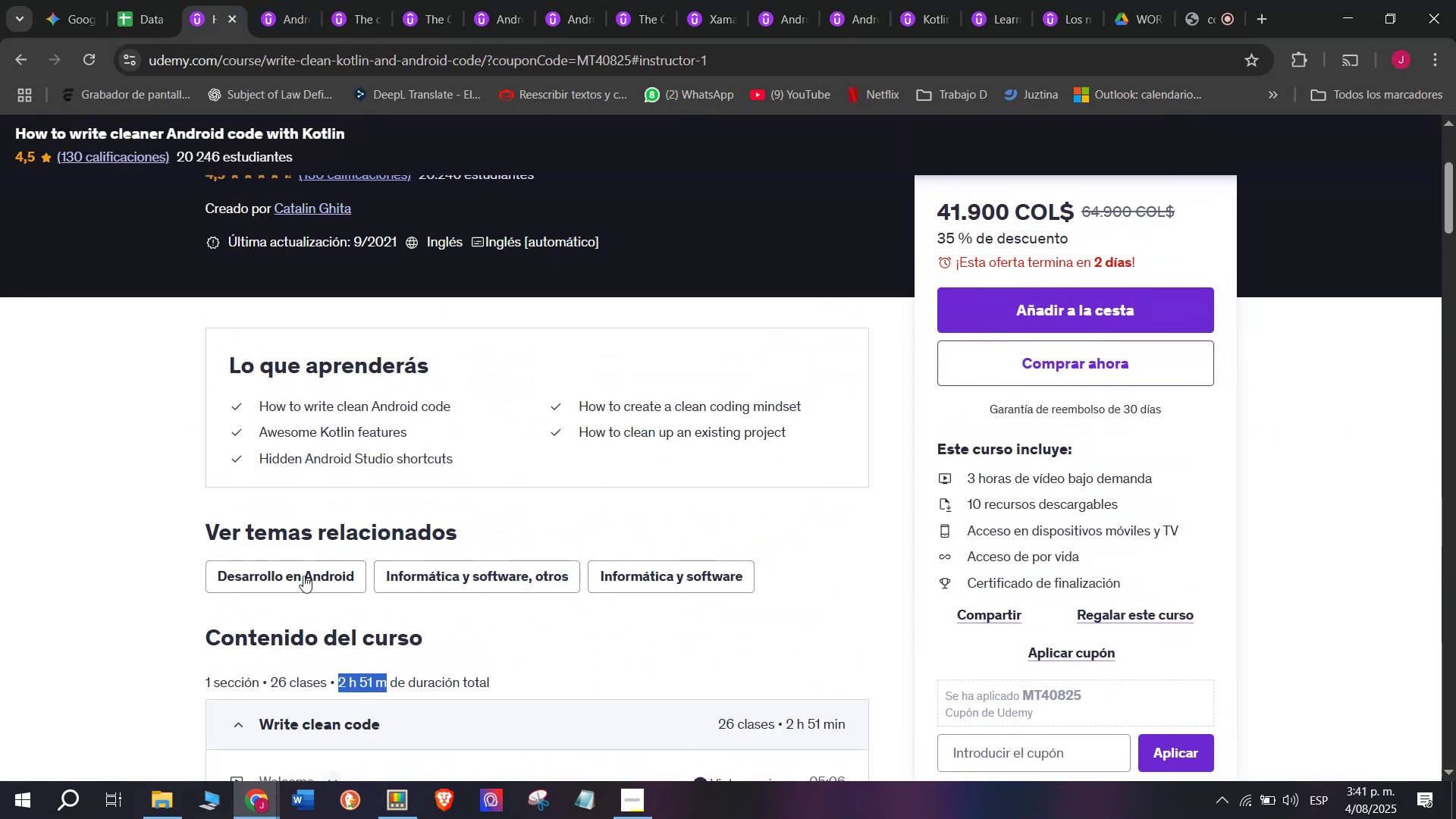 
key(Break)
 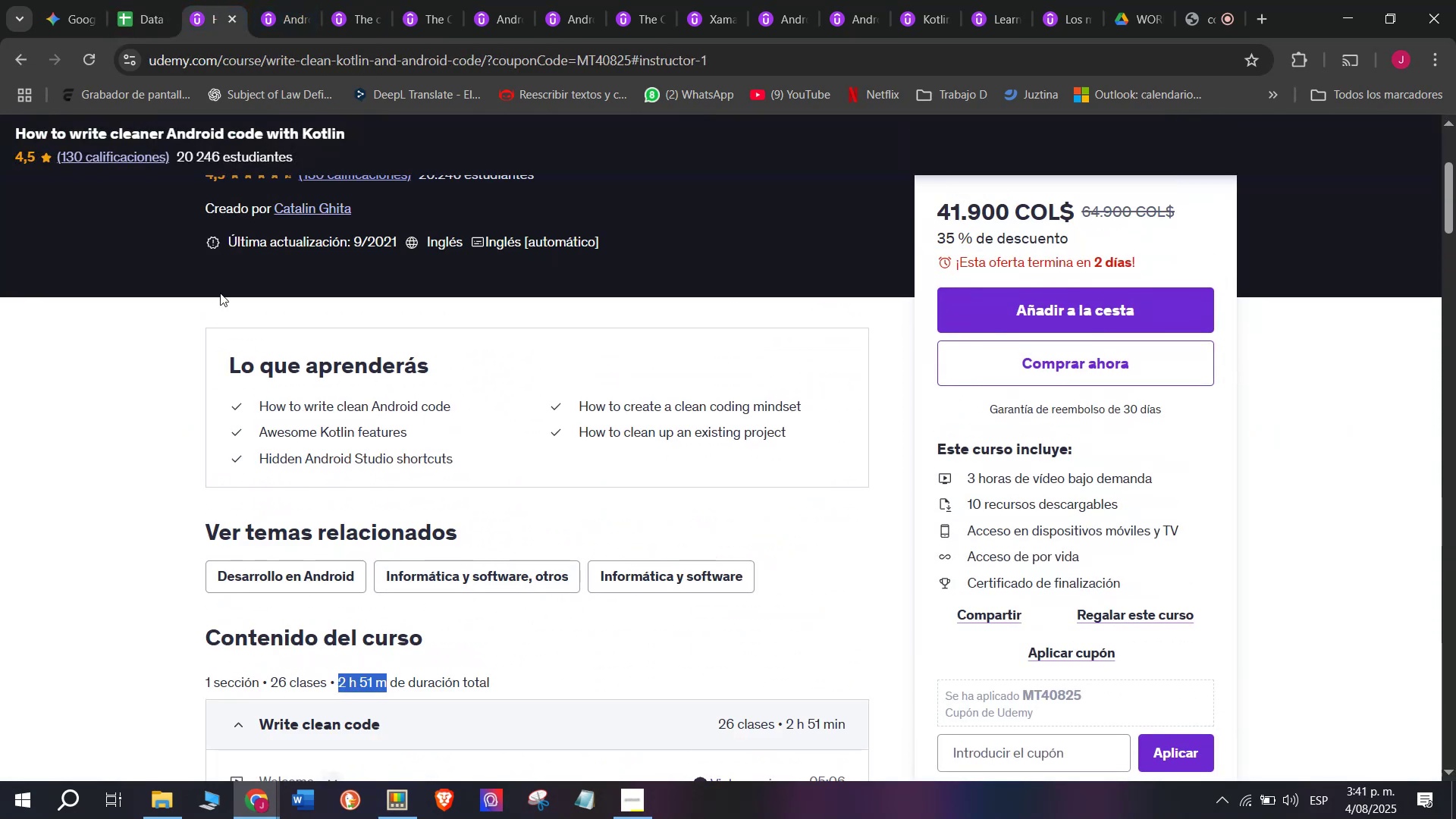 
key(Control+ControlLeft)
 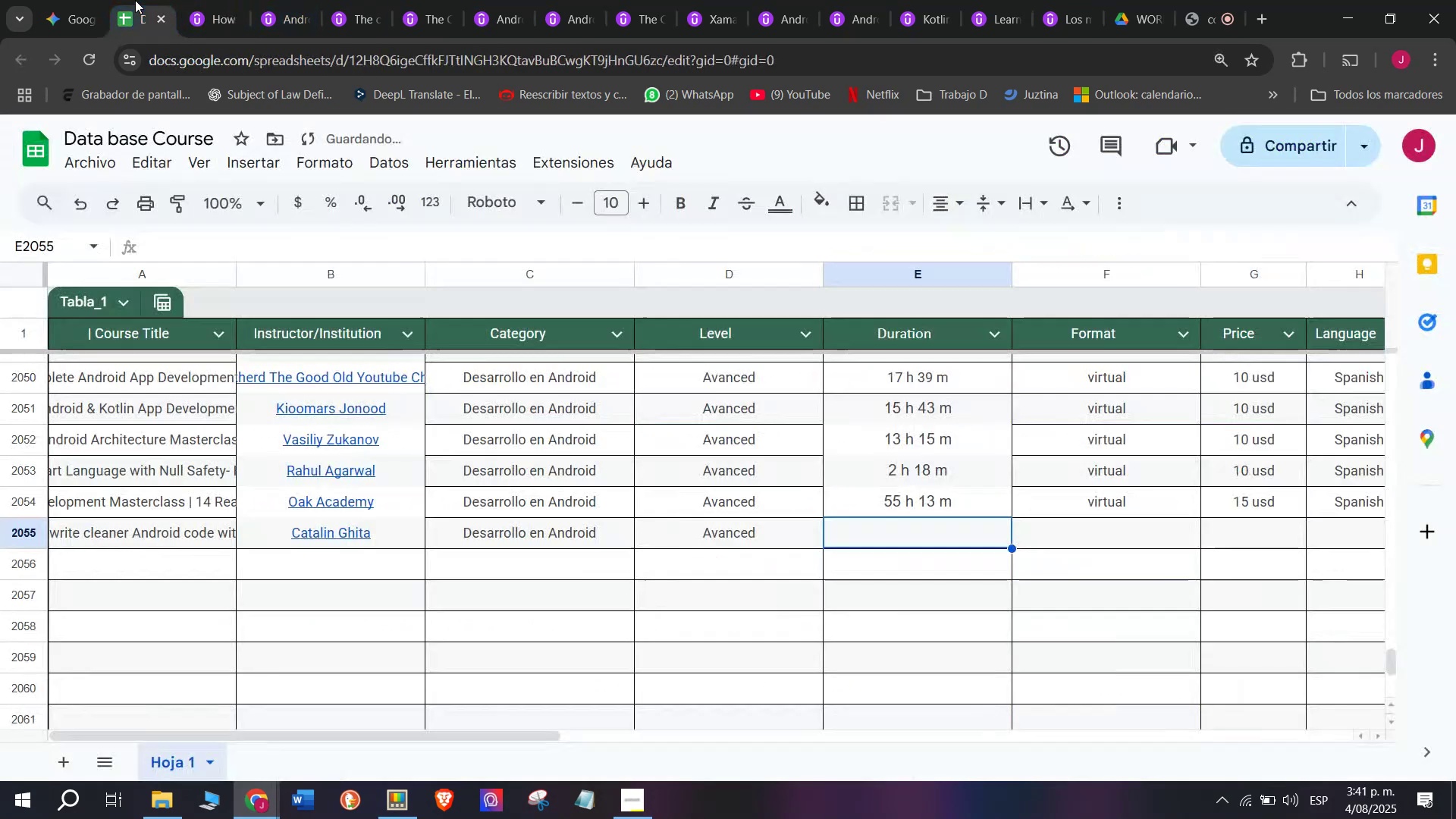 
key(Control+C)
 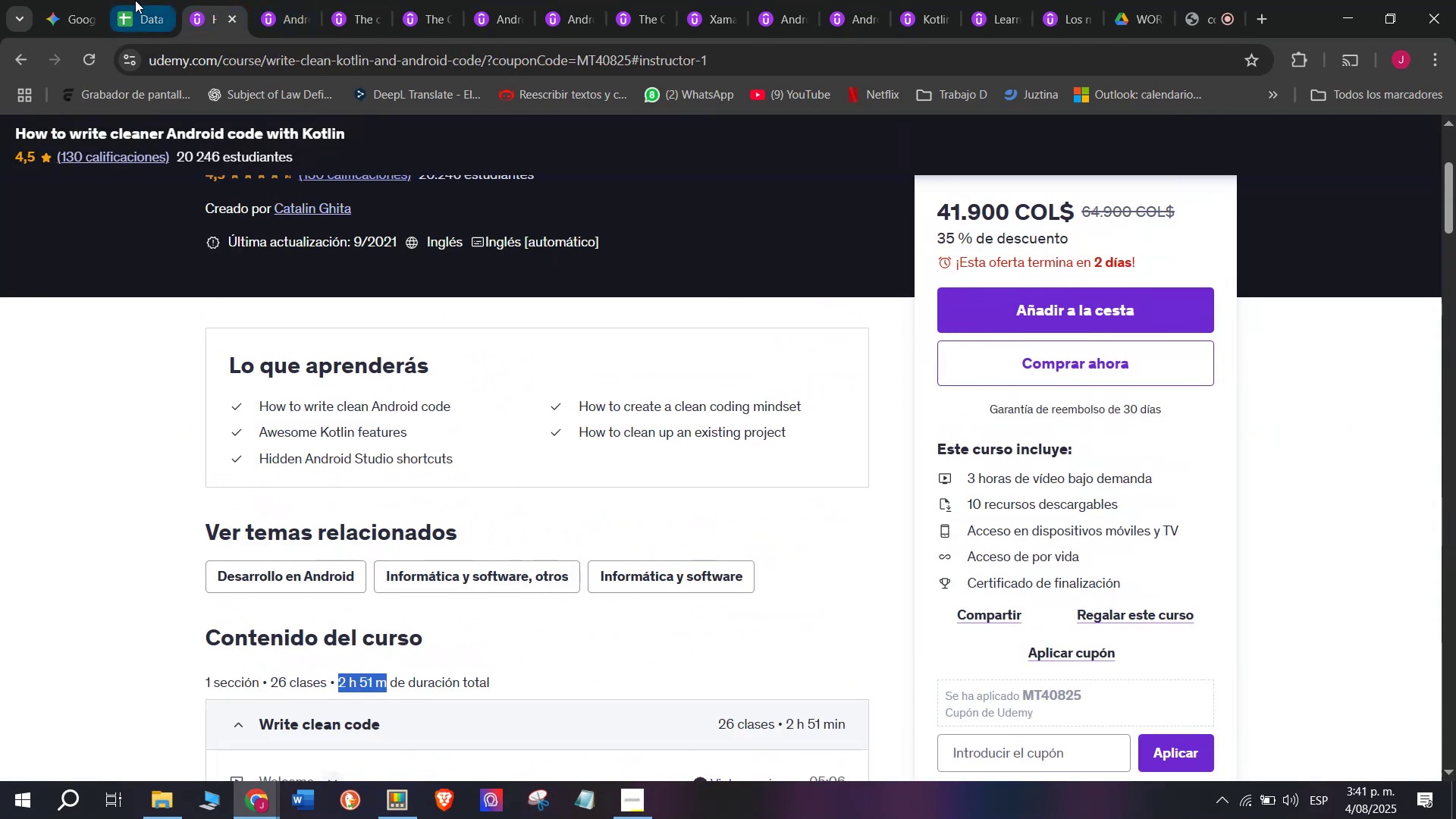 
left_click([135, 0])
 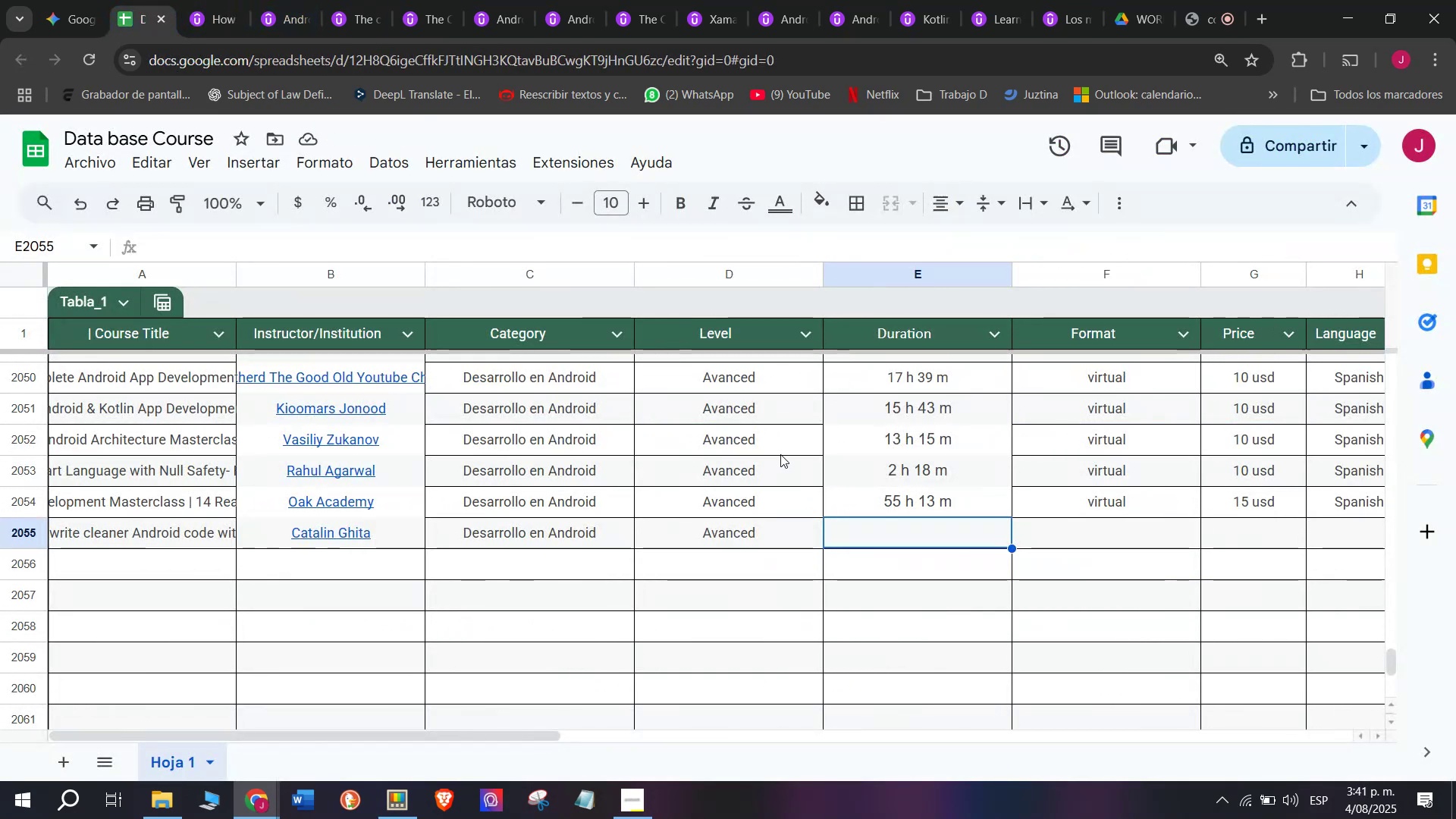 
key(Z)
 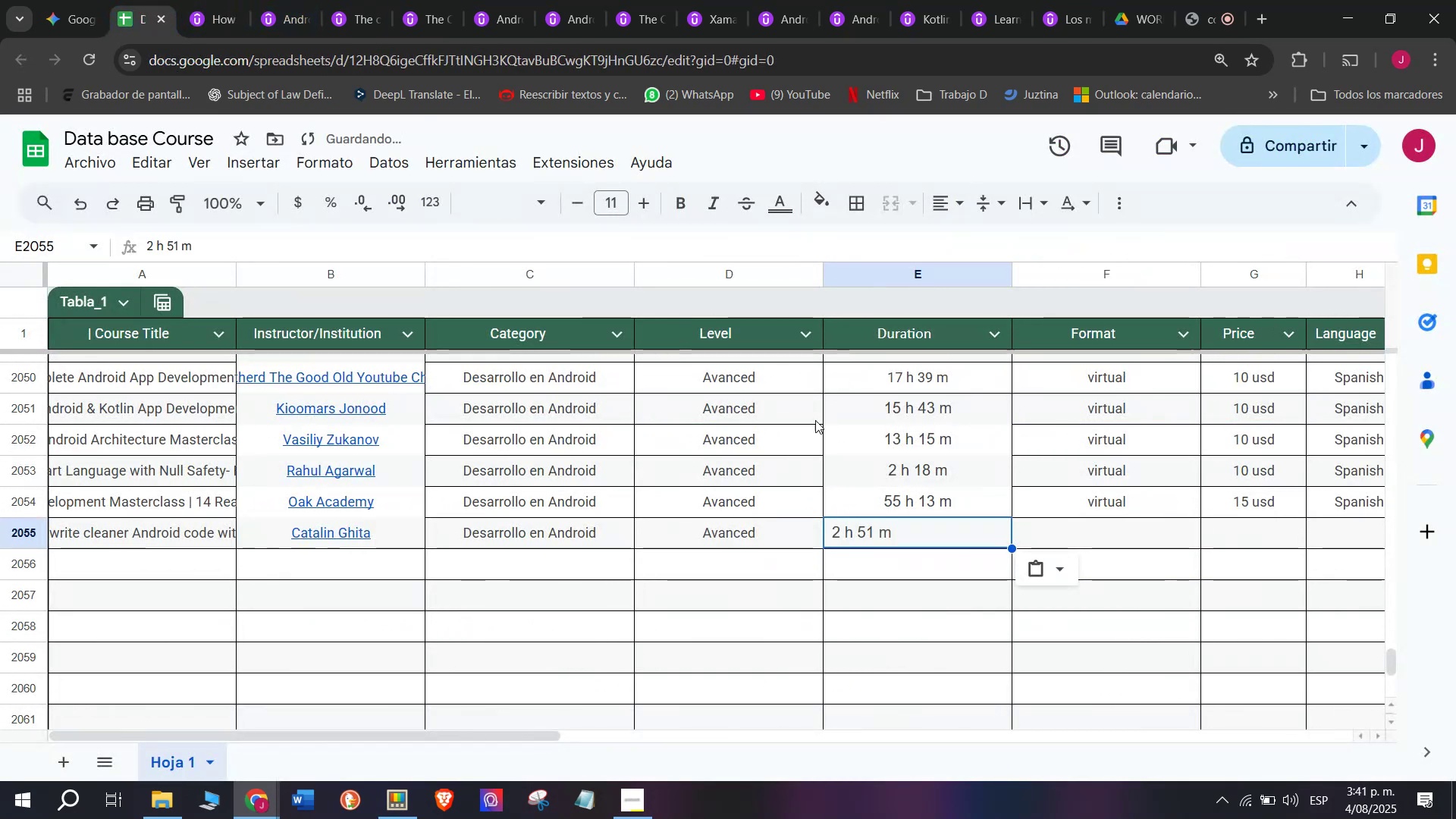 
key(Control+ControlLeft)
 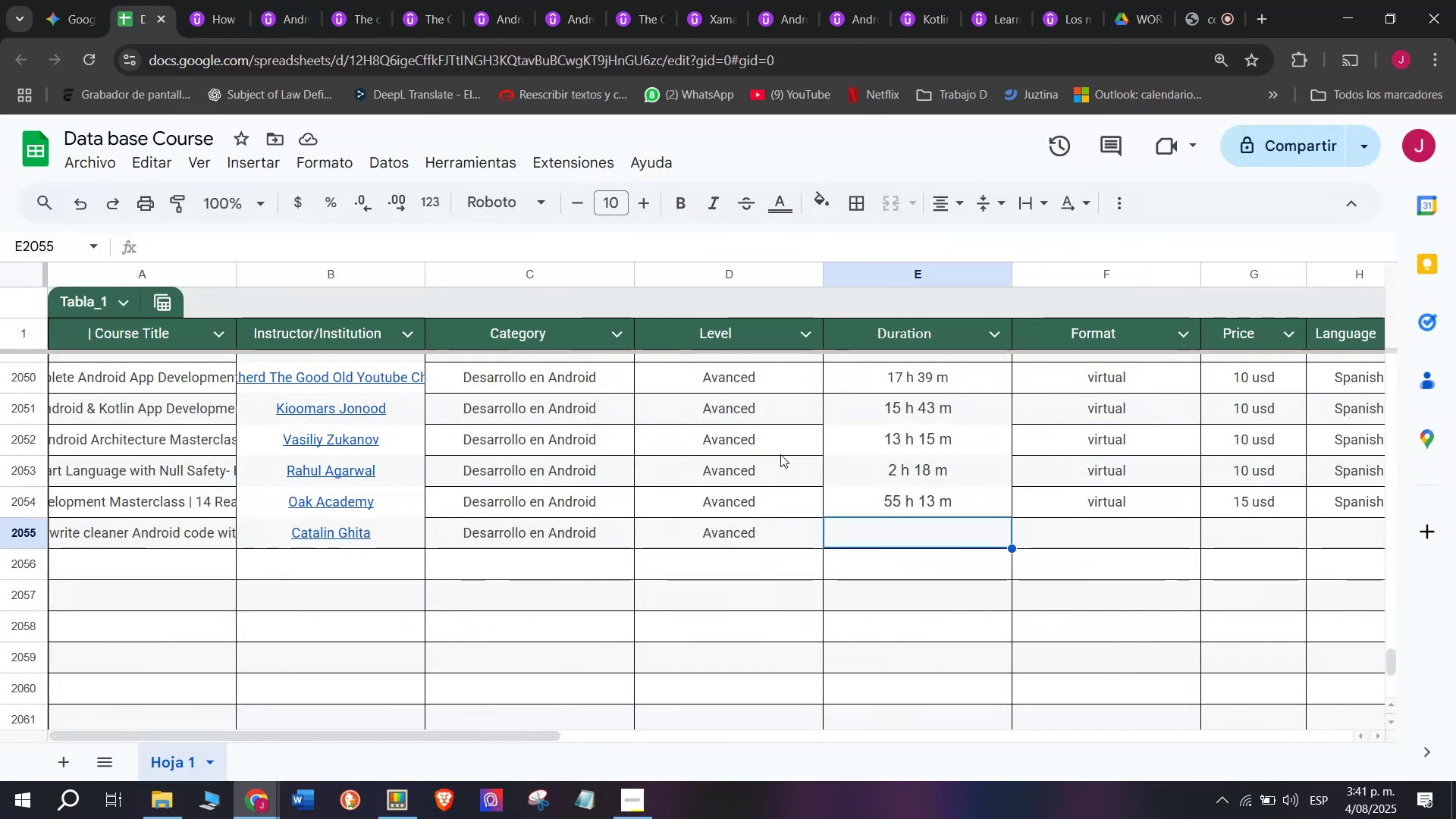 
key(Control+V)
 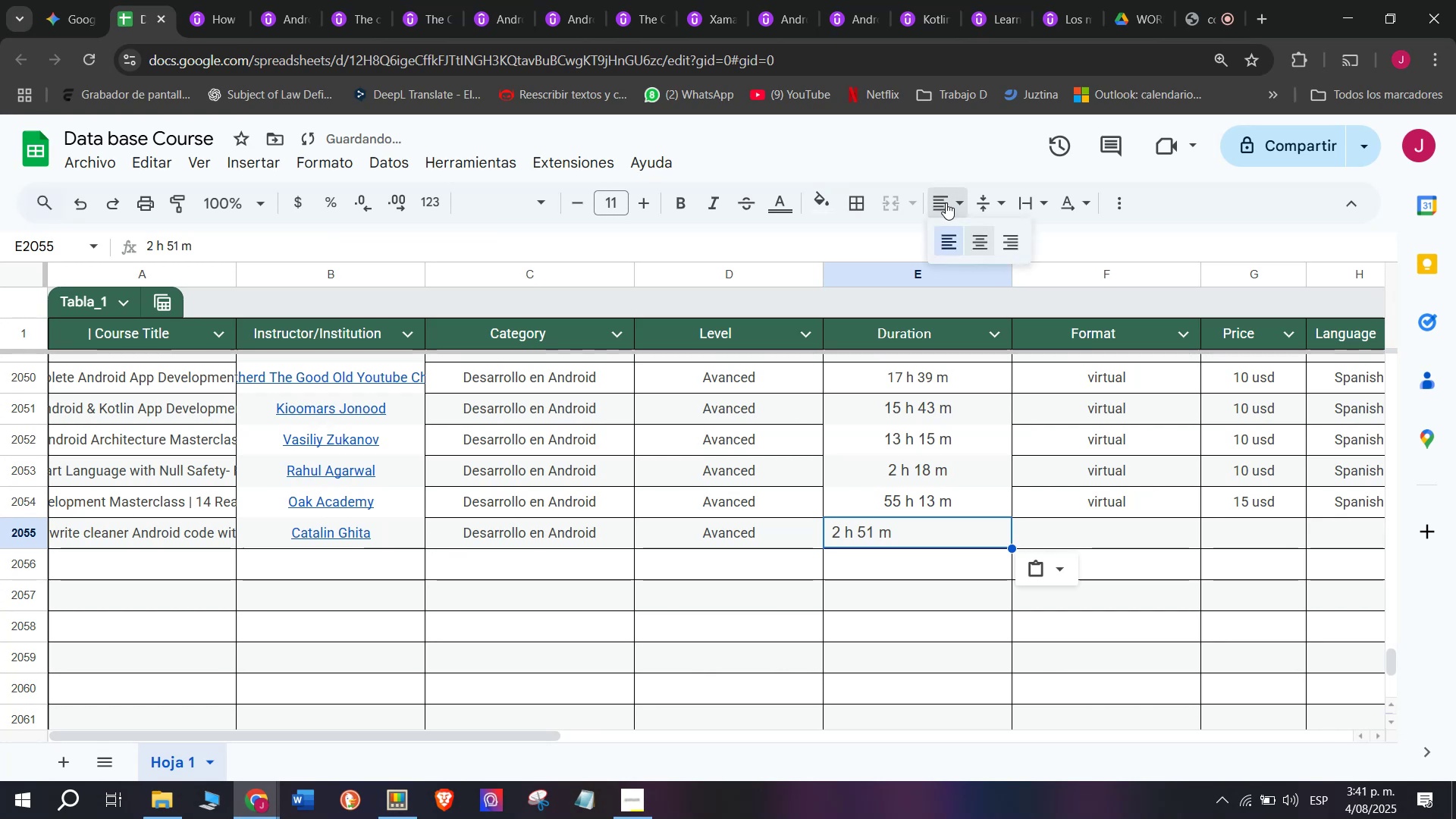 
double_click([979, 237])
 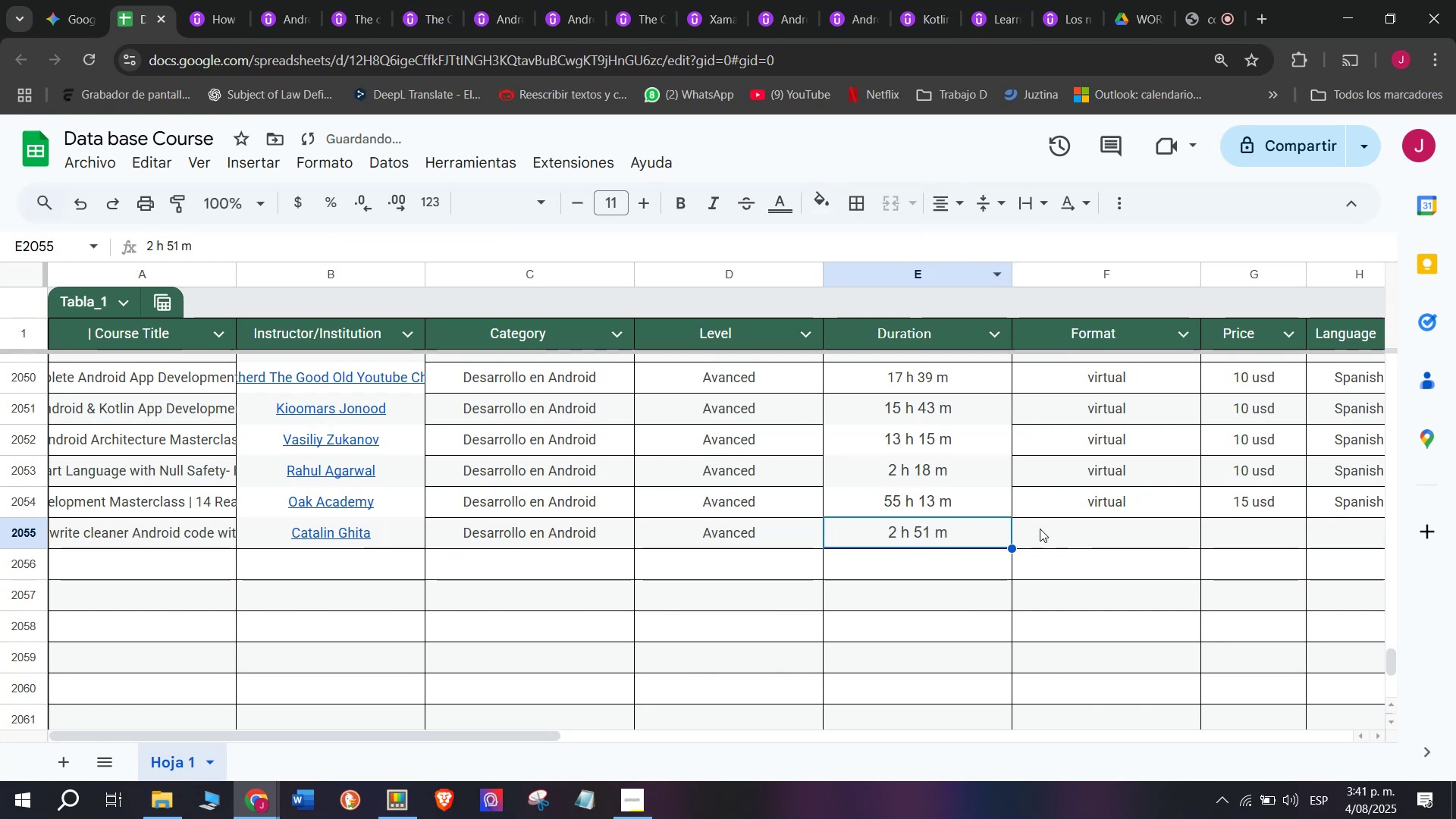 
left_click([1051, 511])
 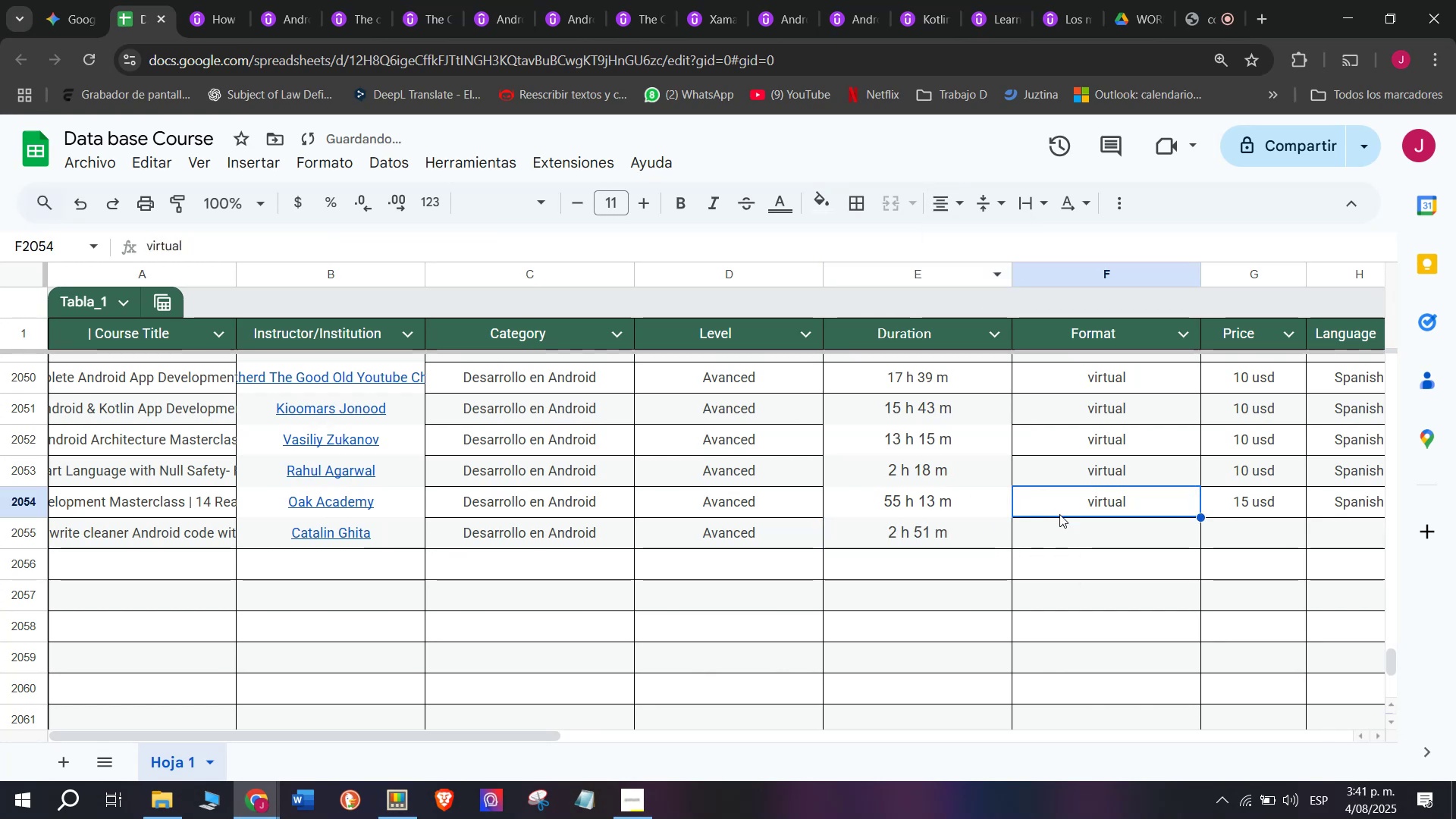 
key(Control+ControlLeft)
 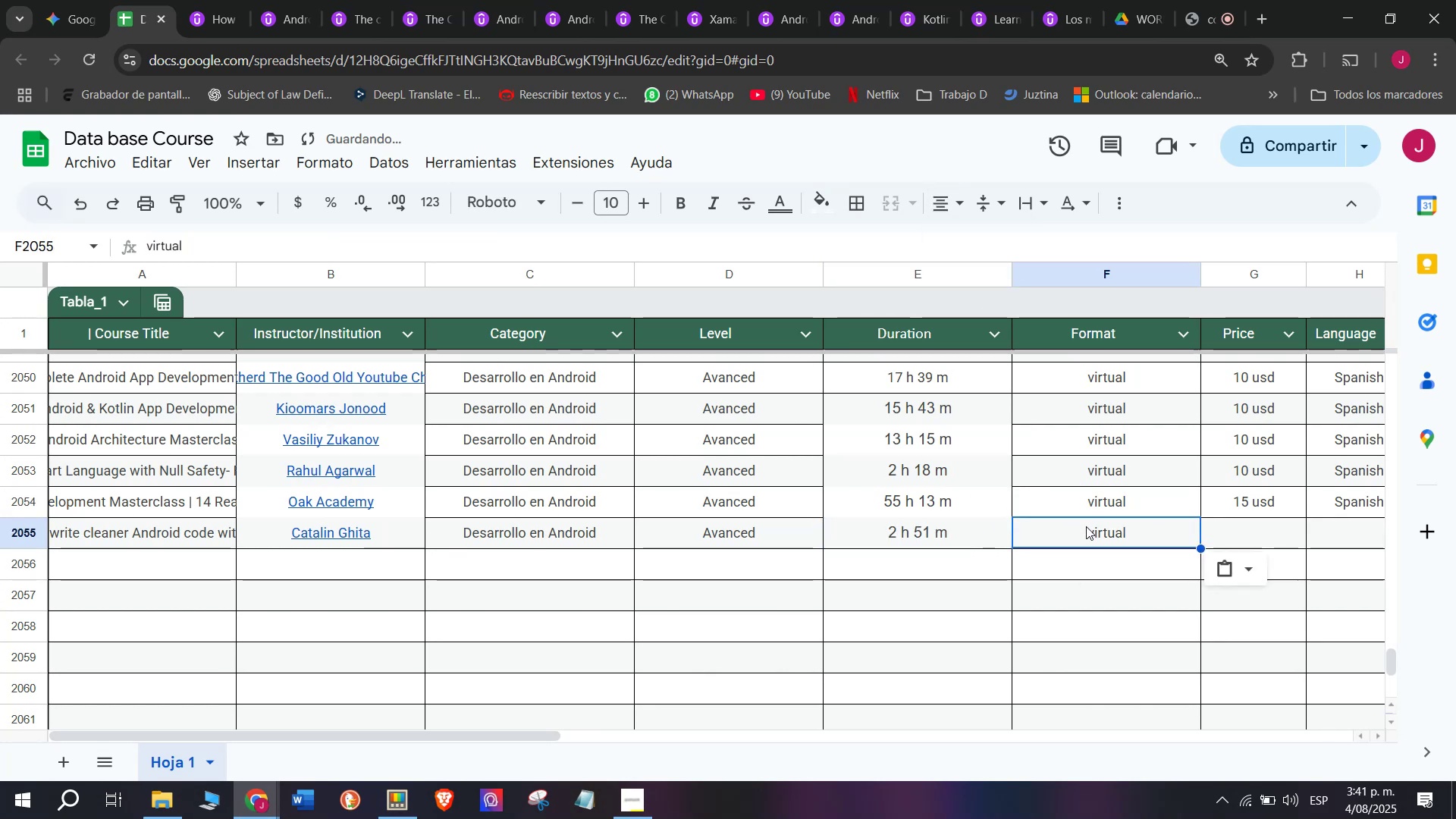 
key(Break)
 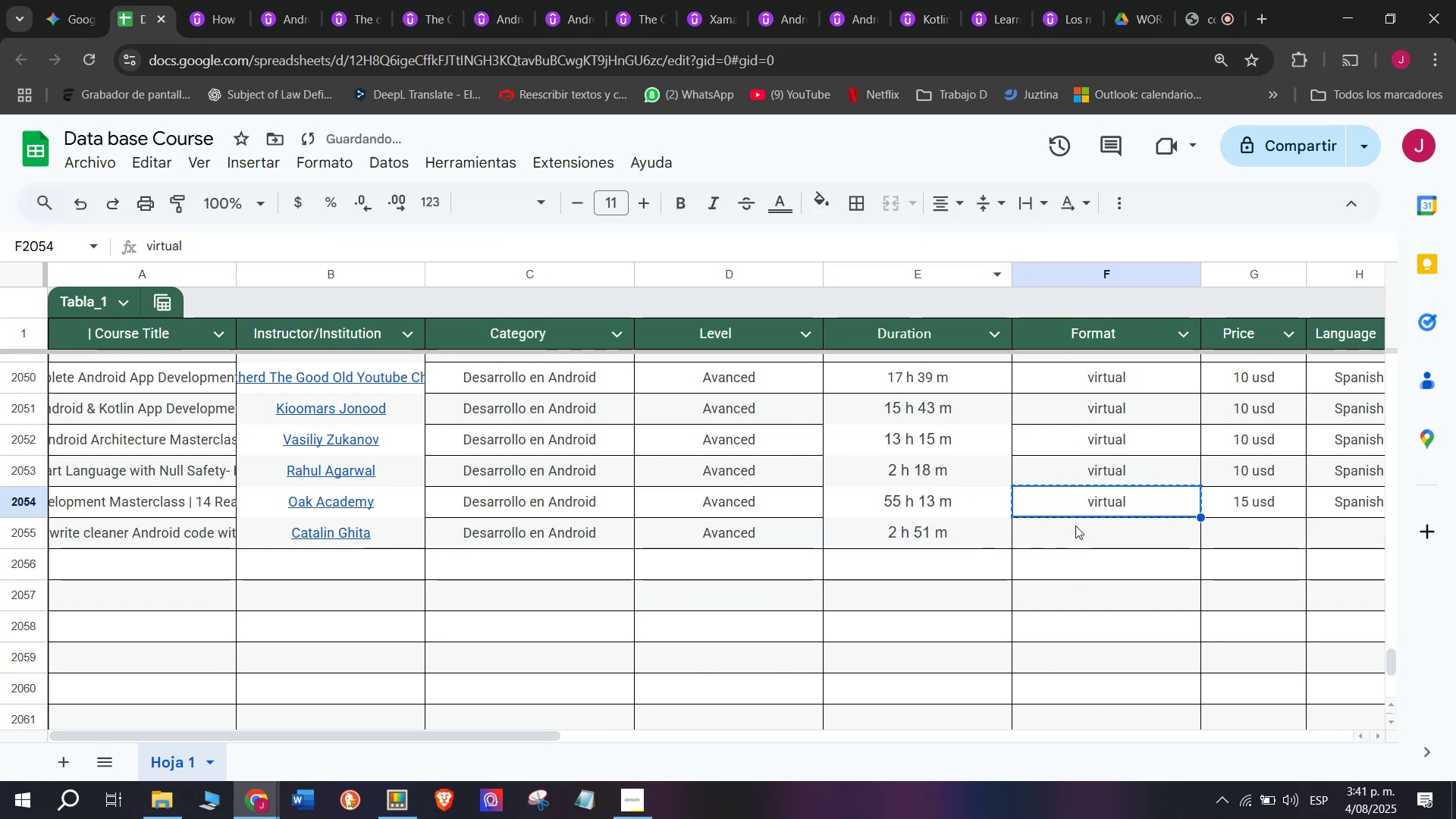 
key(Control+C)
 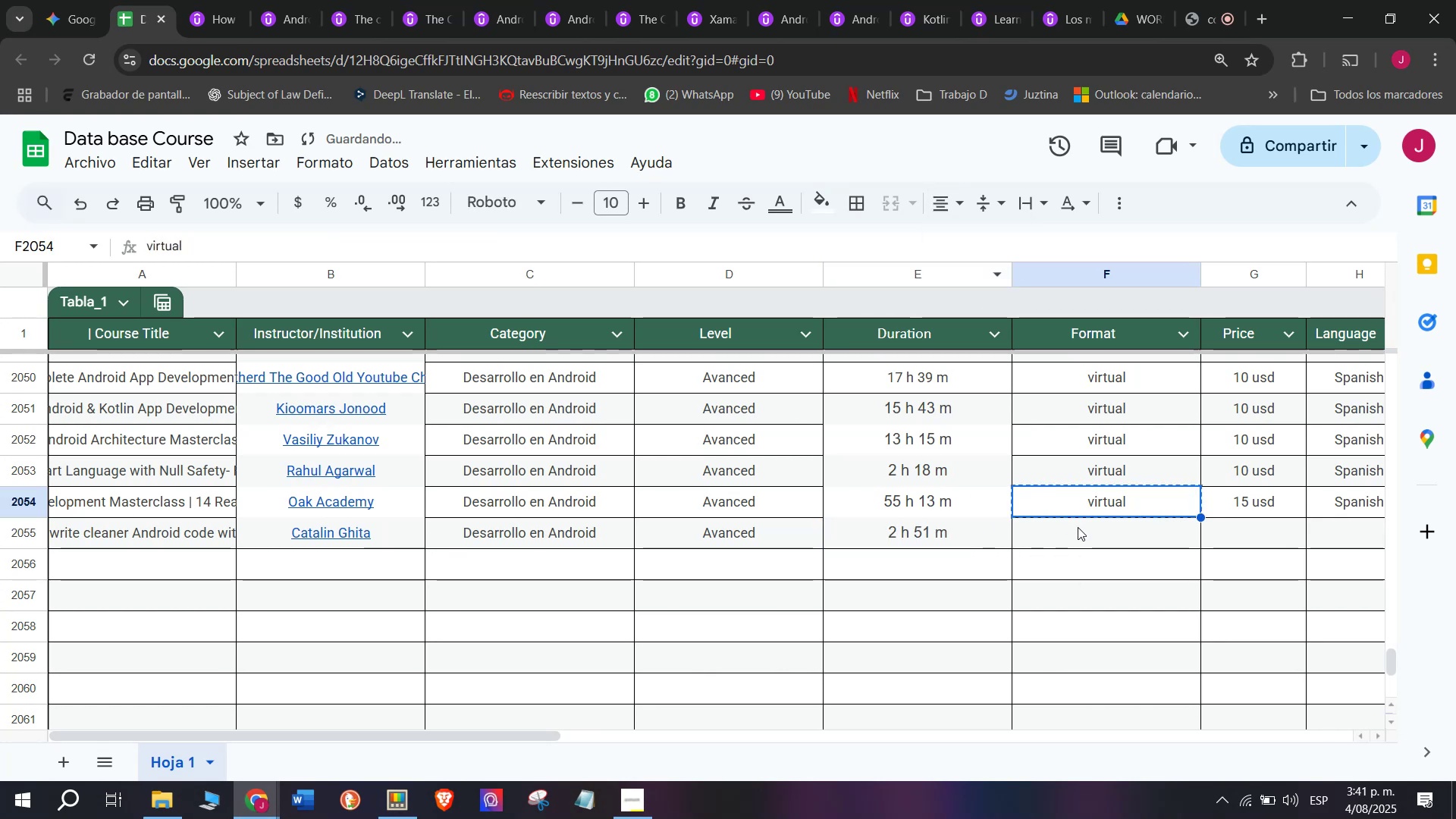 
double_click([1078, 526])
 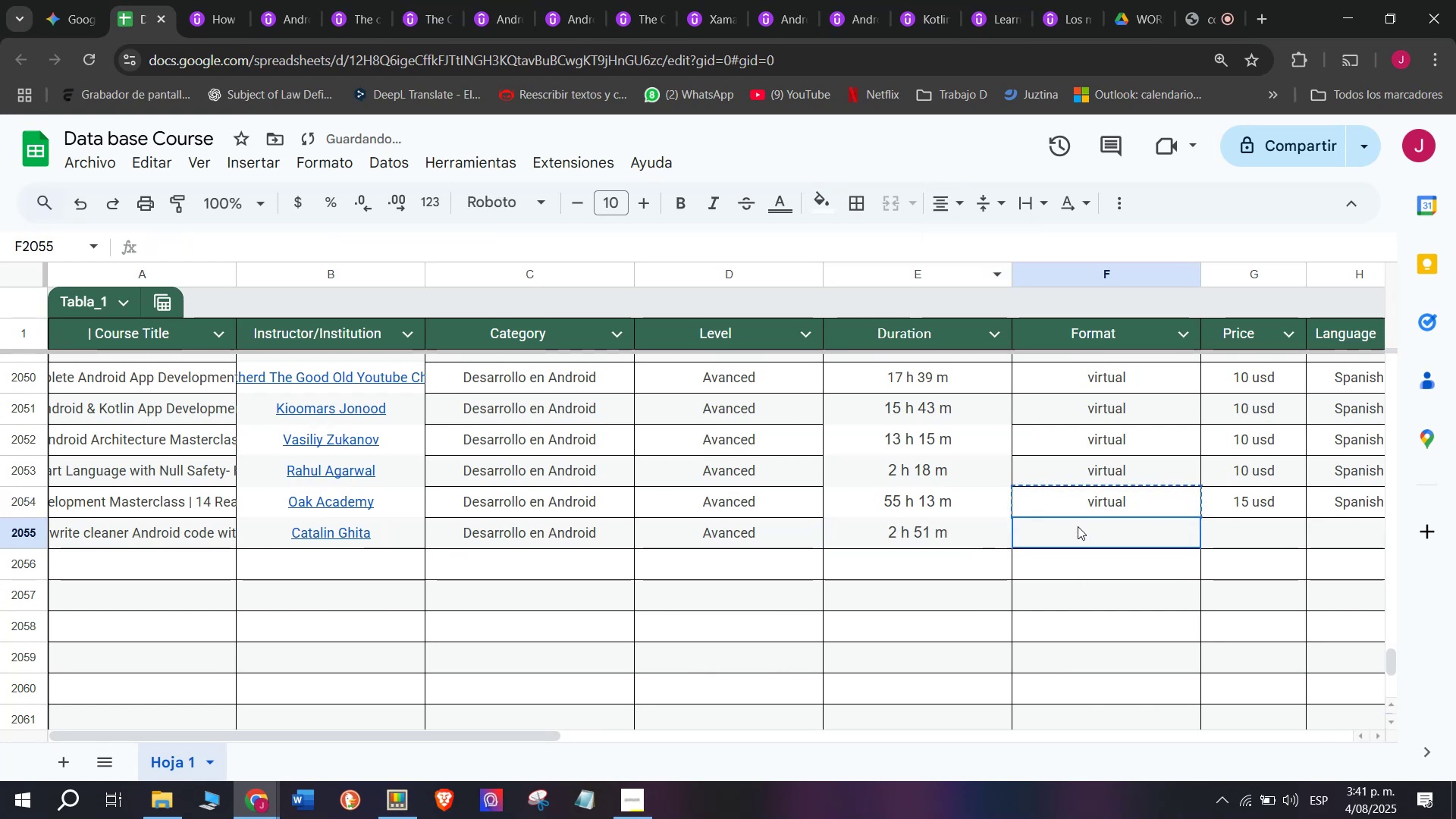 
key(Control+ControlLeft)
 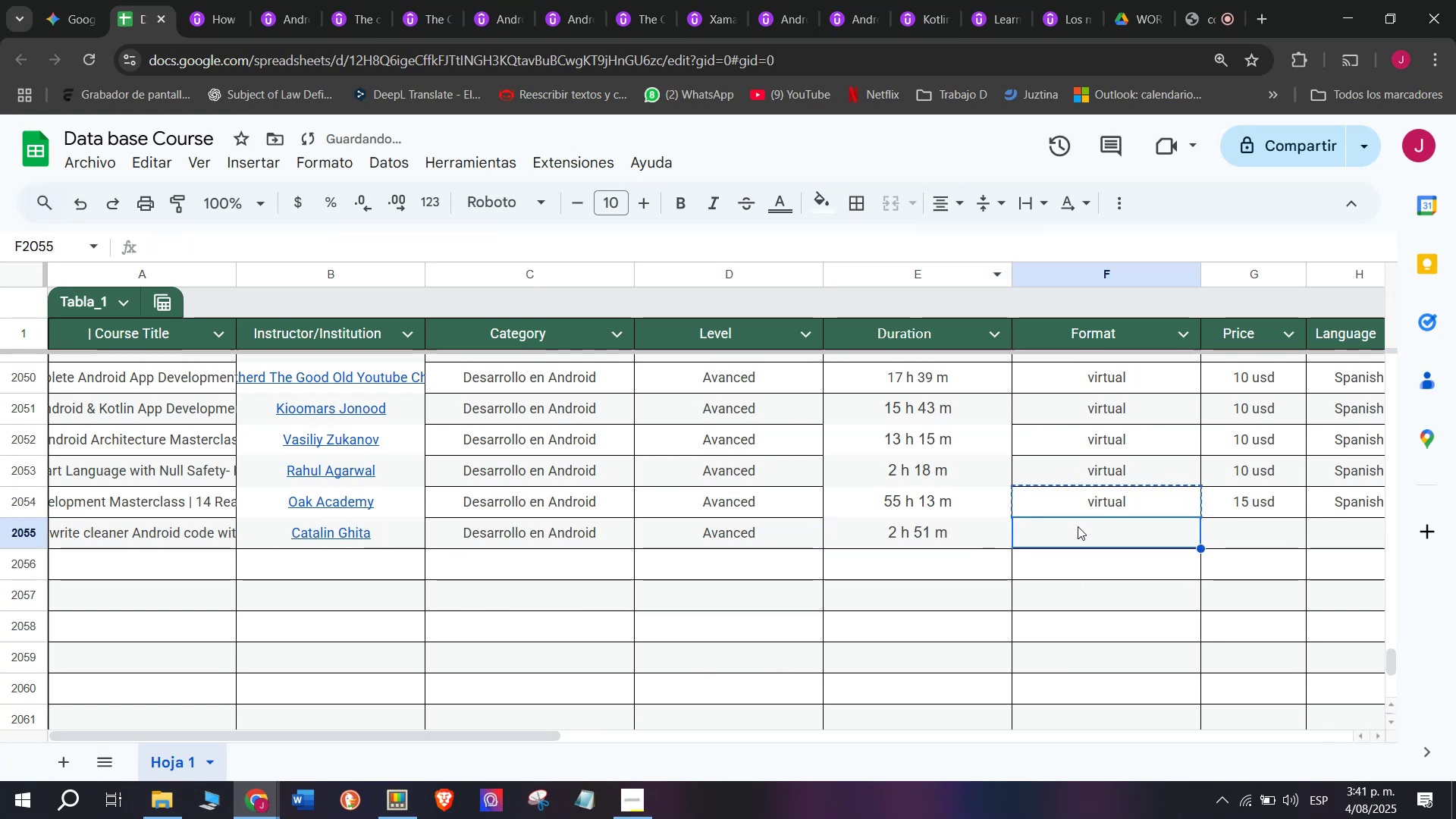 
key(Z)
 